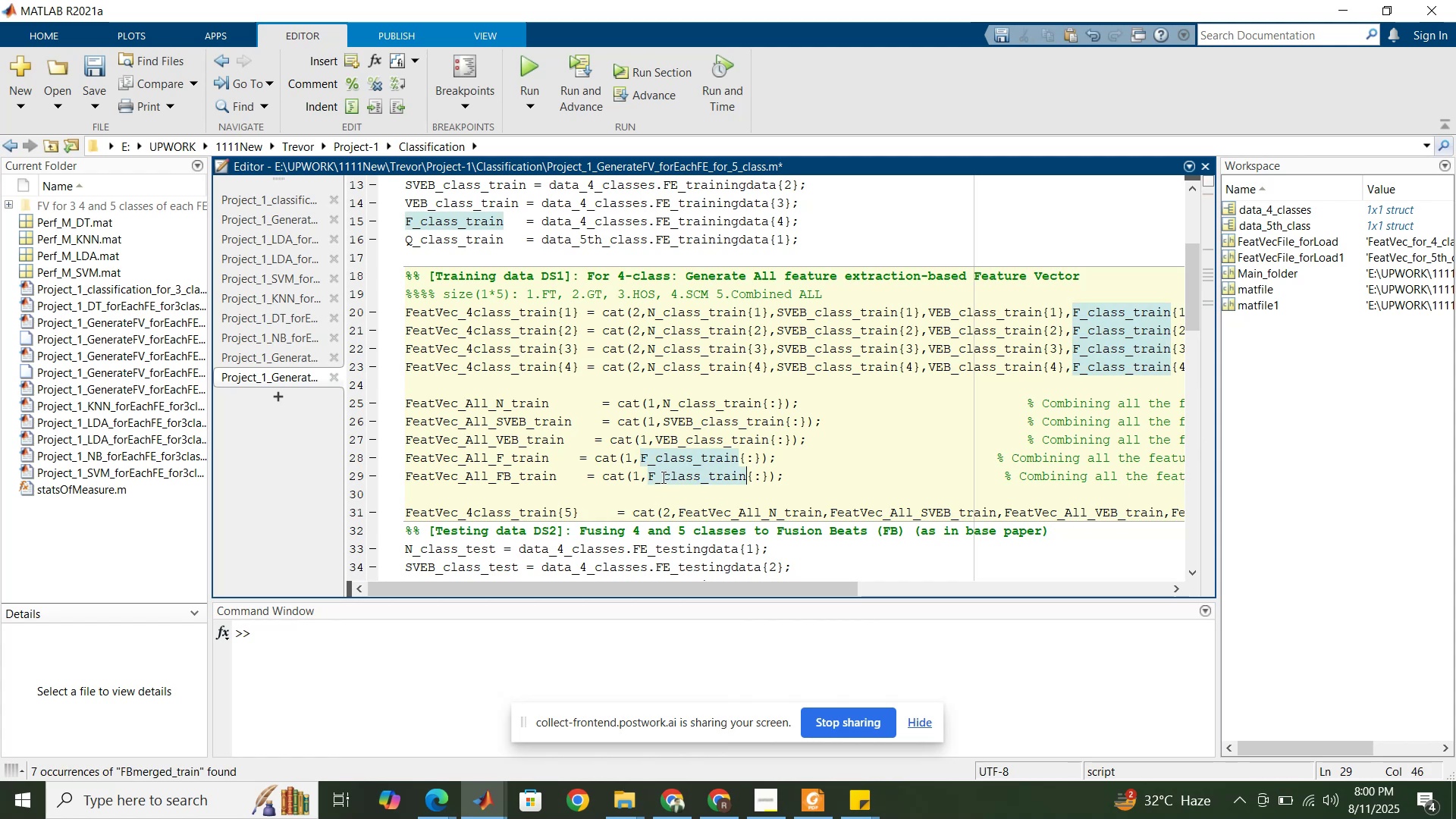 
left_click_drag(start_coordinate=[655, 477], to_coordinate=[649, 475])
 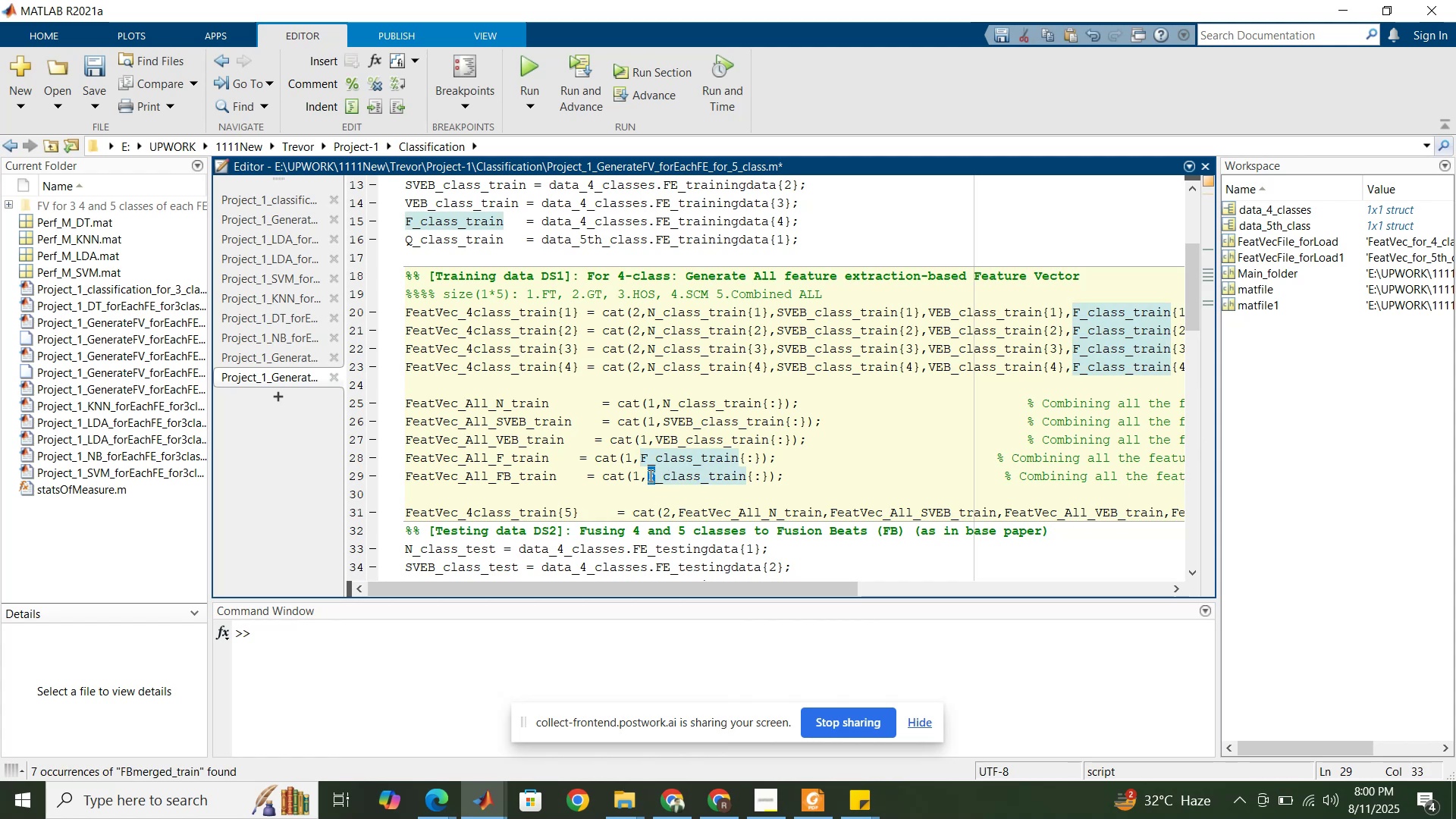 
key(Shift+Q)
 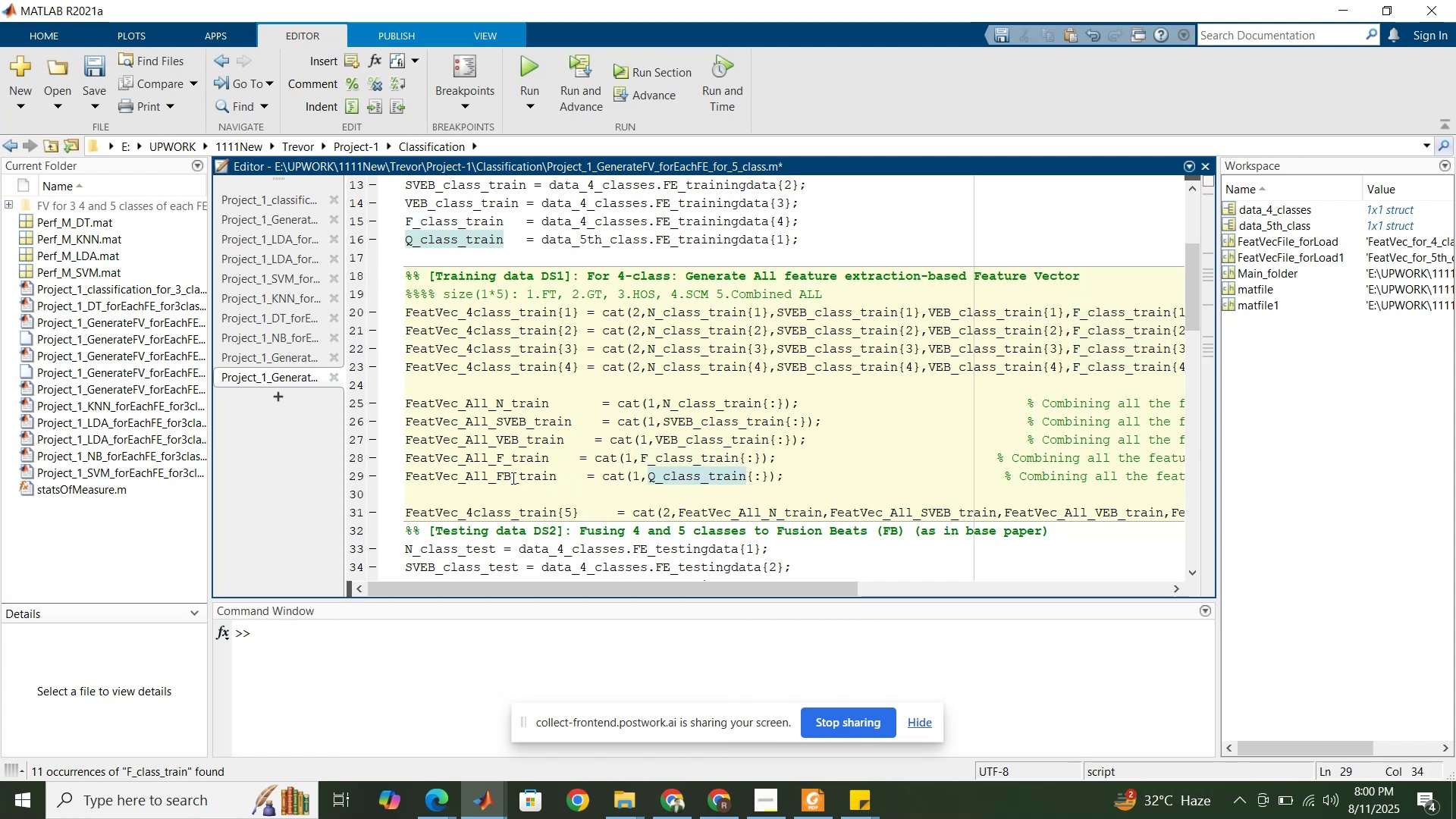 
left_click_drag(start_coordinate=[509, 477], to_coordinate=[496, 471])
 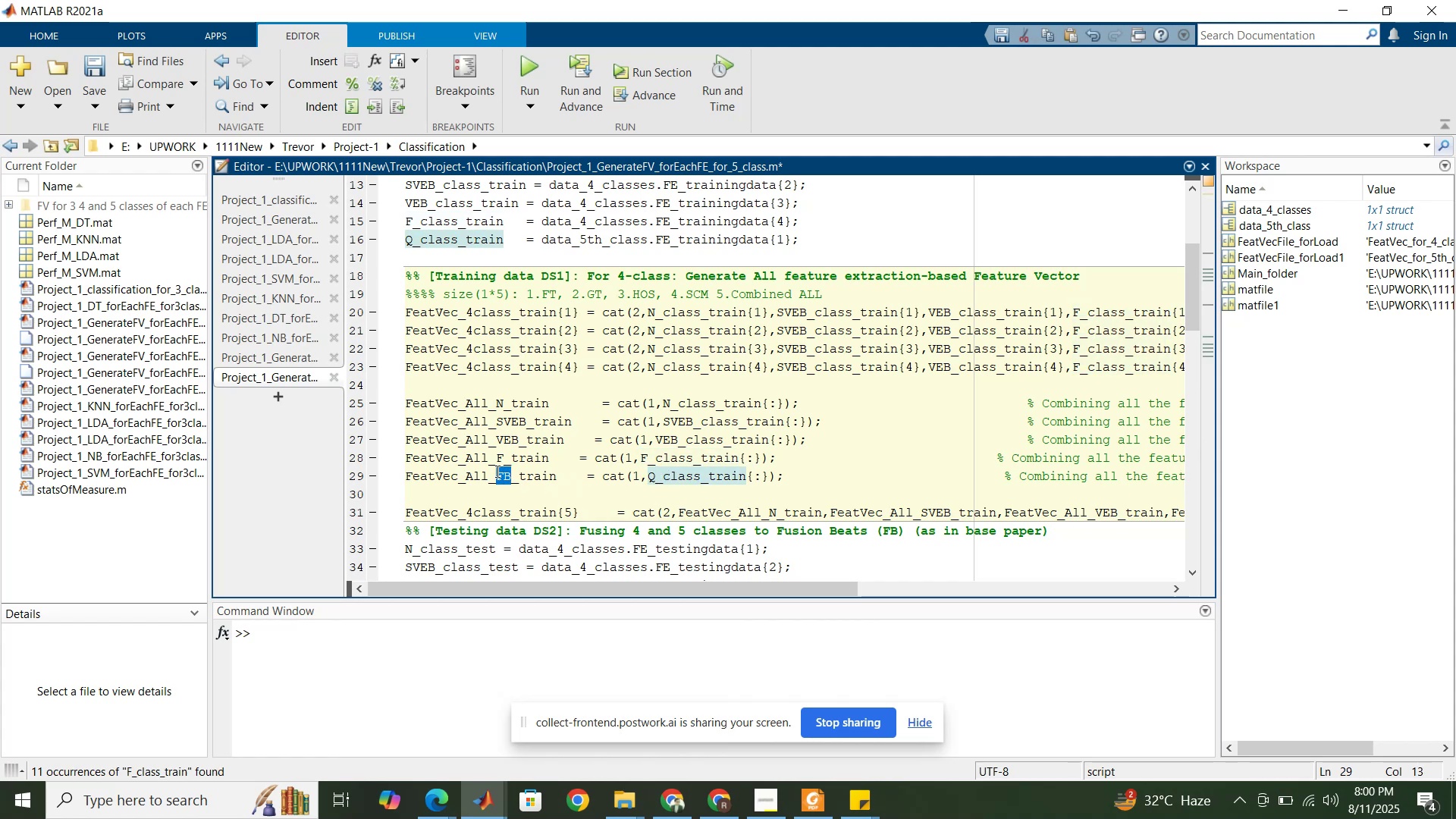 
key(Shift+Q)
 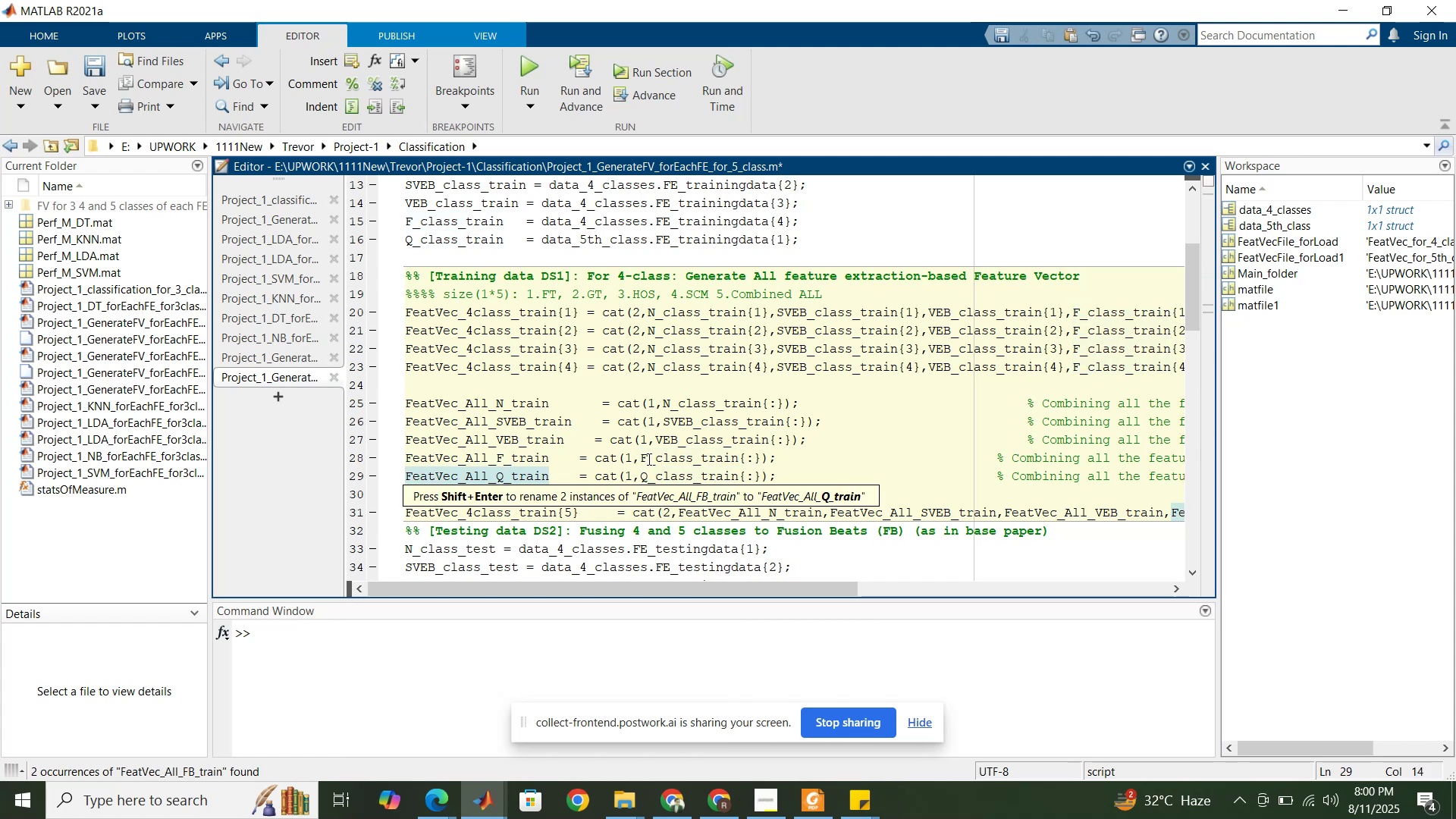 
left_click([648, 459])
 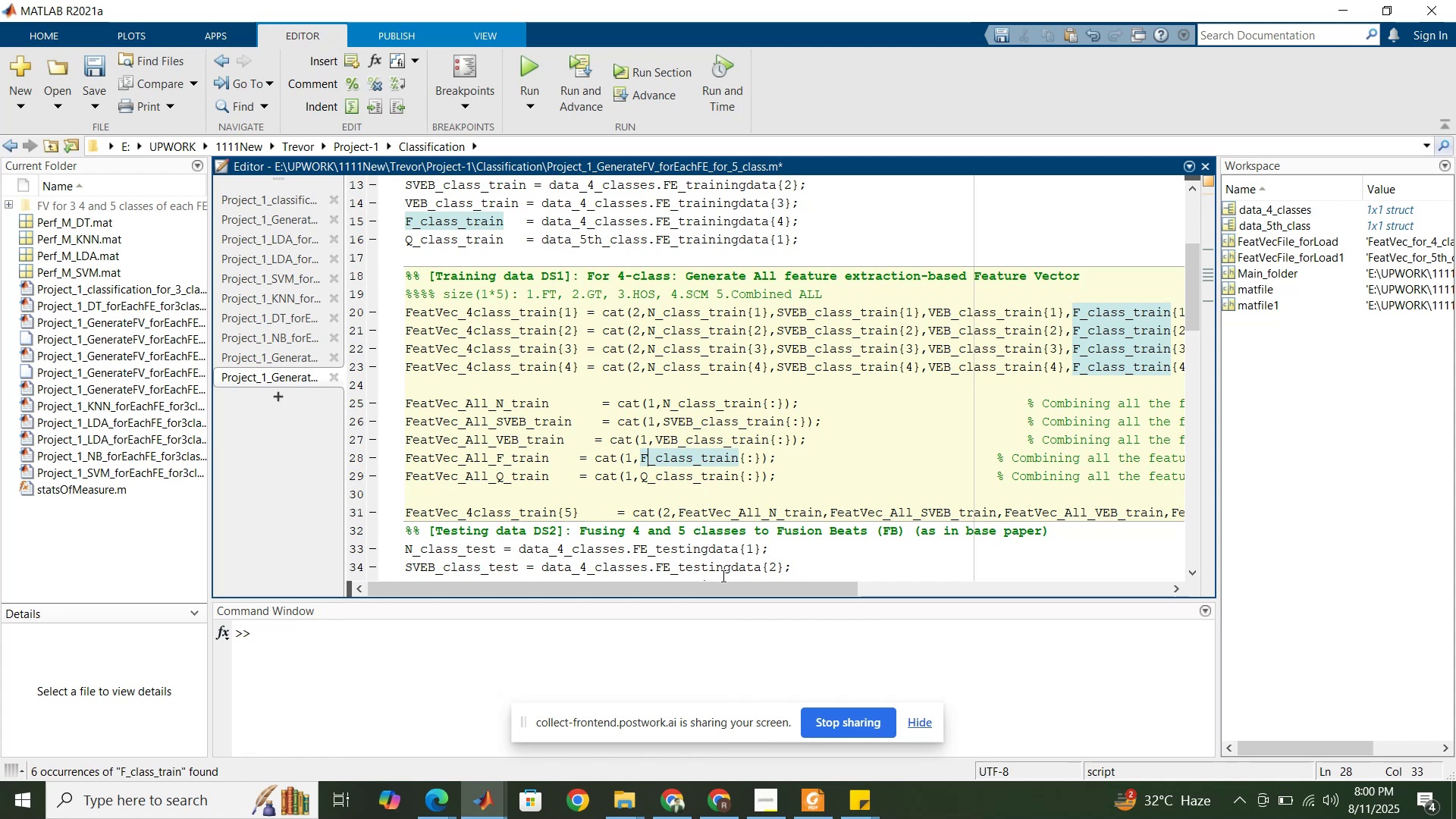 
left_click_drag(start_coordinate=[726, 590], to_coordinate=[913, 582])
 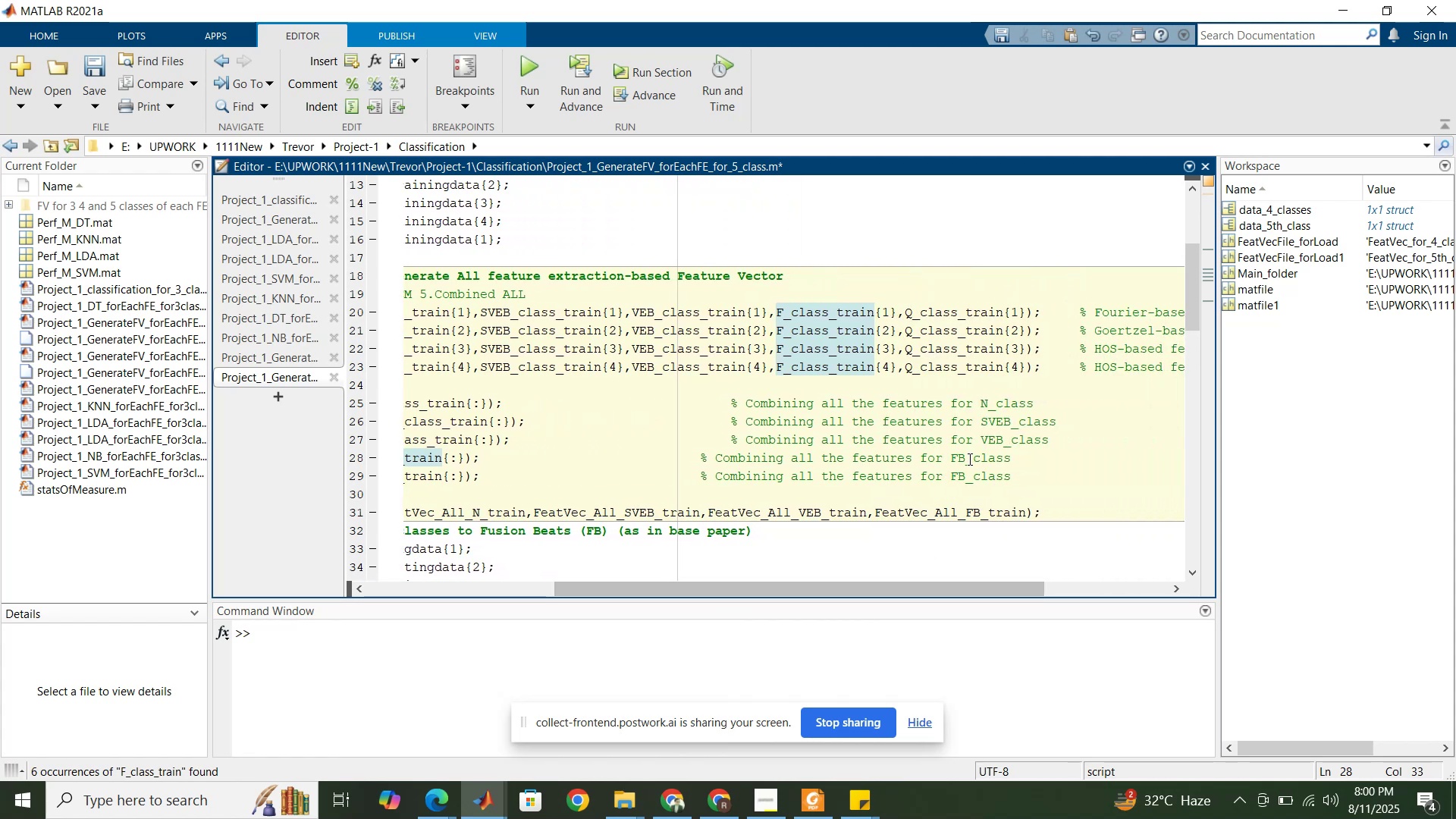 
left_click([959, 455])
 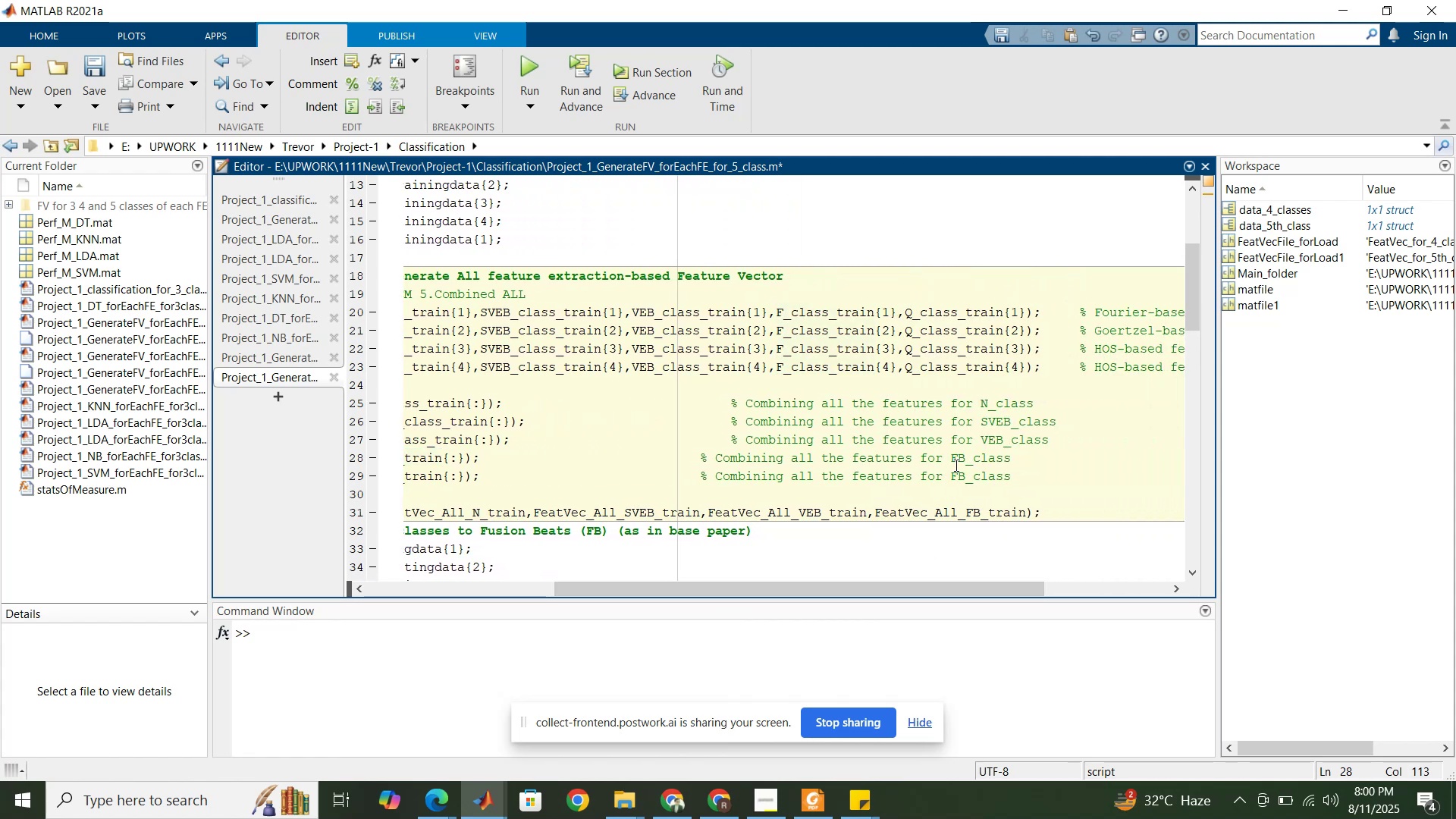 
key(Delete)
 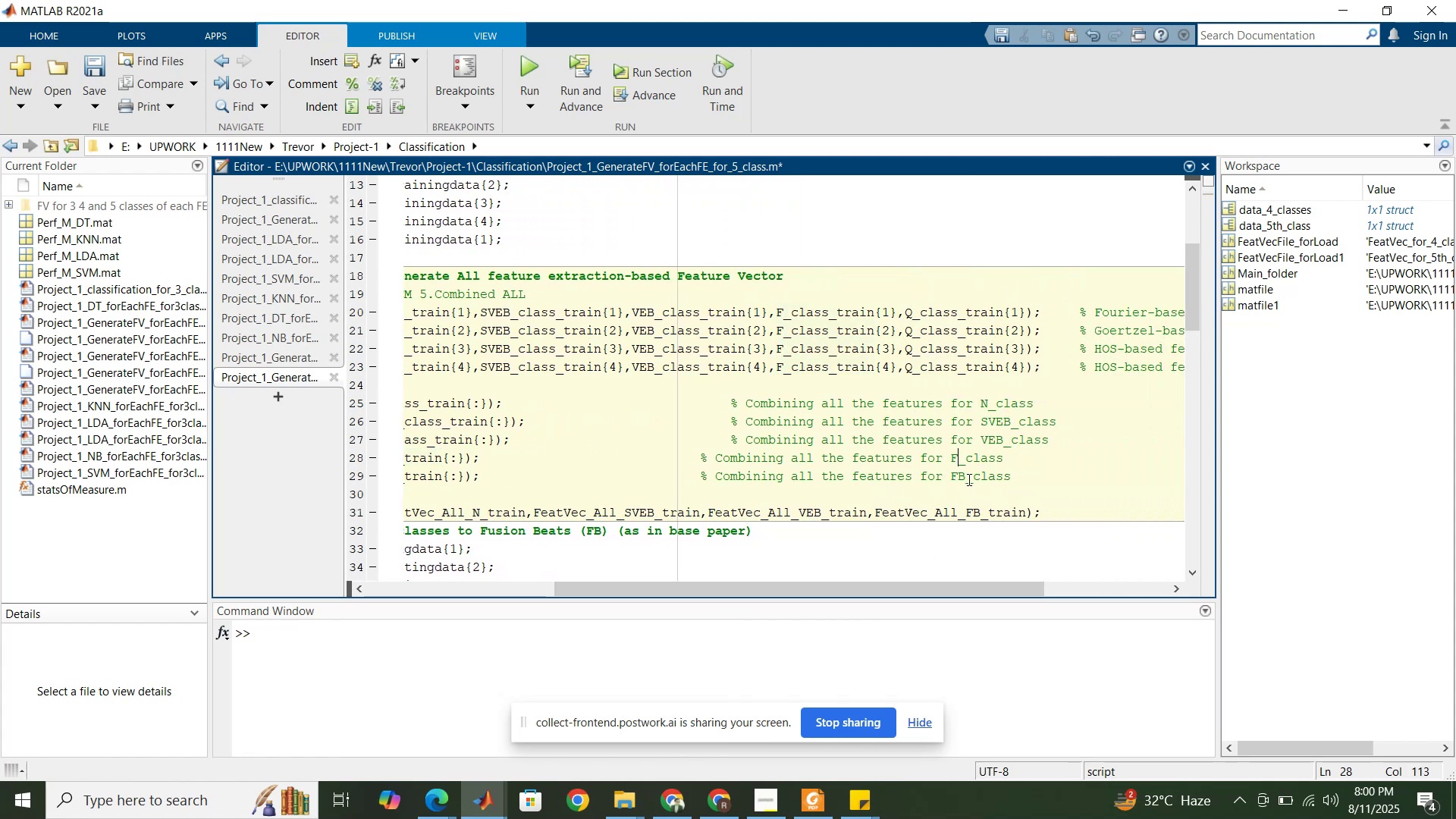 
left_click([968, 479])
 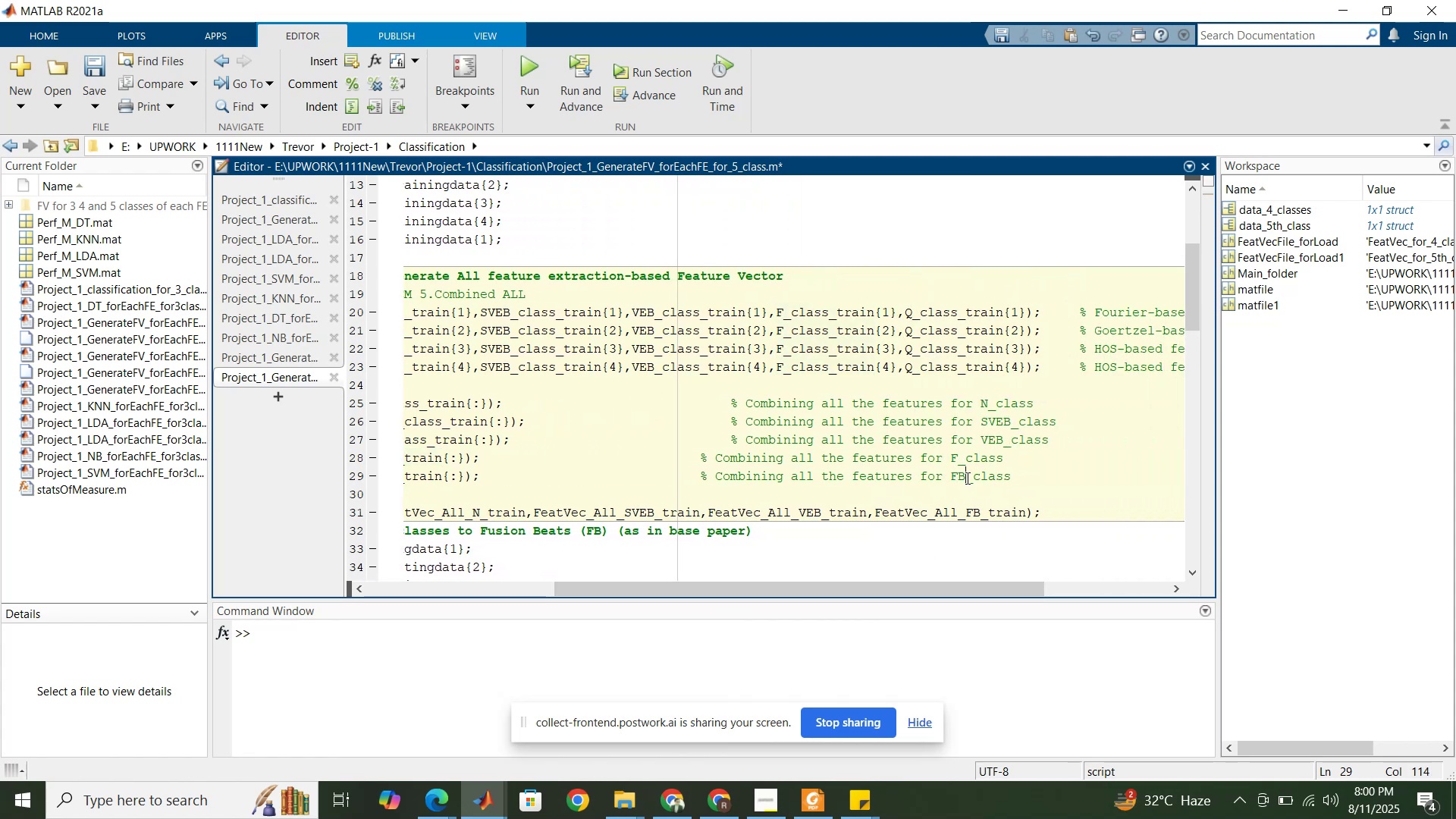 
key(Backspace)
 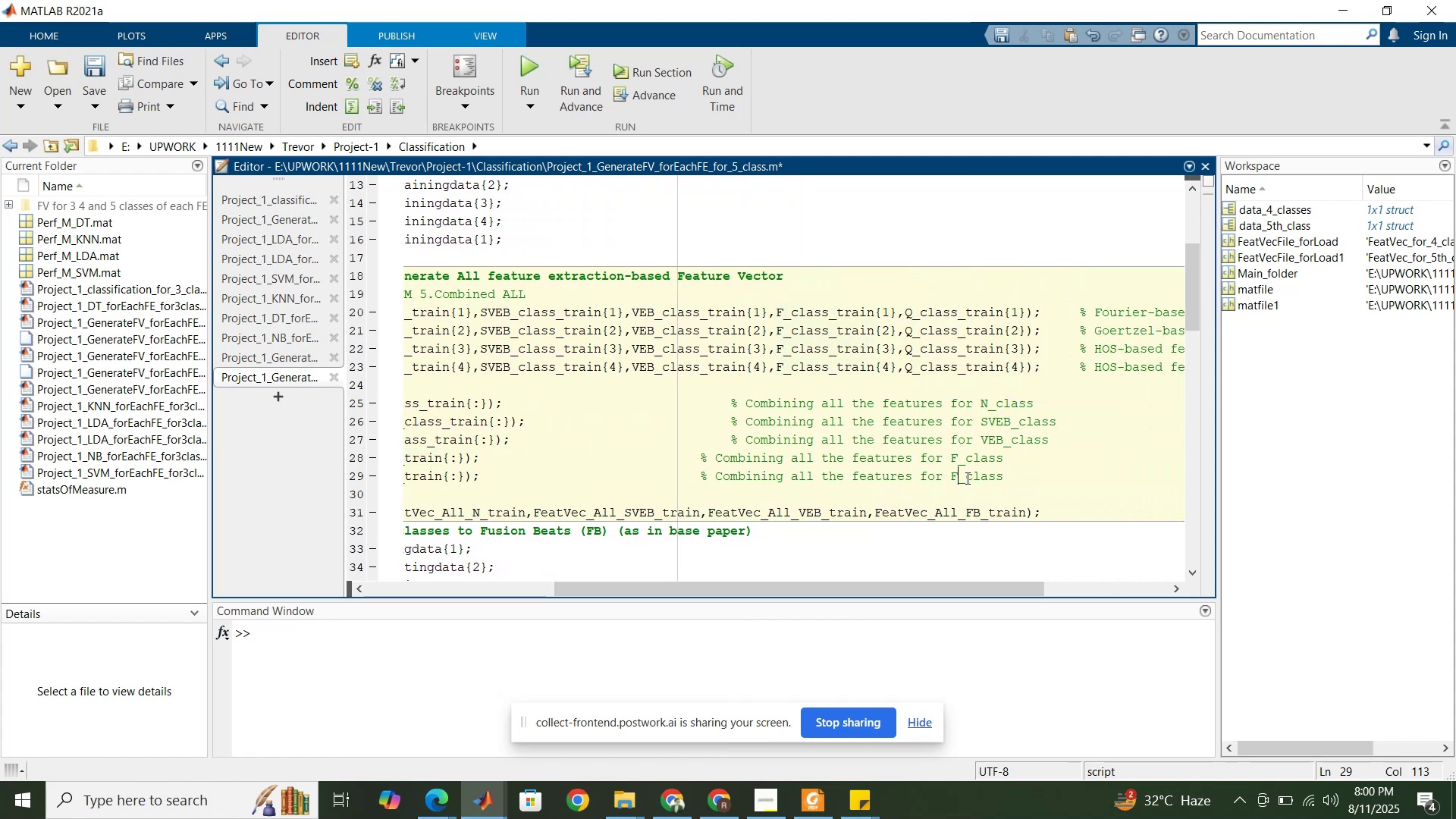 
key(Backspace)
 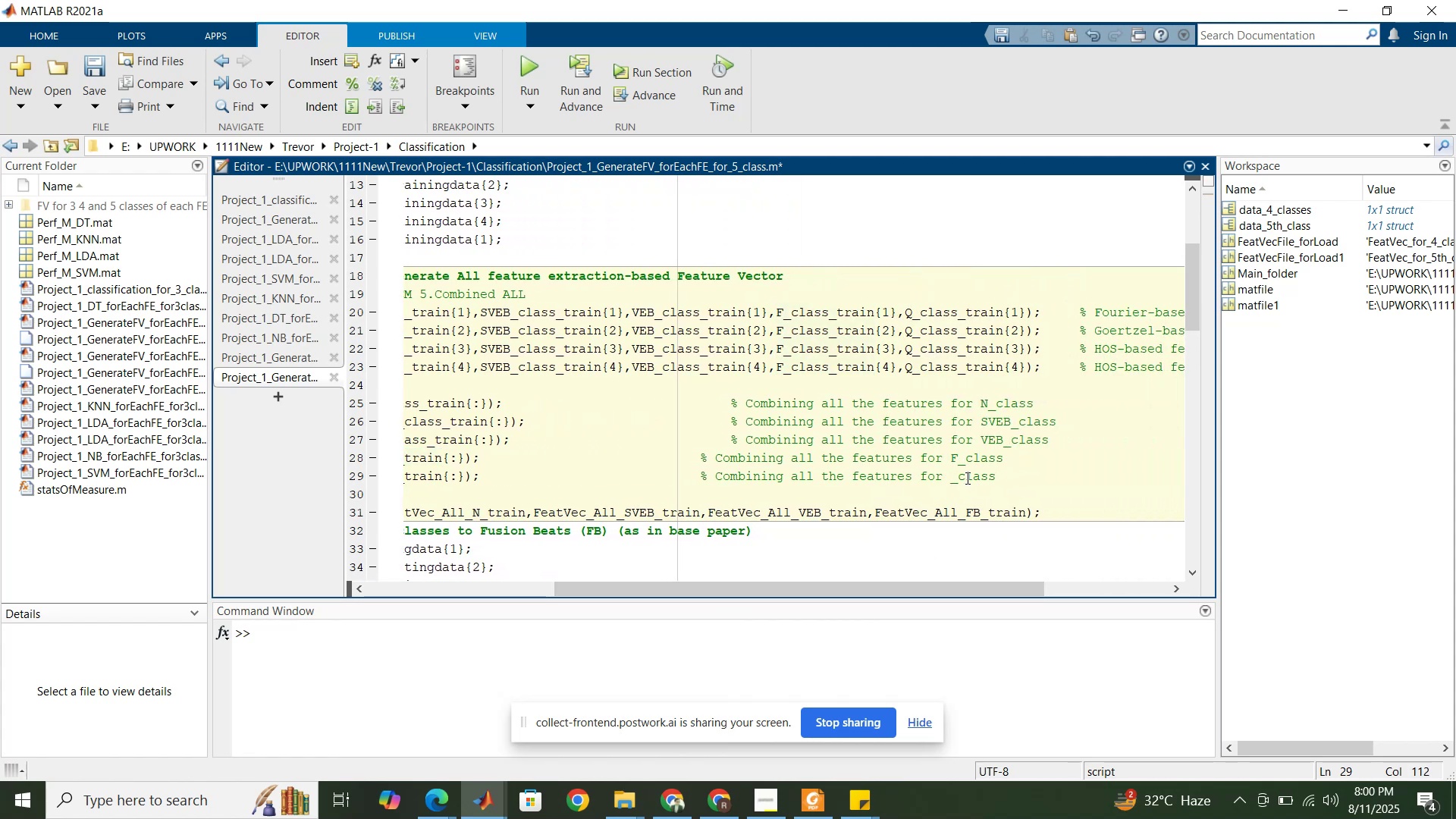 
key(Shift+Q)
 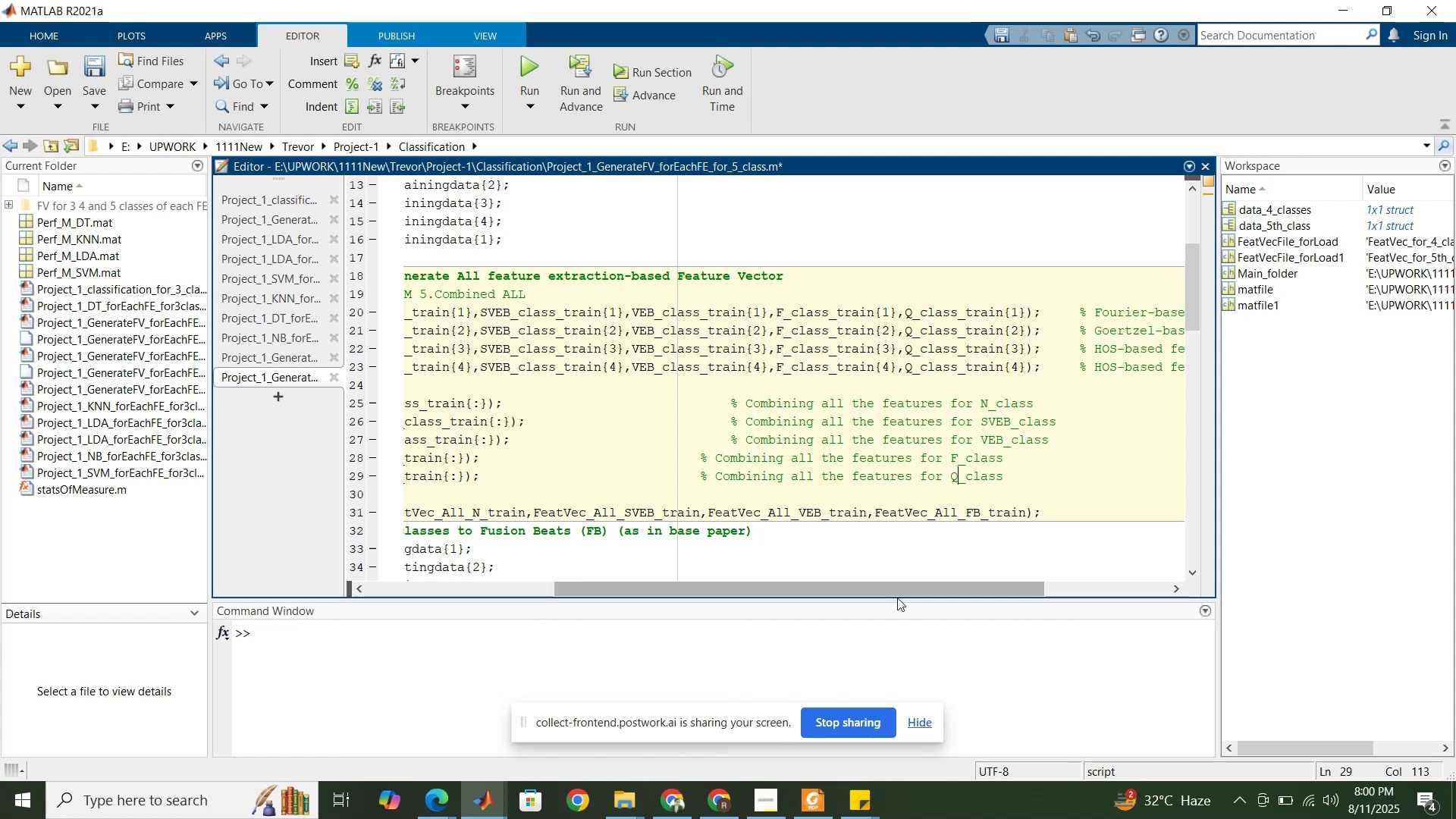 
left_click_drag(start_coordinate=[897, 598], to_coordinate=[826, 594])
 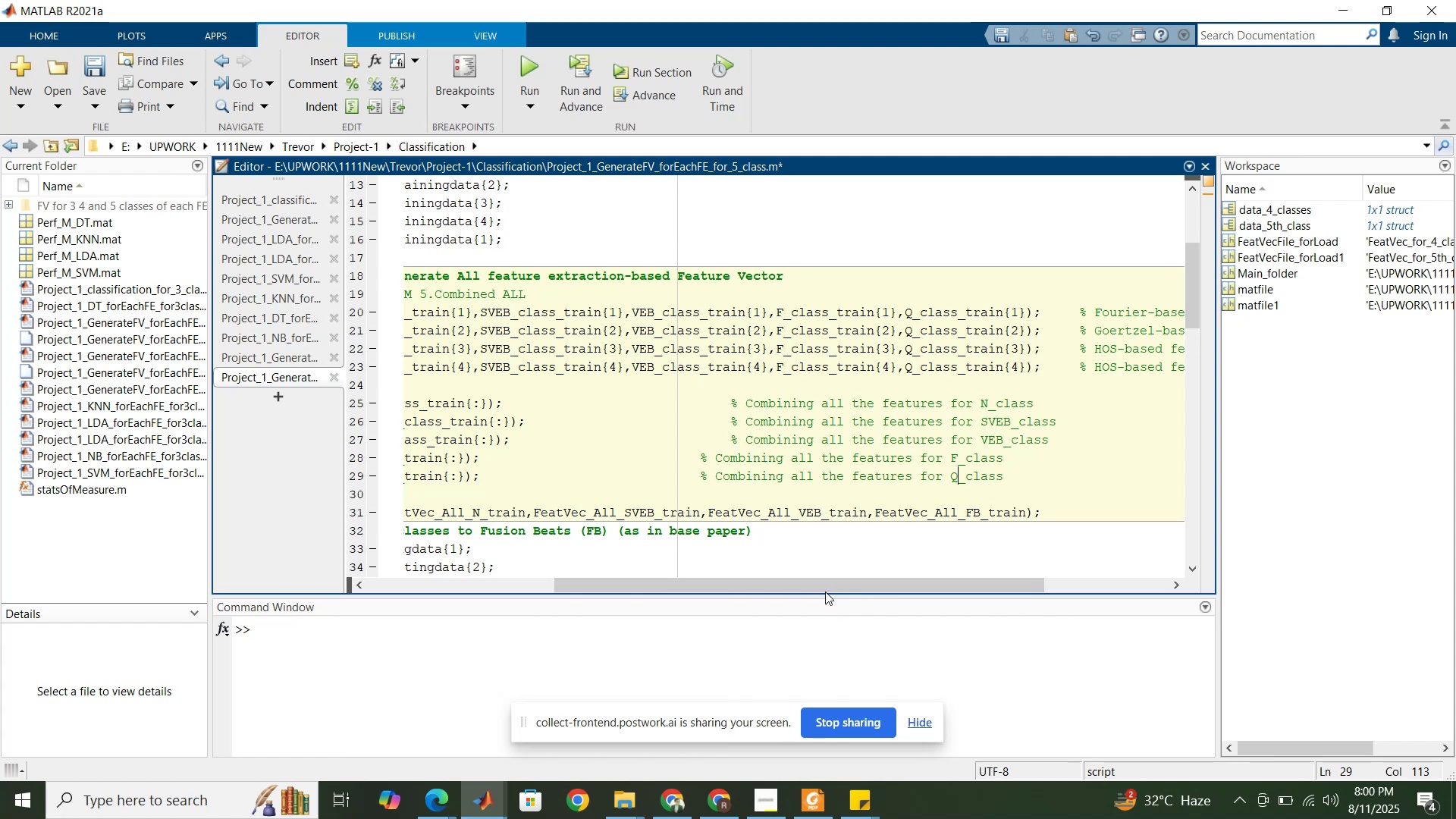 
left_click_drag(start_coordinate=[827, 585], to_coordinate=[601, 585])
 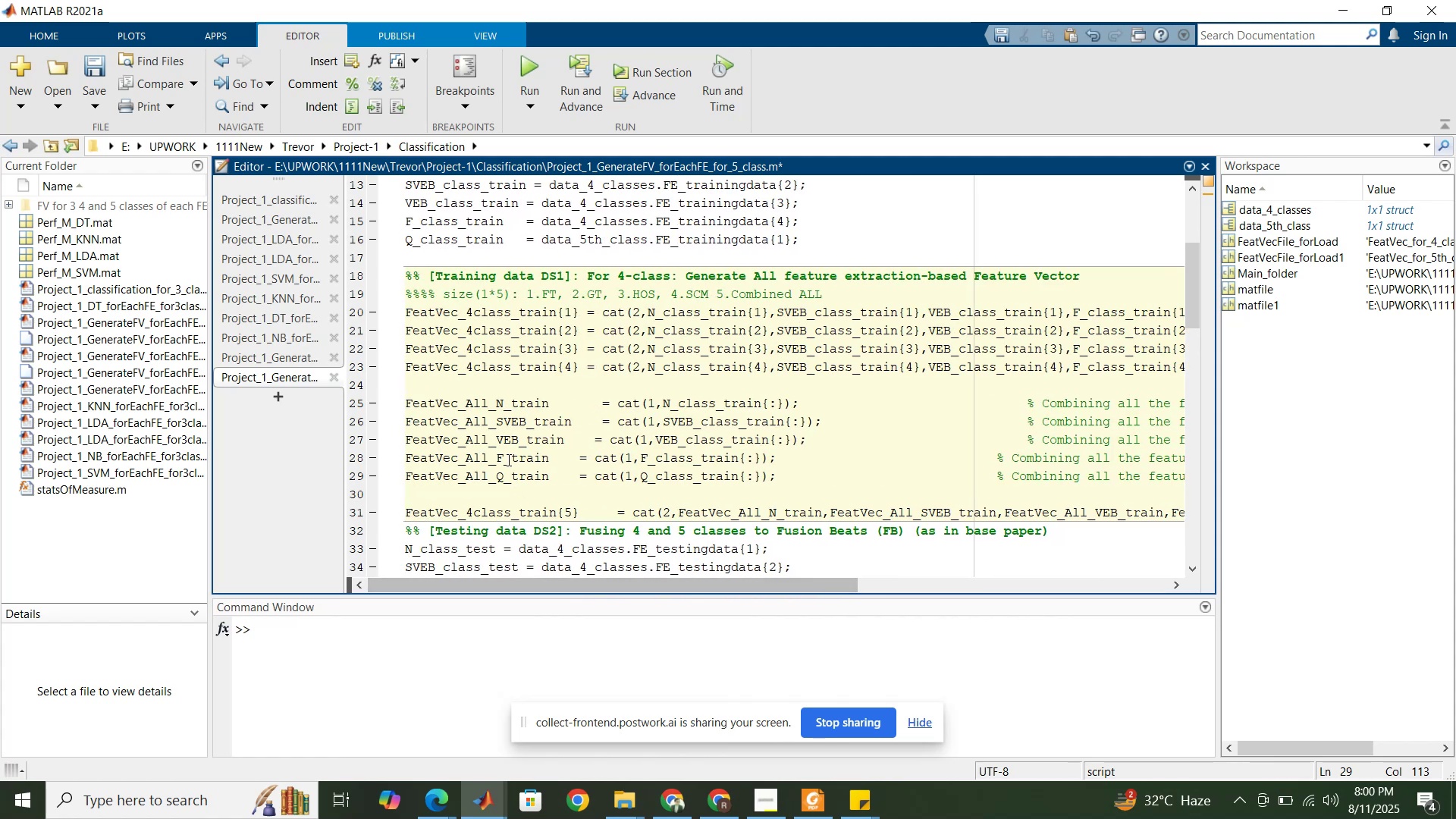 
double_click([507, 460])
 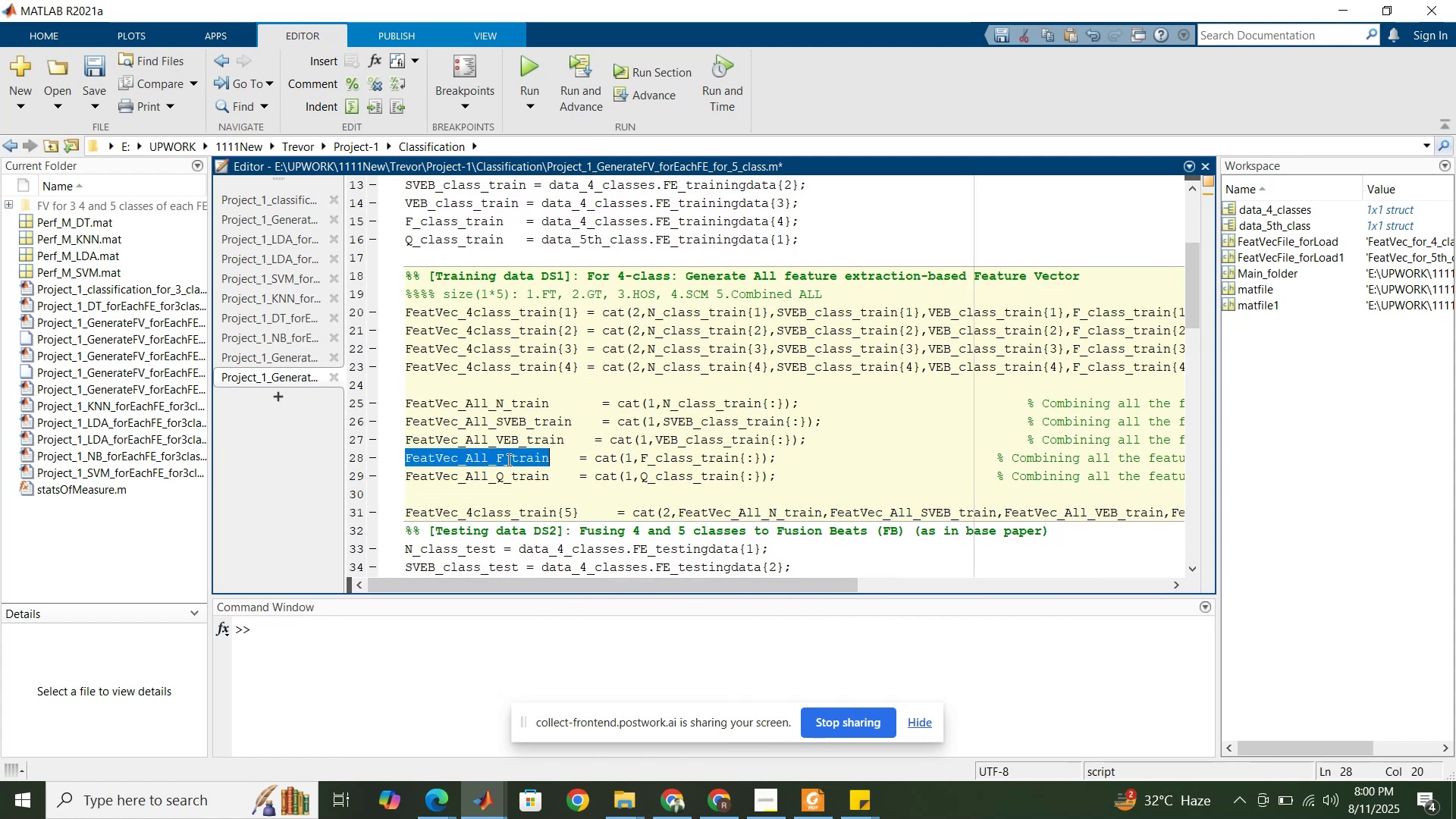 
key(Control+C)
 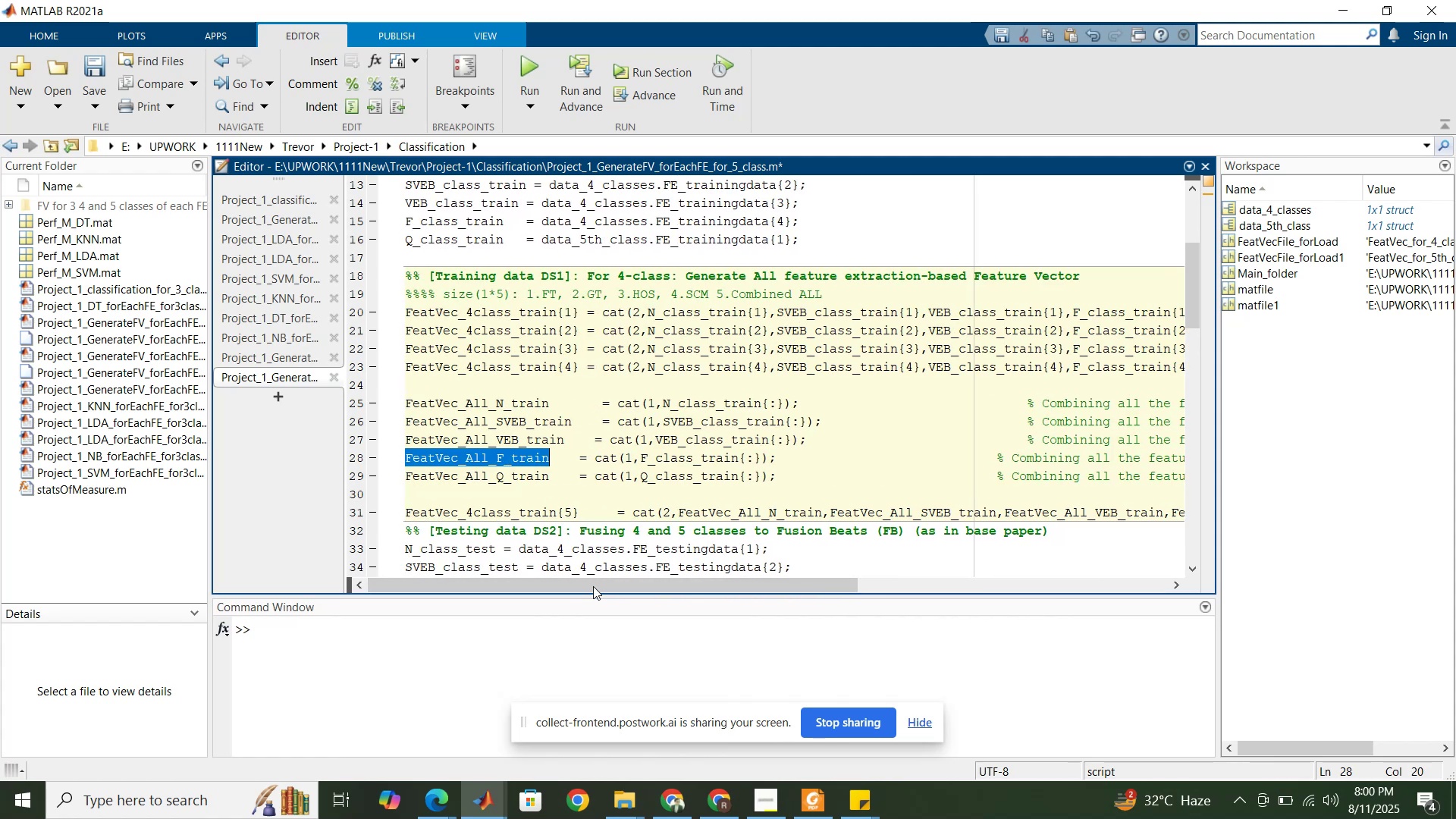 
left_click_drag(start_coordinate=[594, 588], to_coordinate=[868, 589])
 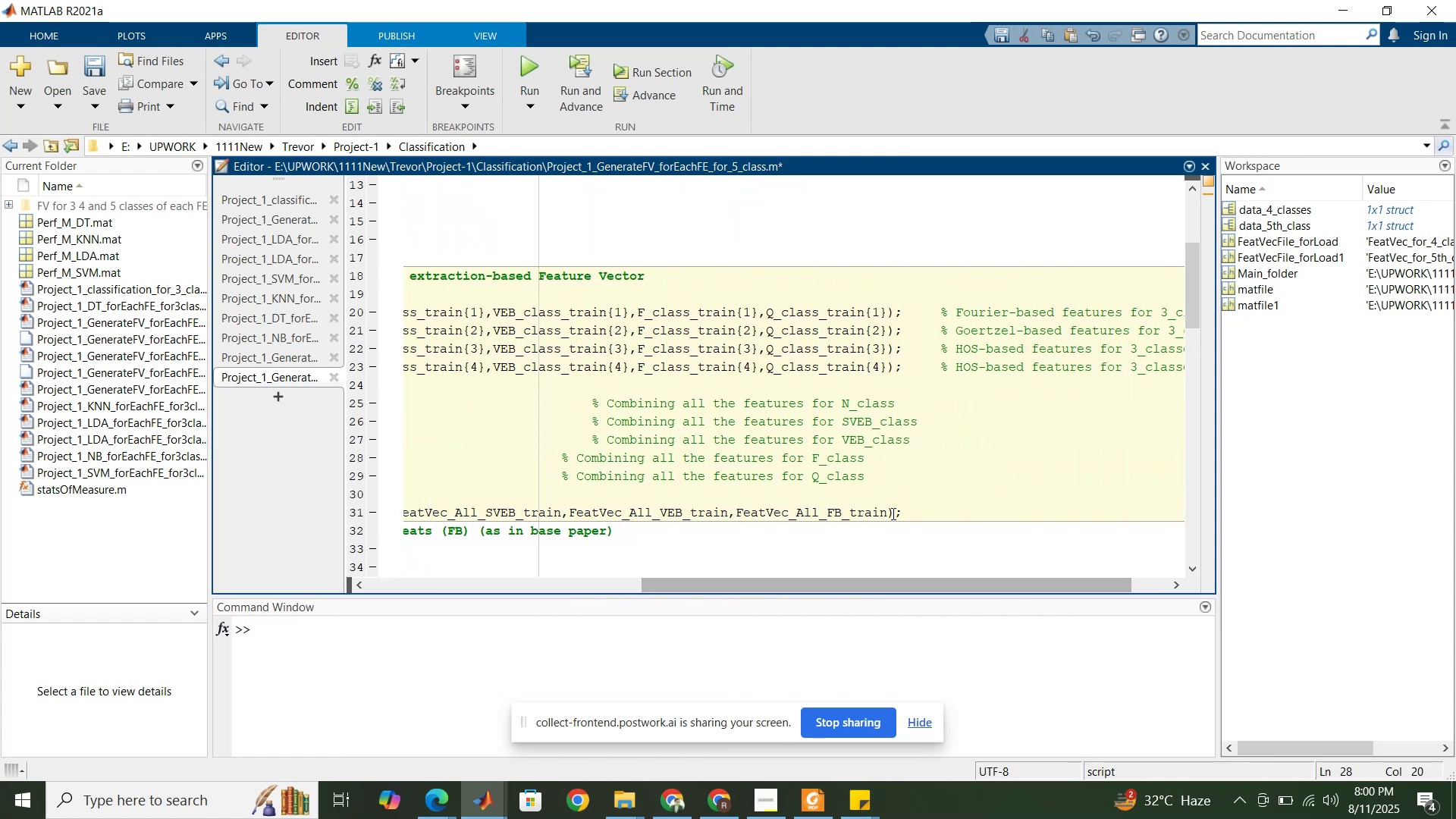 
left_click([890, 513])
 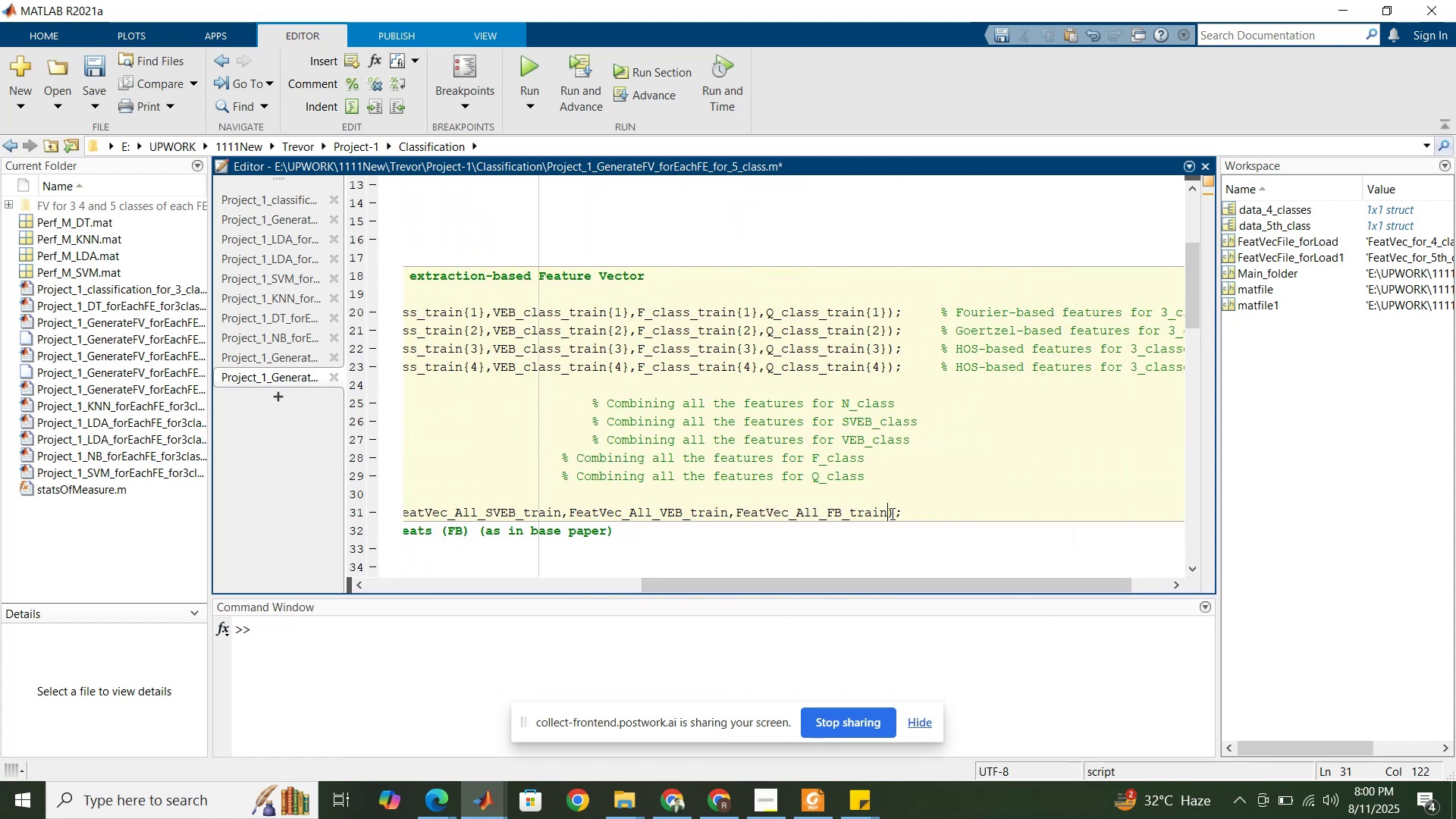 
double_click([892, 513])
 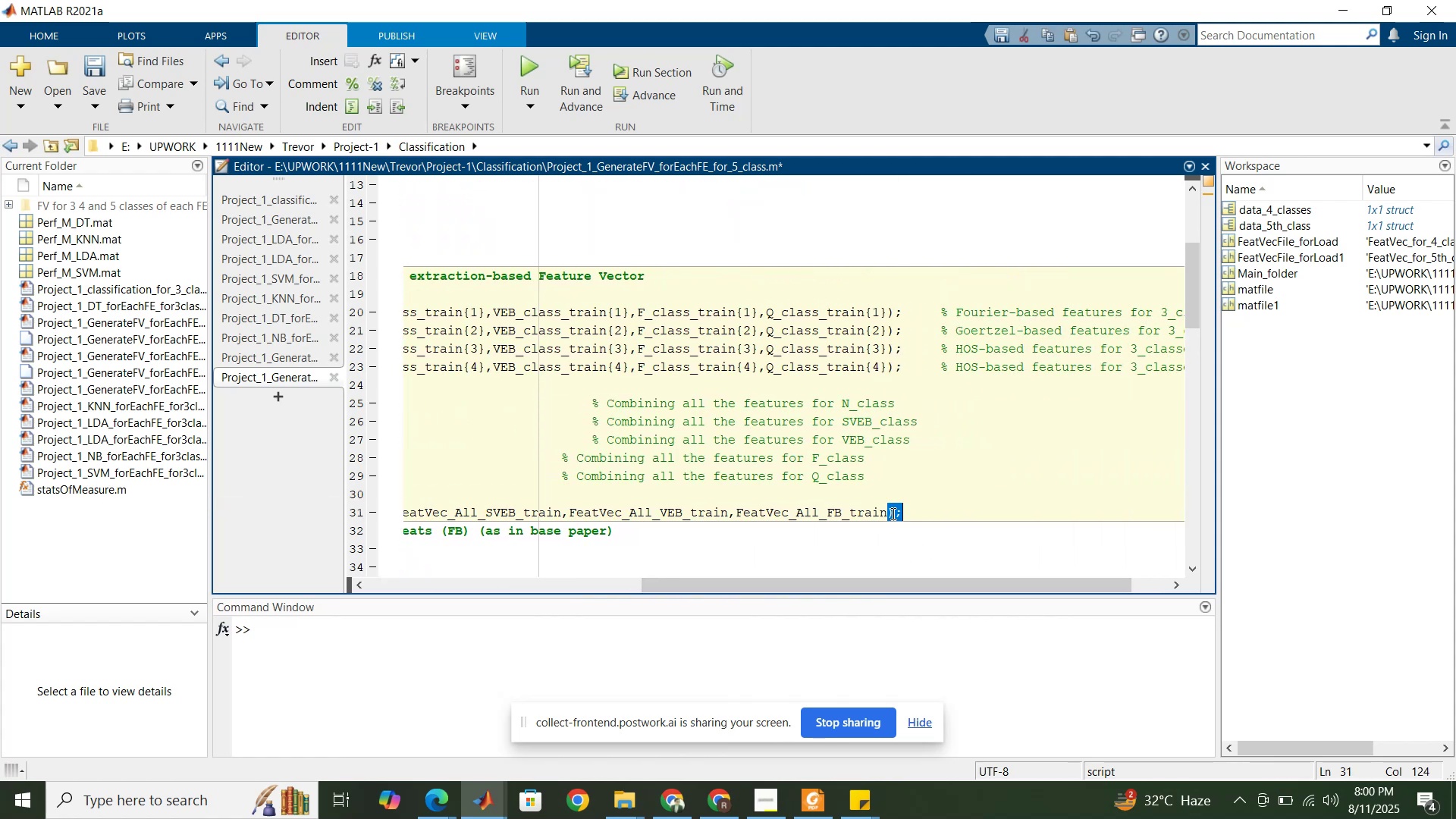 
left_click([892, 513])
 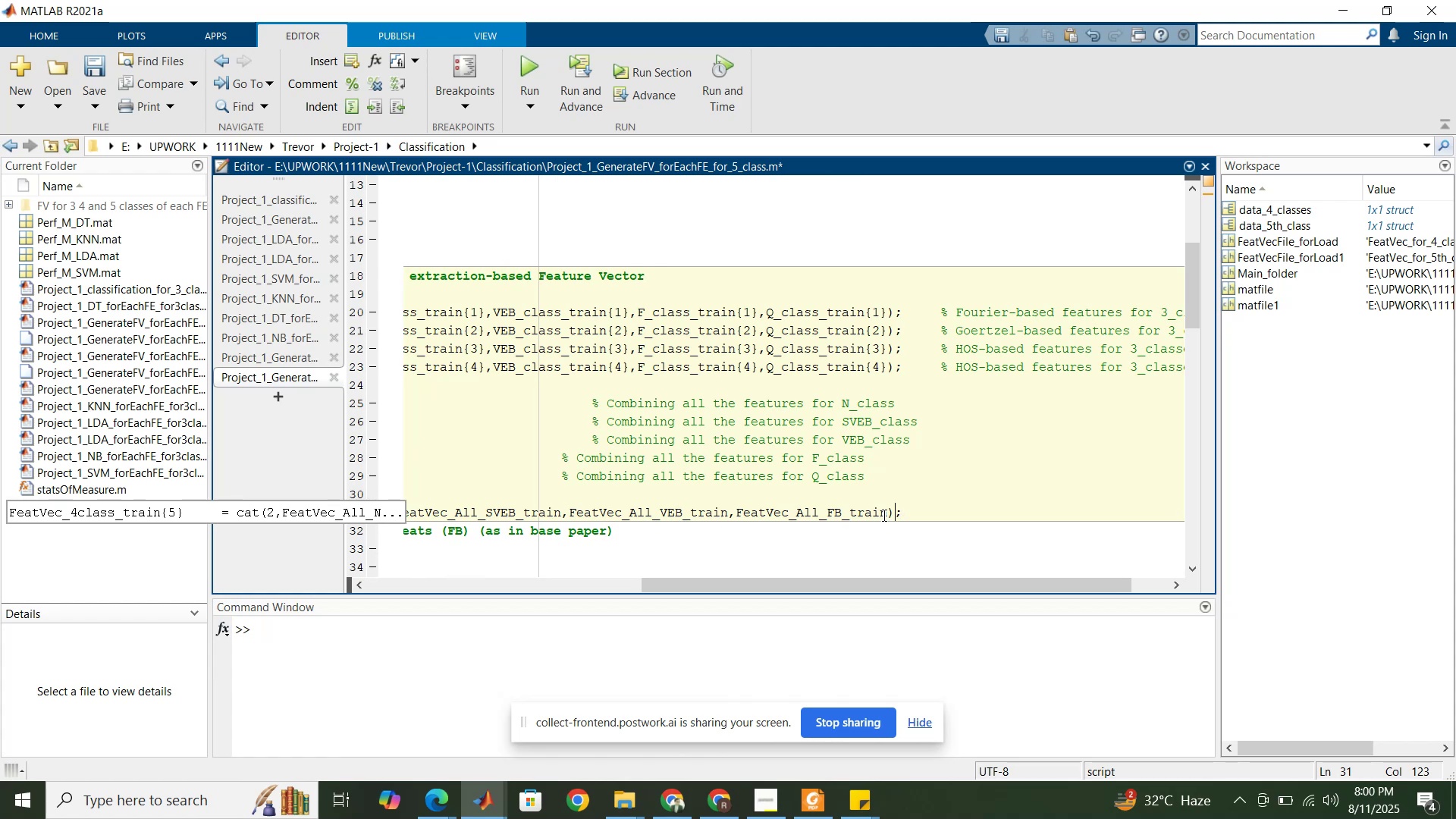 
left_click([889, 515])
 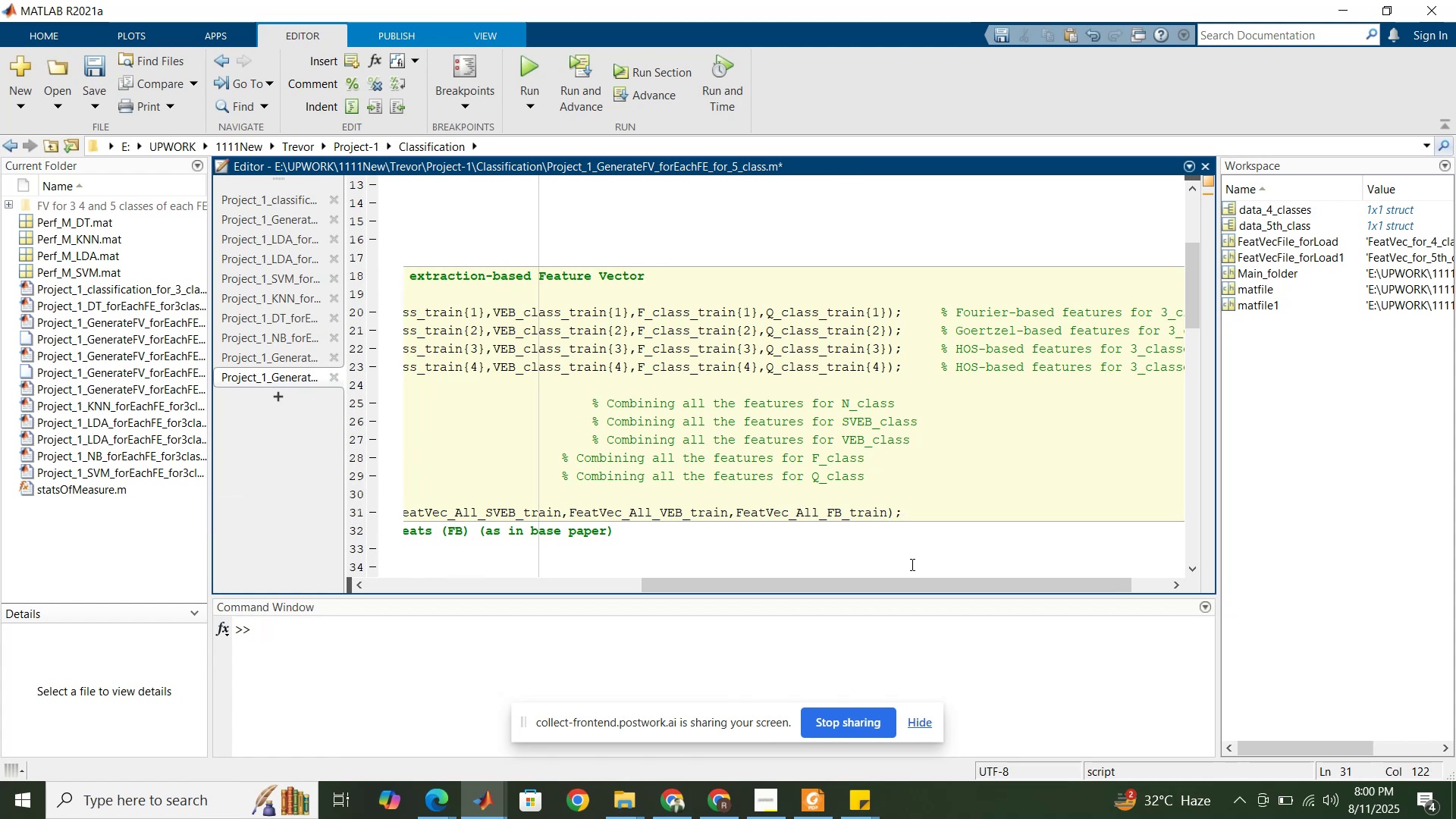 
key(Comma)
 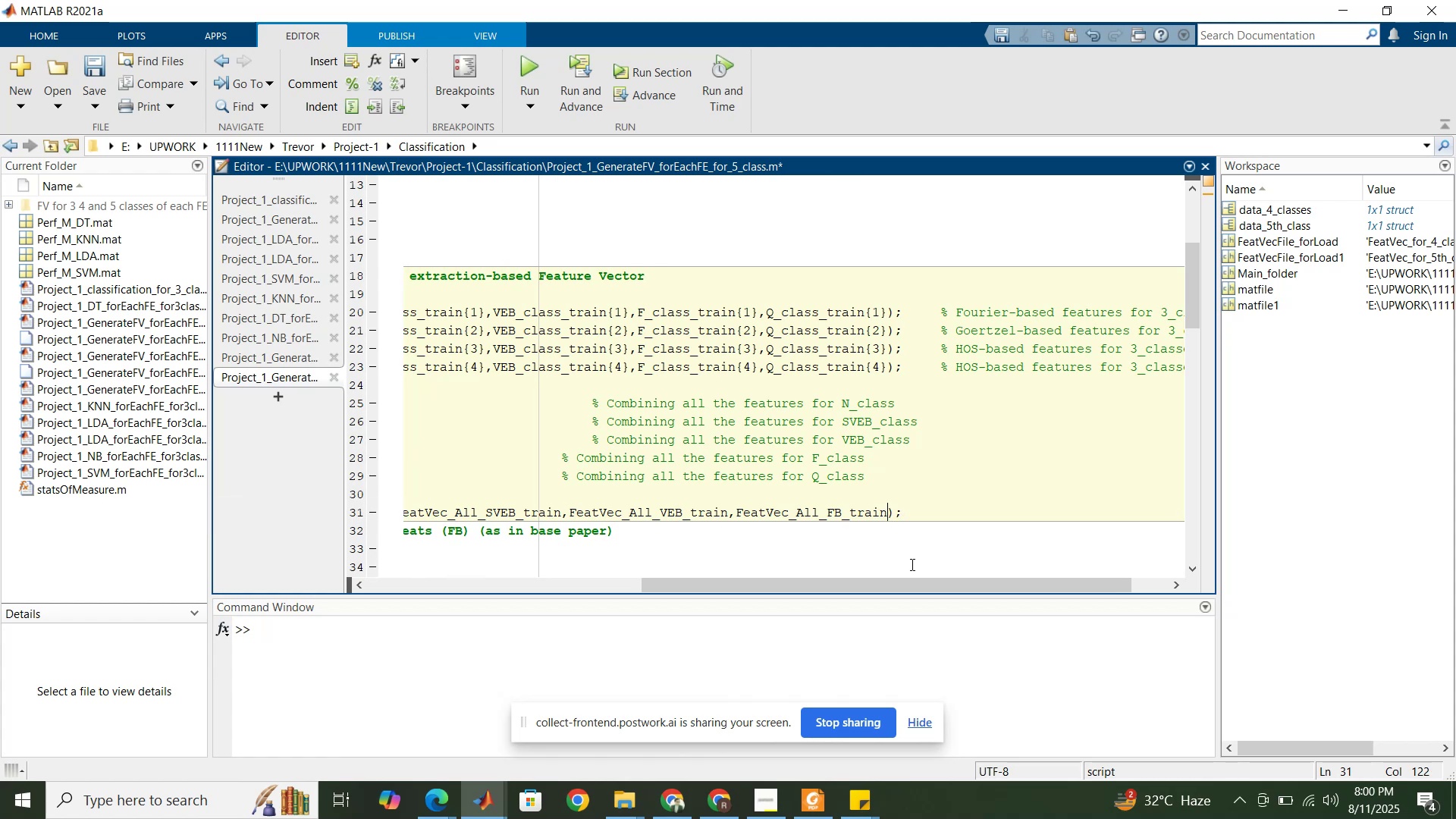 
key(Control+V)
 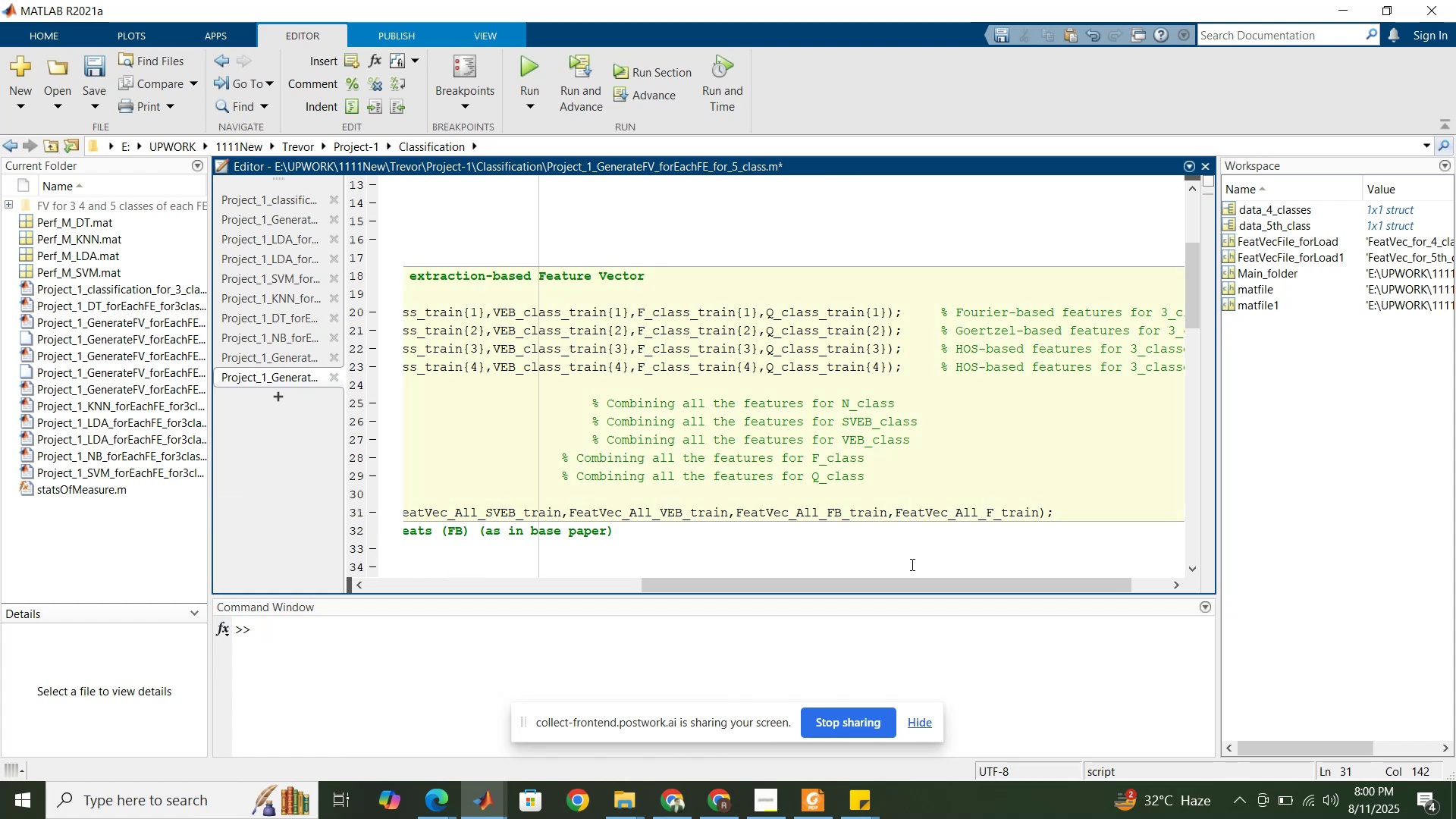 
key(Comma)
 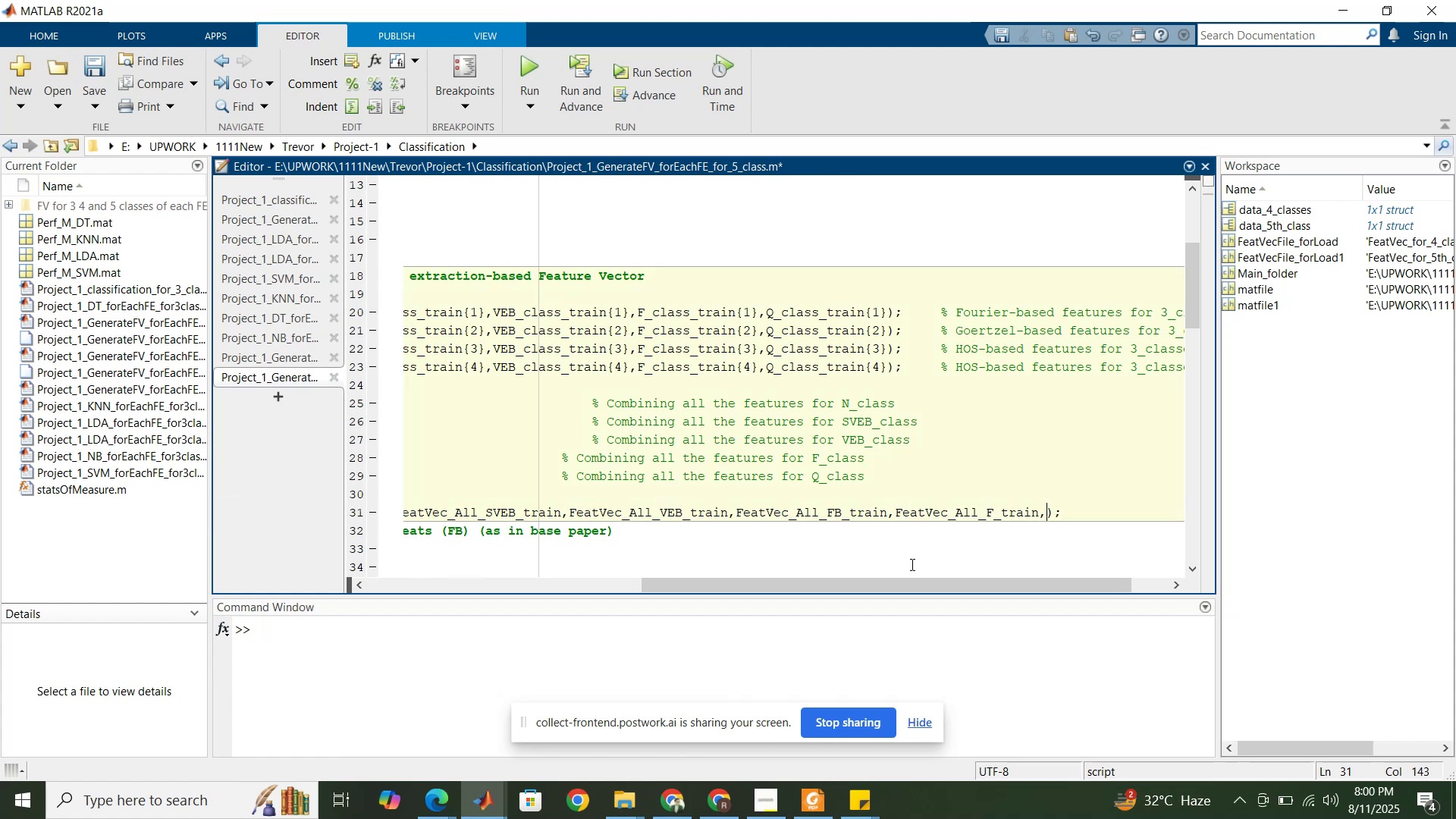 
hold_key(key=ControlLeft, duration=1.52)
 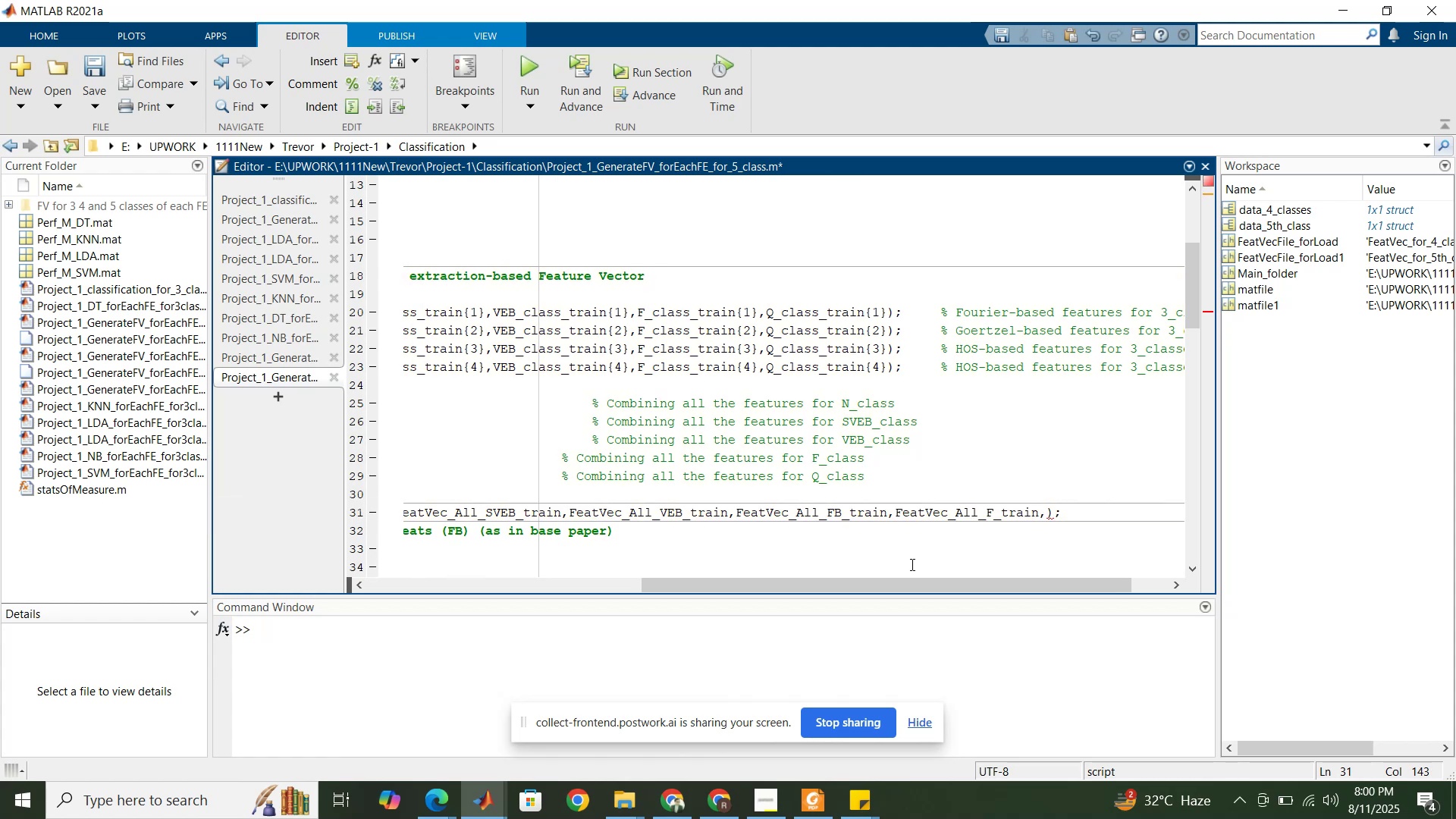 
hold_key(key=ControlLeft, duration=0.9)
 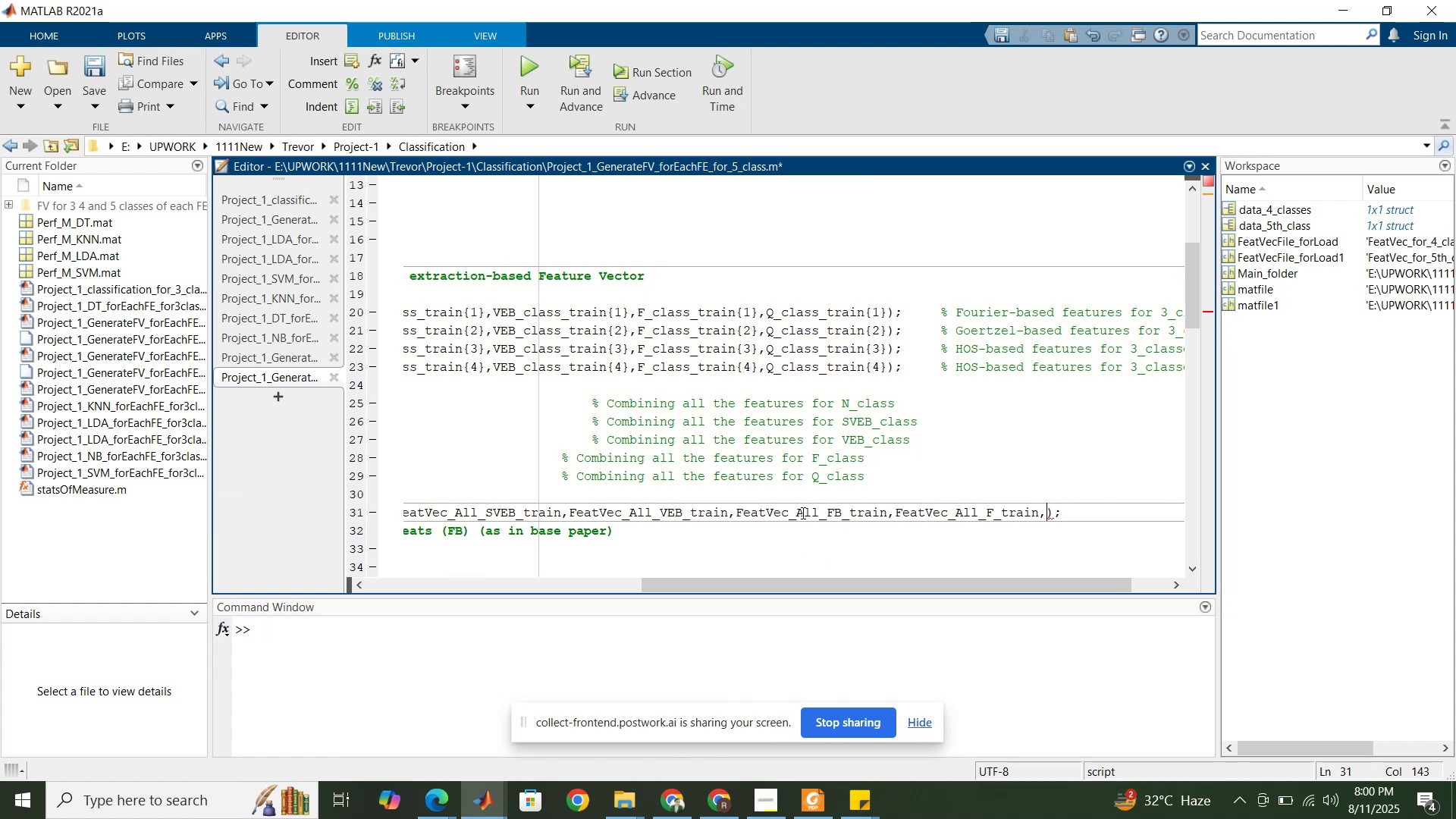 
double_click([802, 513])
 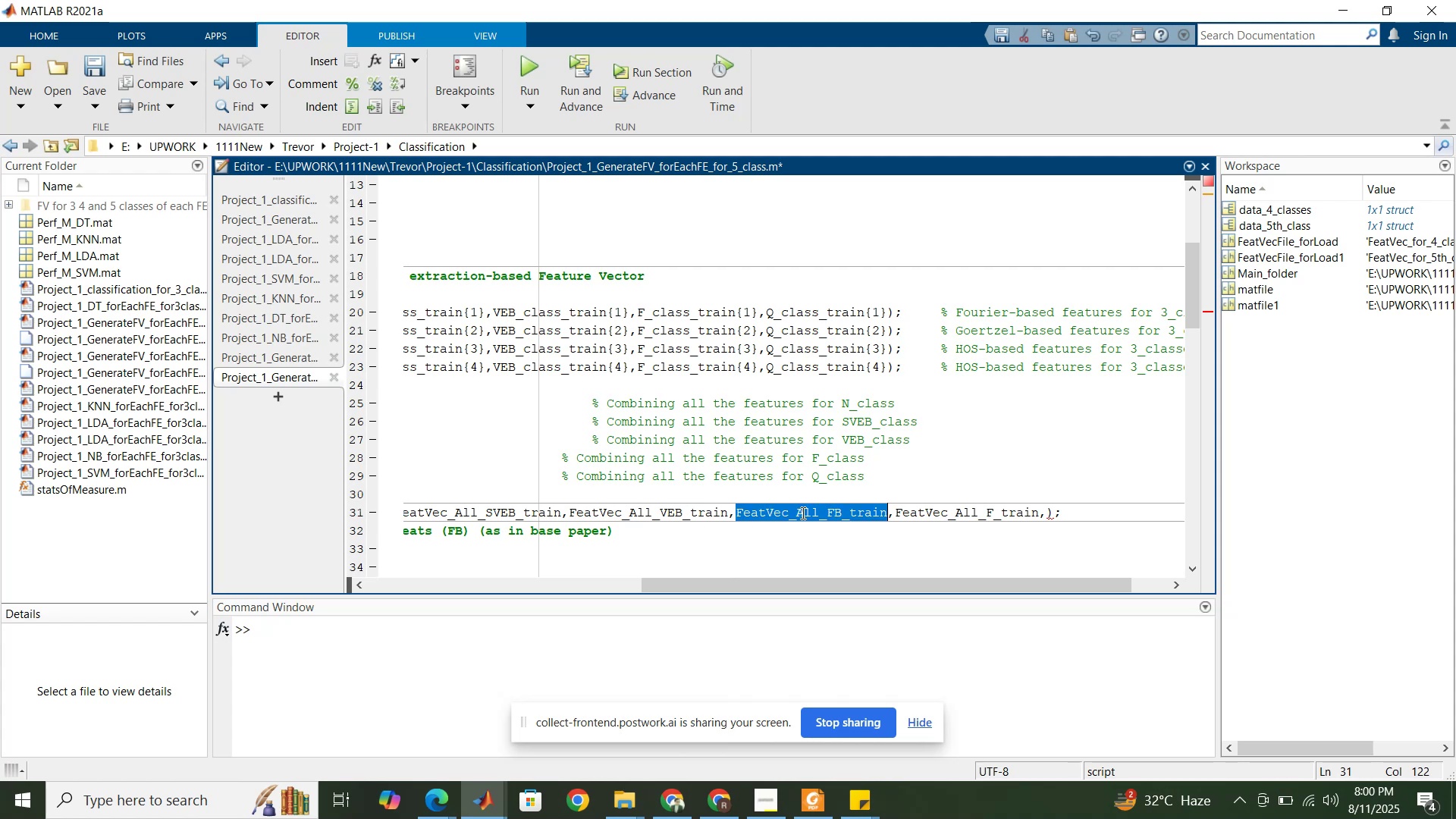 
key(Control+V)
 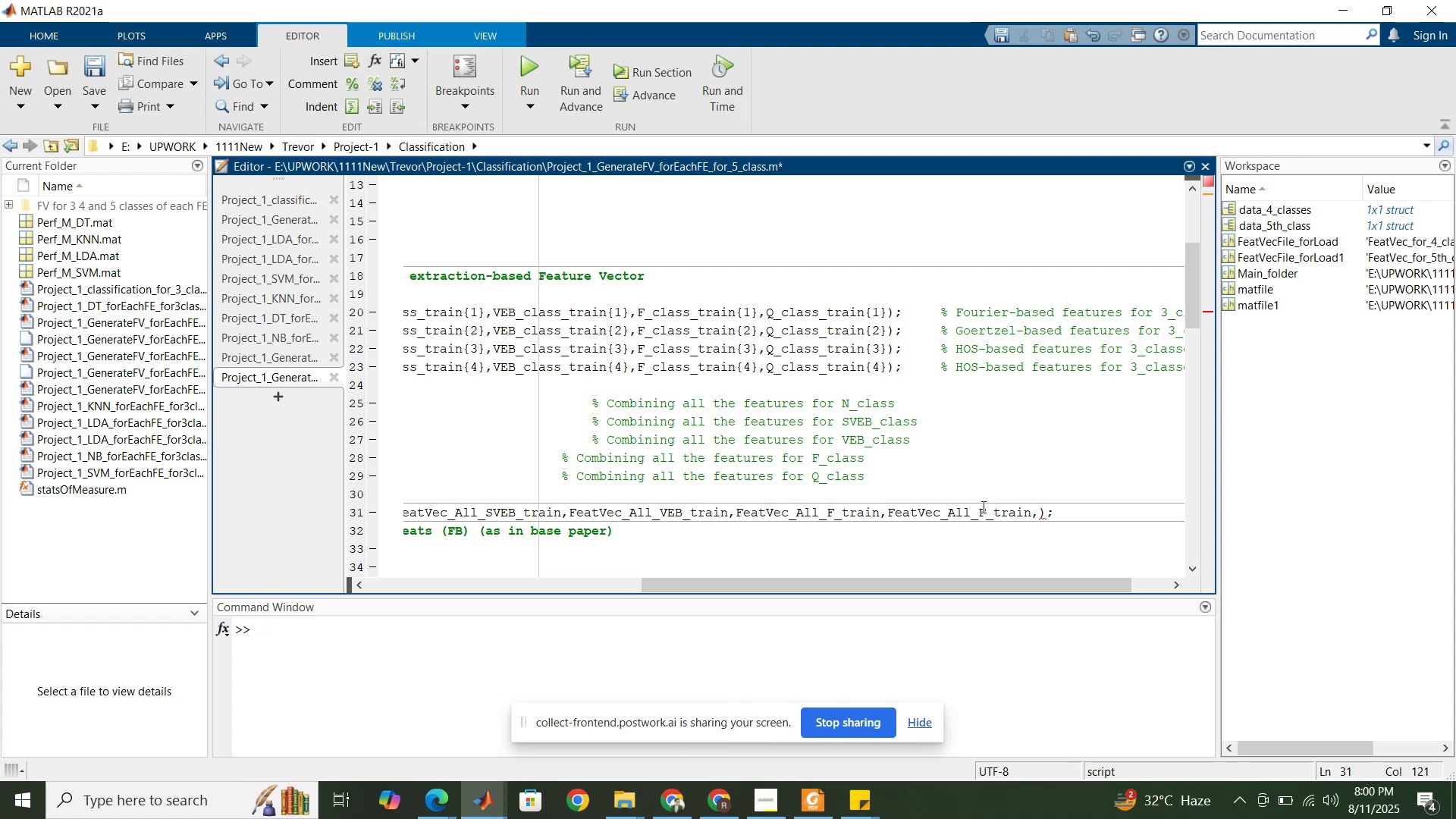 
left_click([985, 512])
 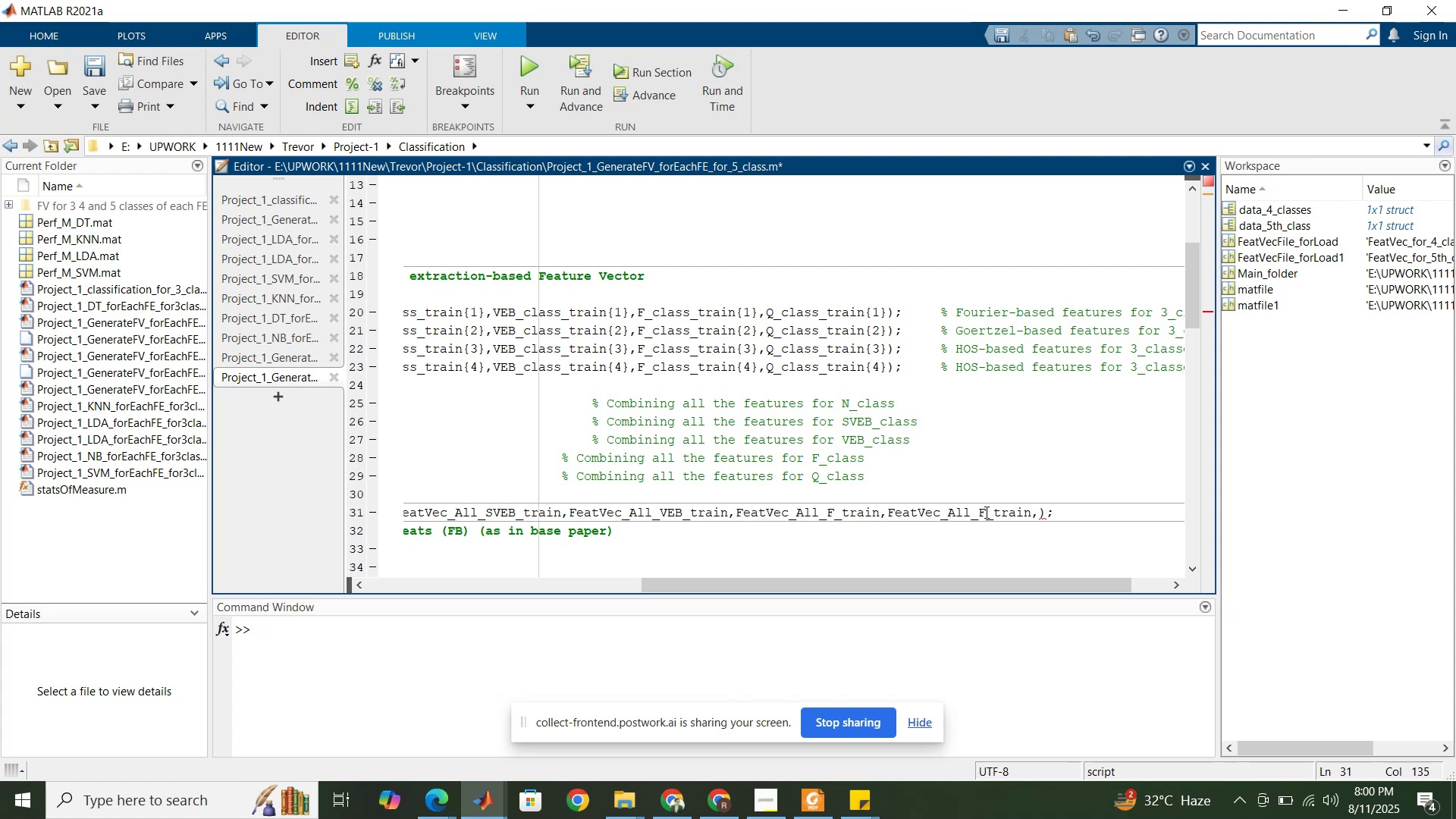 
key(Backspace)
 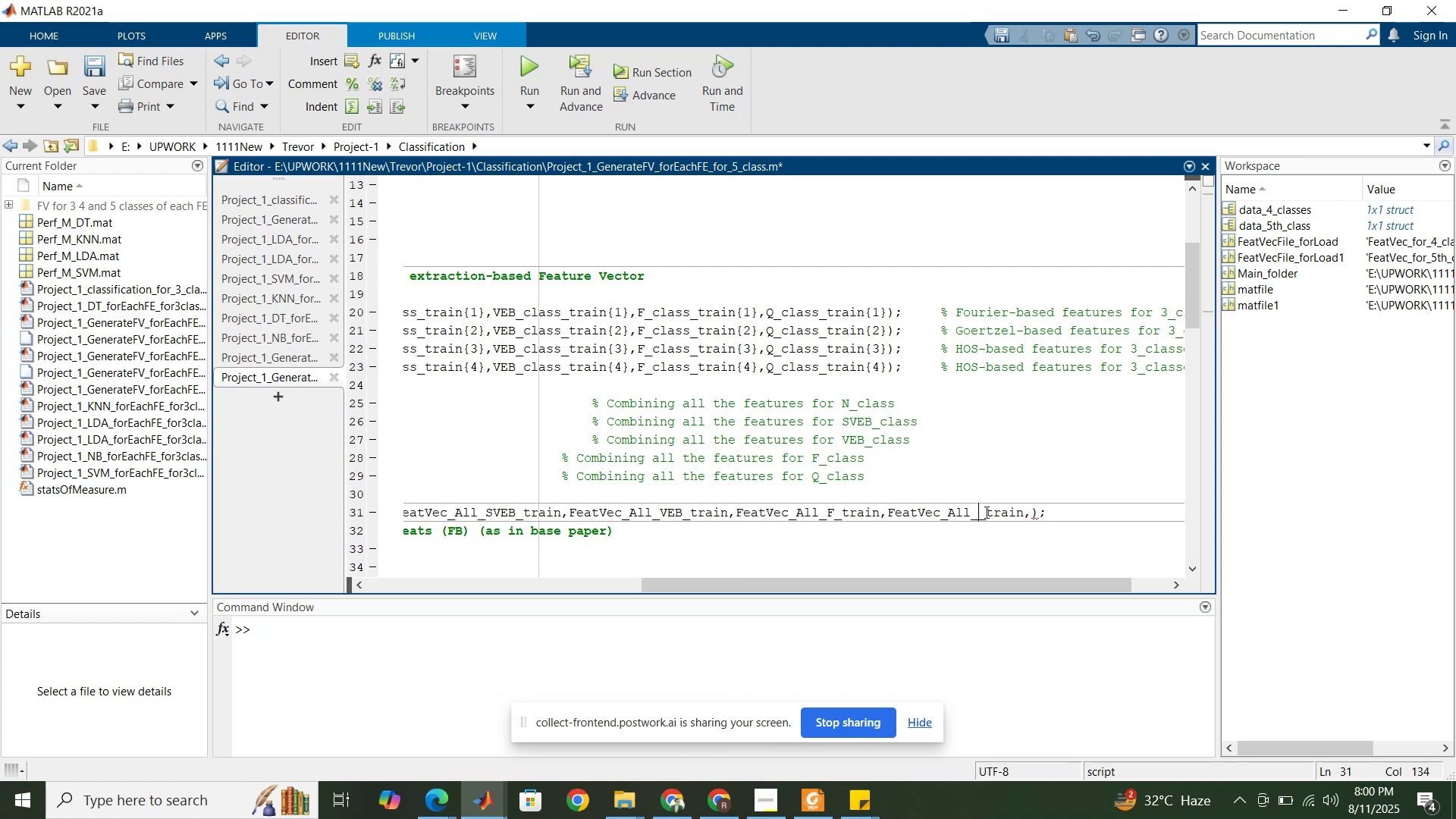 
key(Shift+Q)
 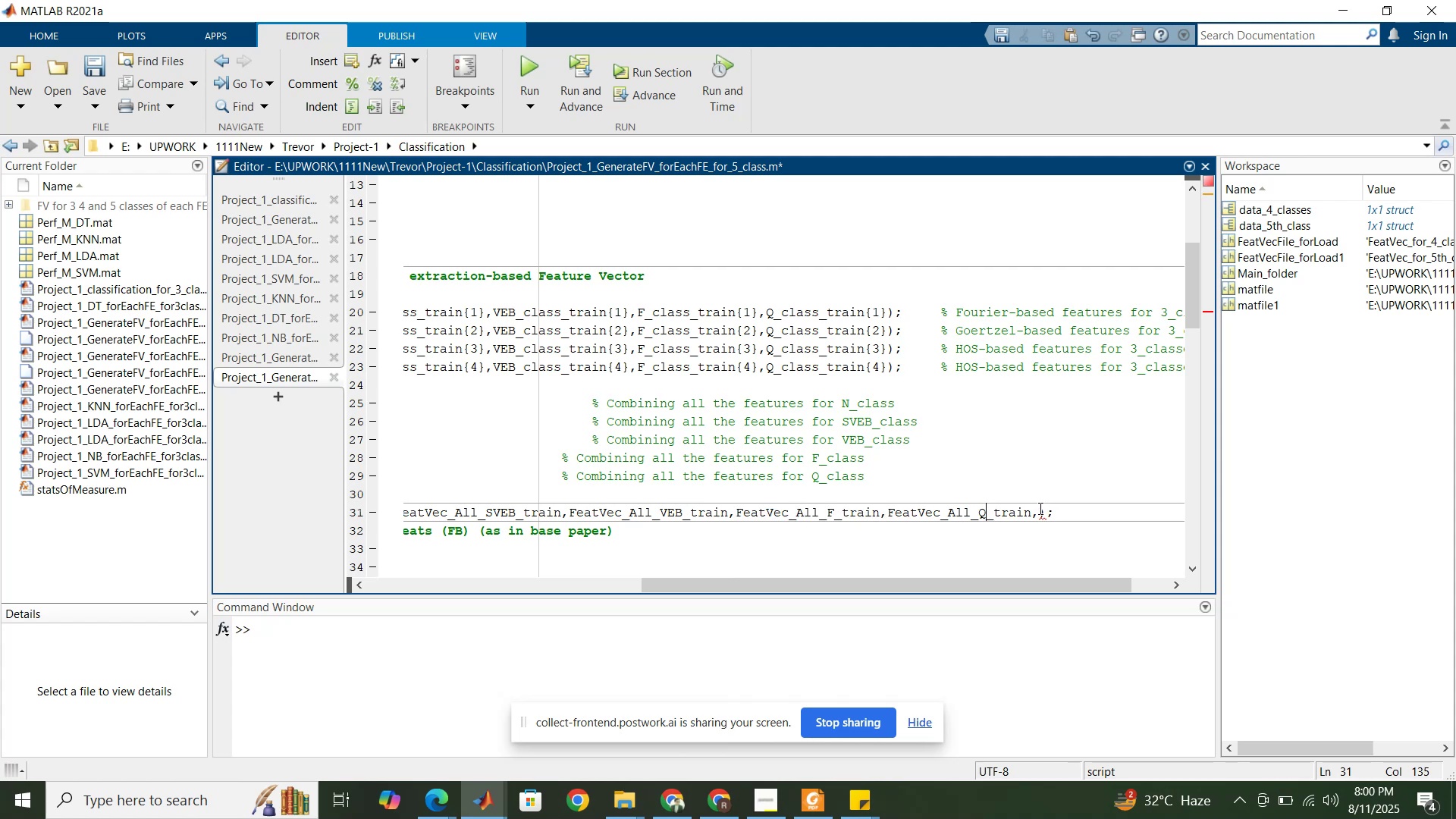 
left_click([1039, 508])
 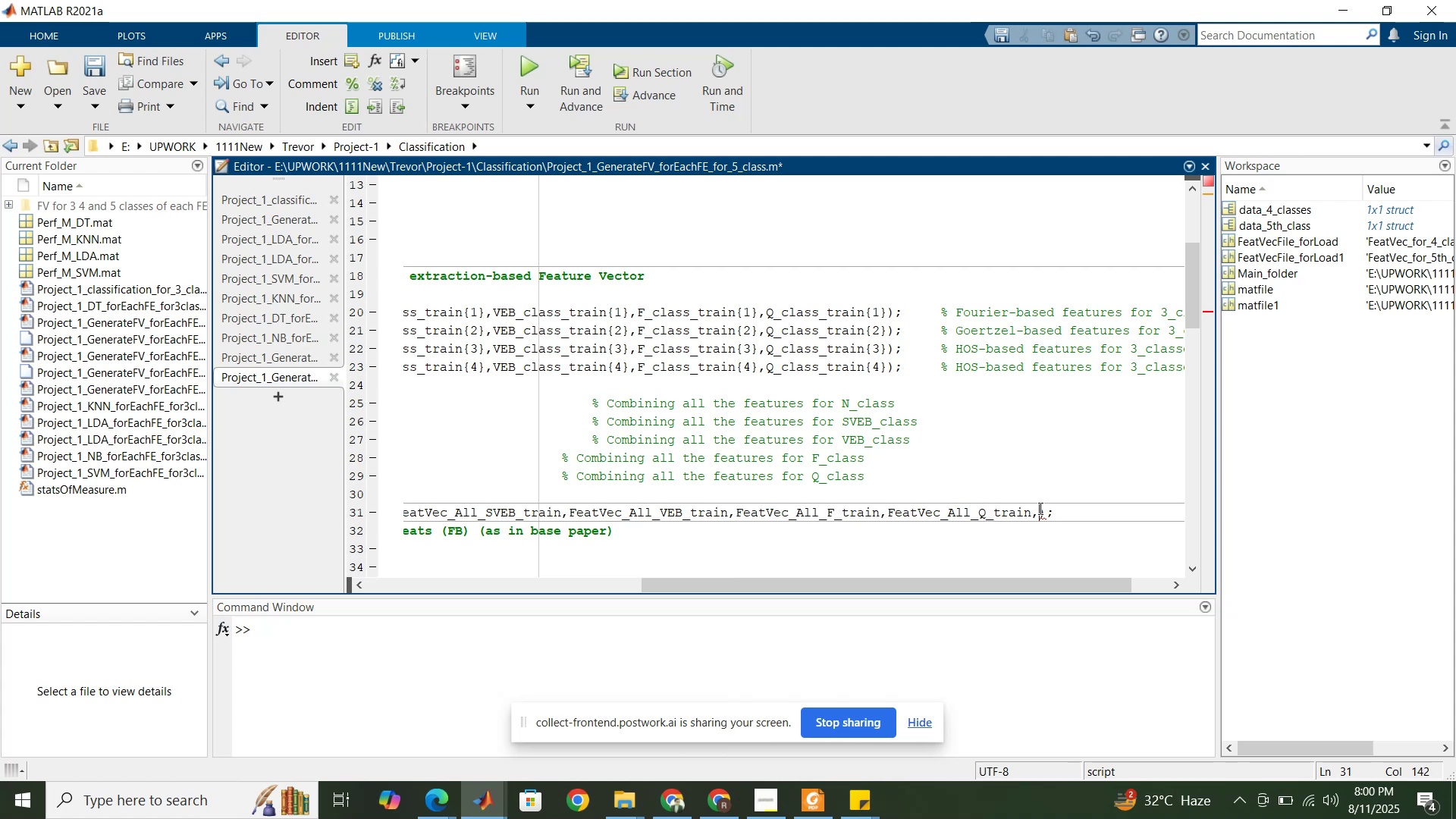 
left_click([1039, 508])
 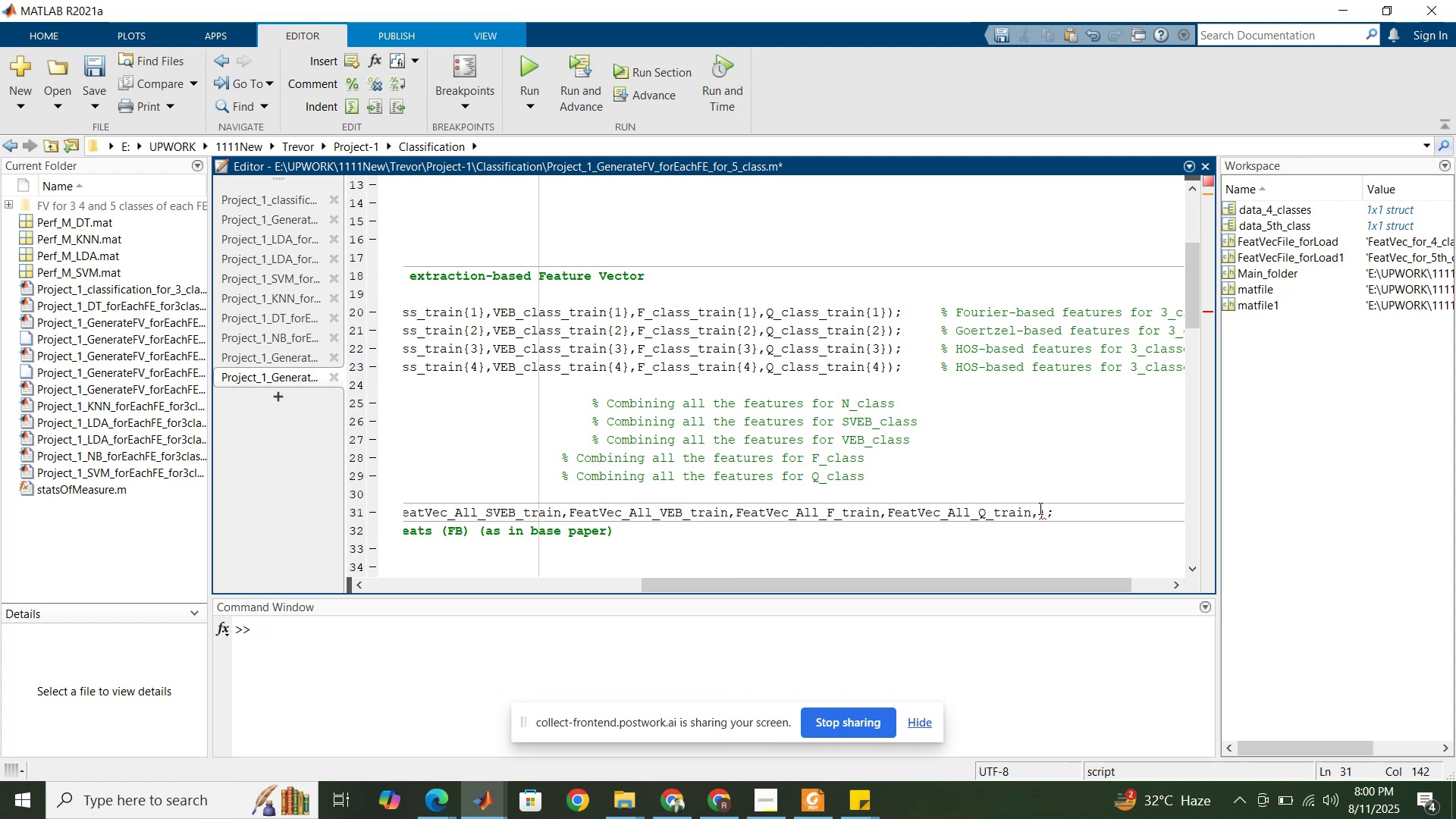 
key(Backspace)
 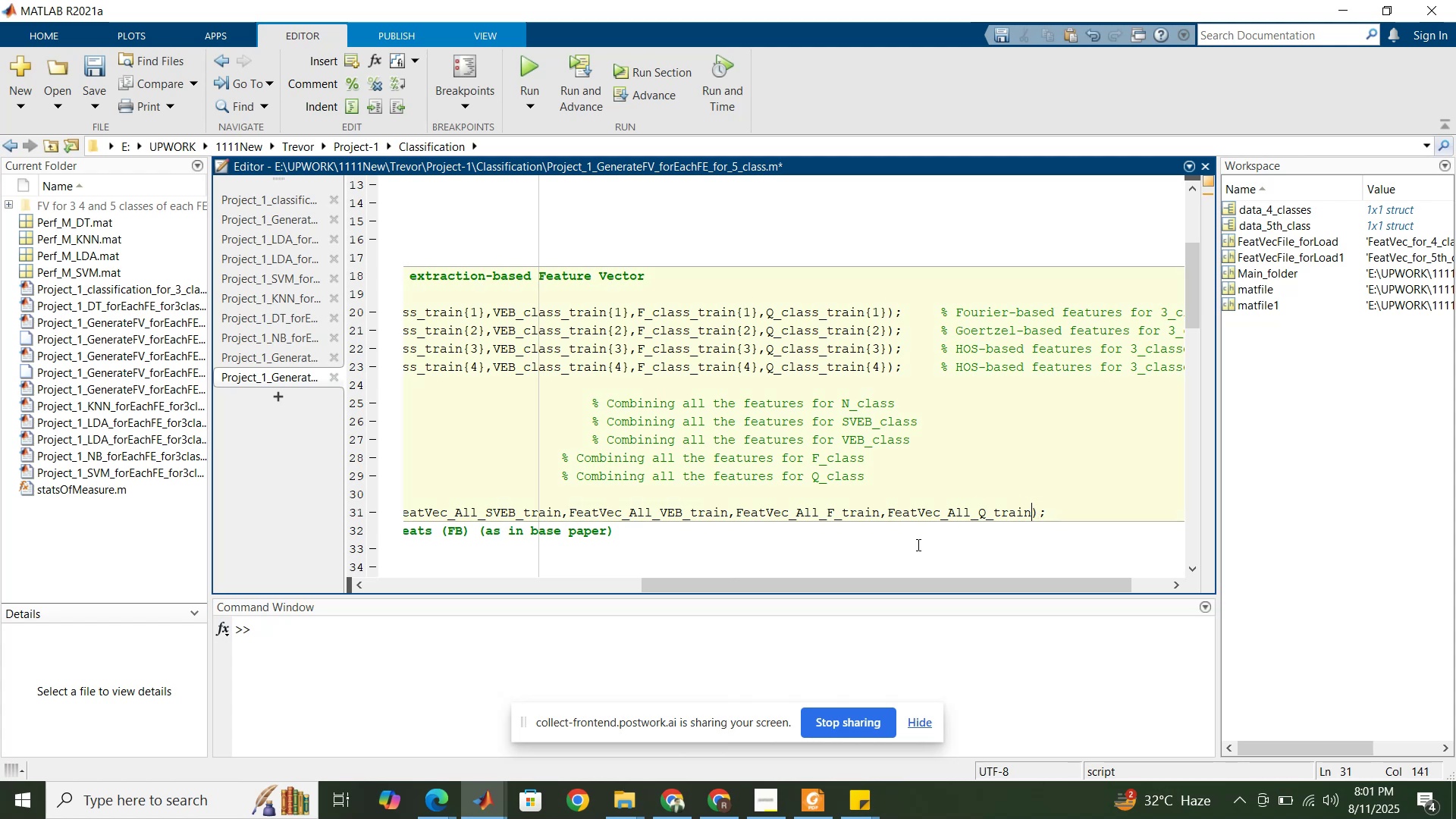 
left_click_drag(start_coordinate=[896, 589], to_coordinate=[612, 547])
 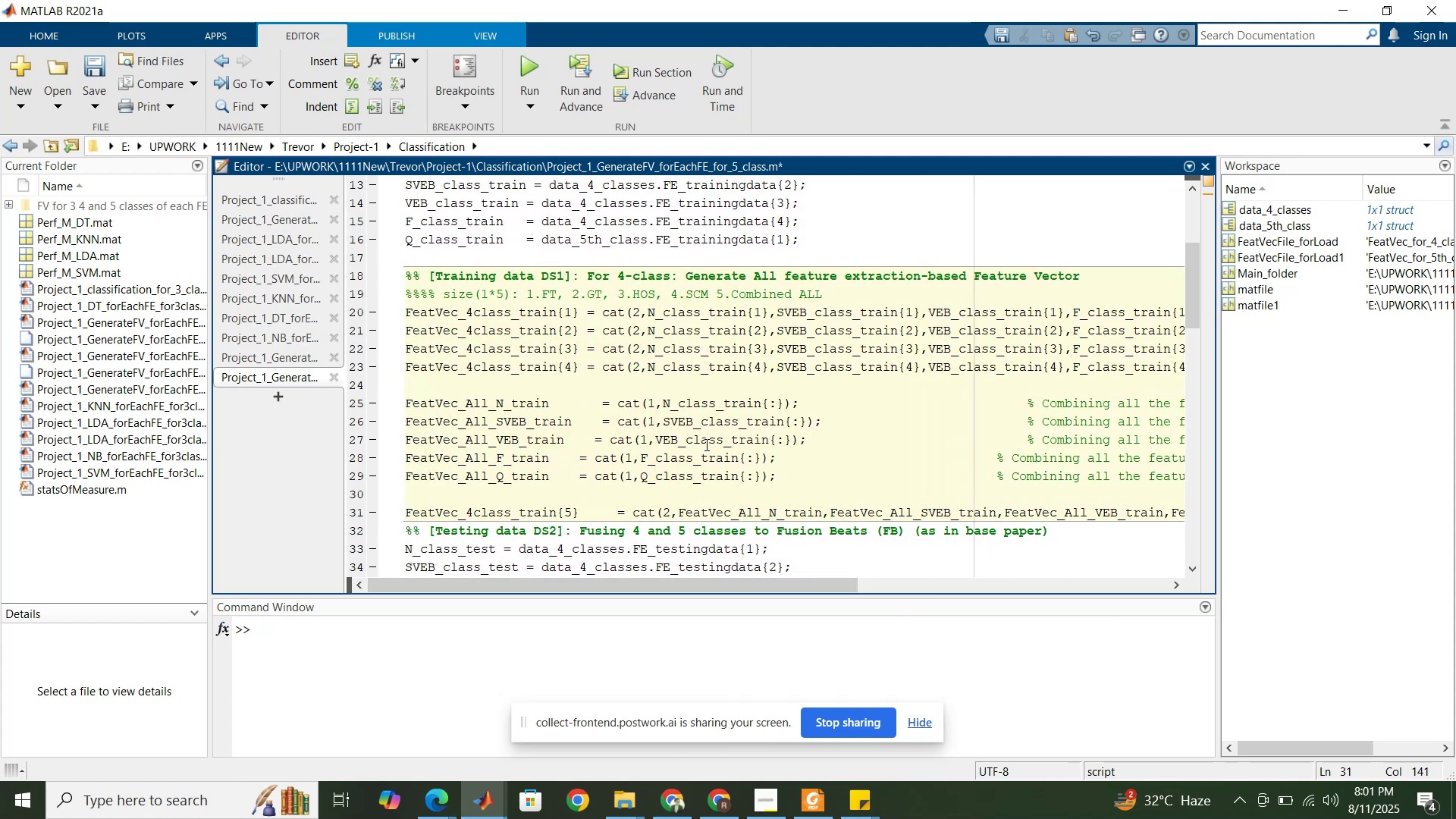 
left_click_drag(start_coordinate=[624, 273], to_coordinate=[620, 272])
 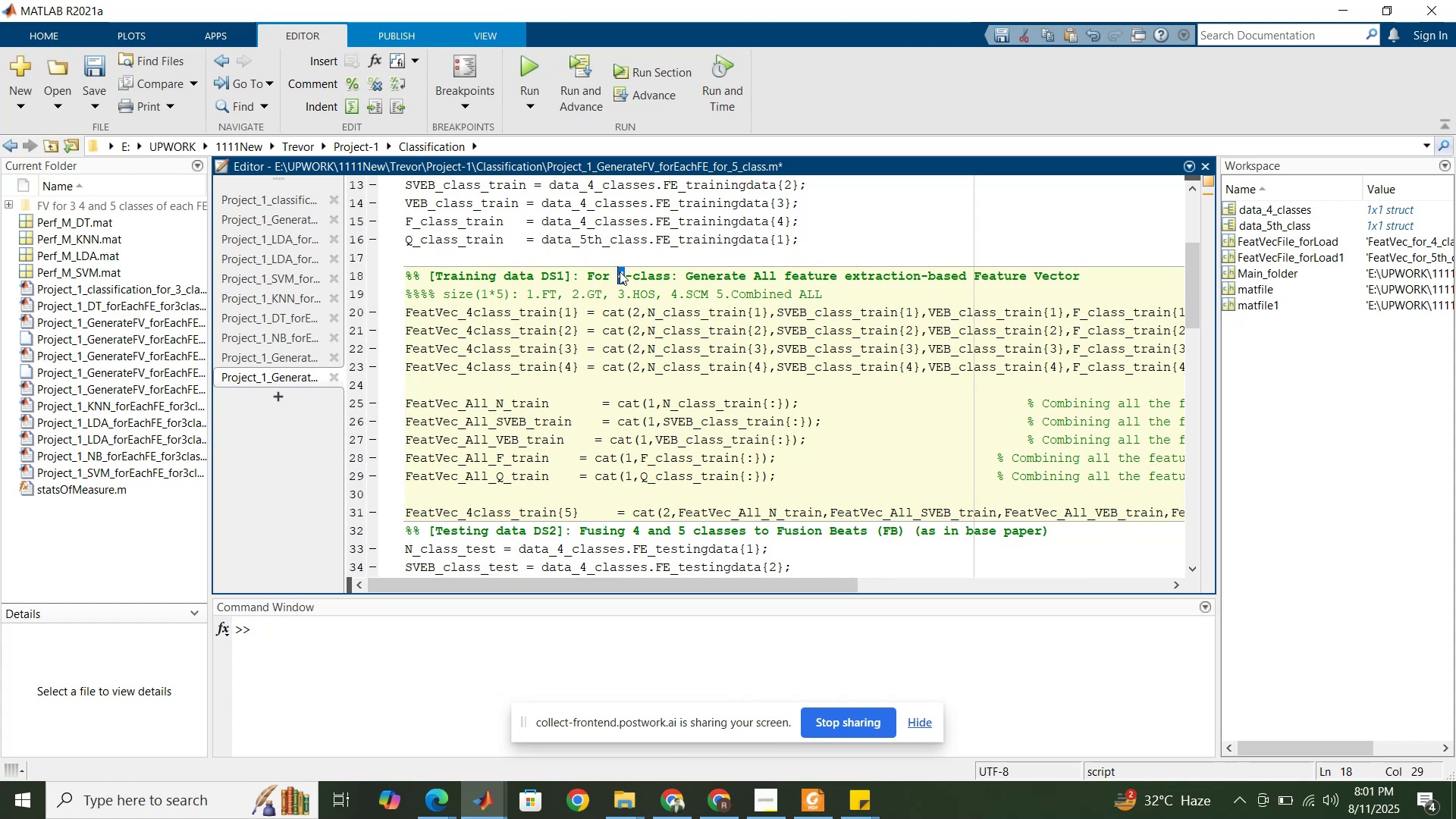 
key(Numpad5)
 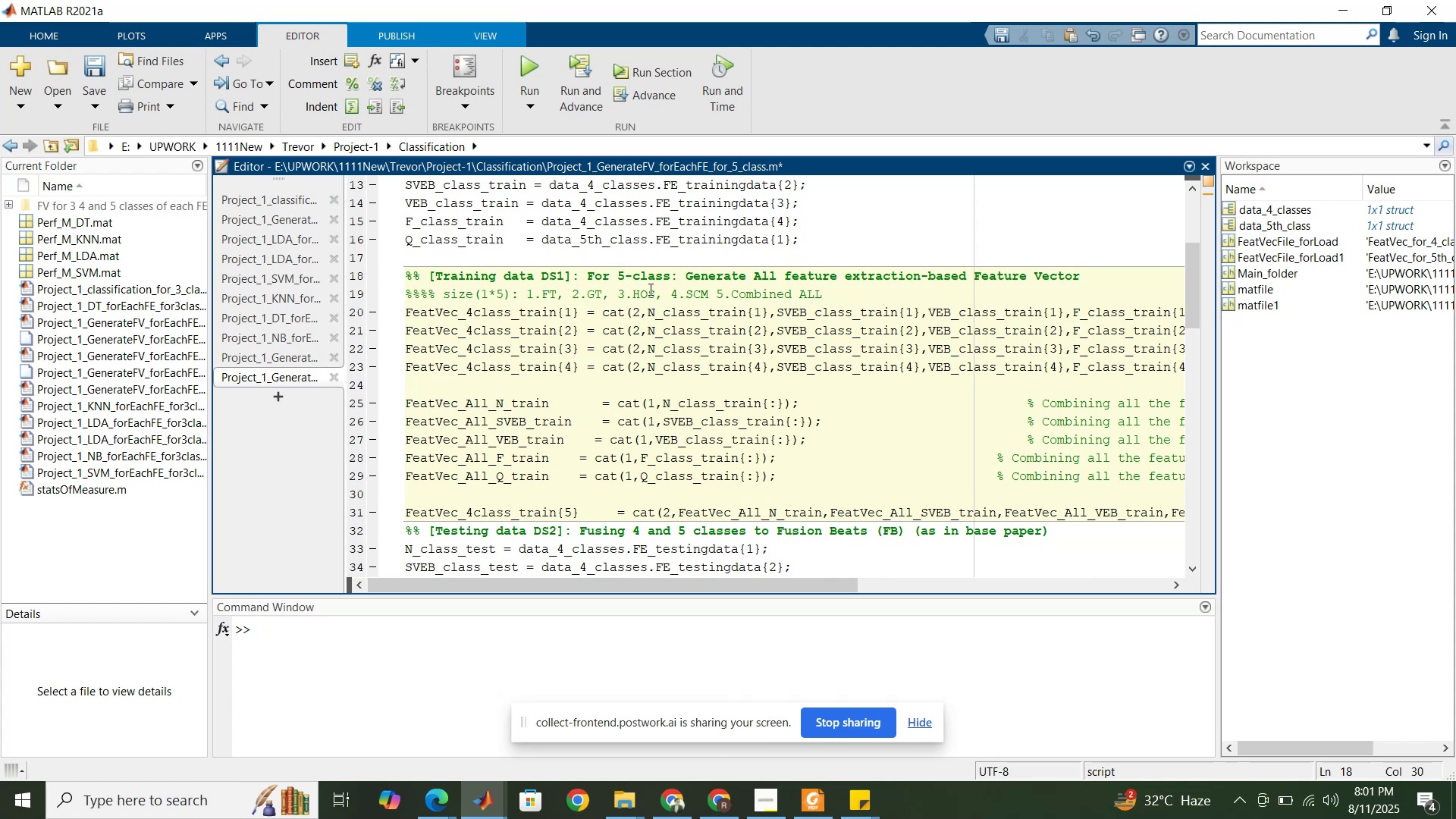 
wait(9.0)
 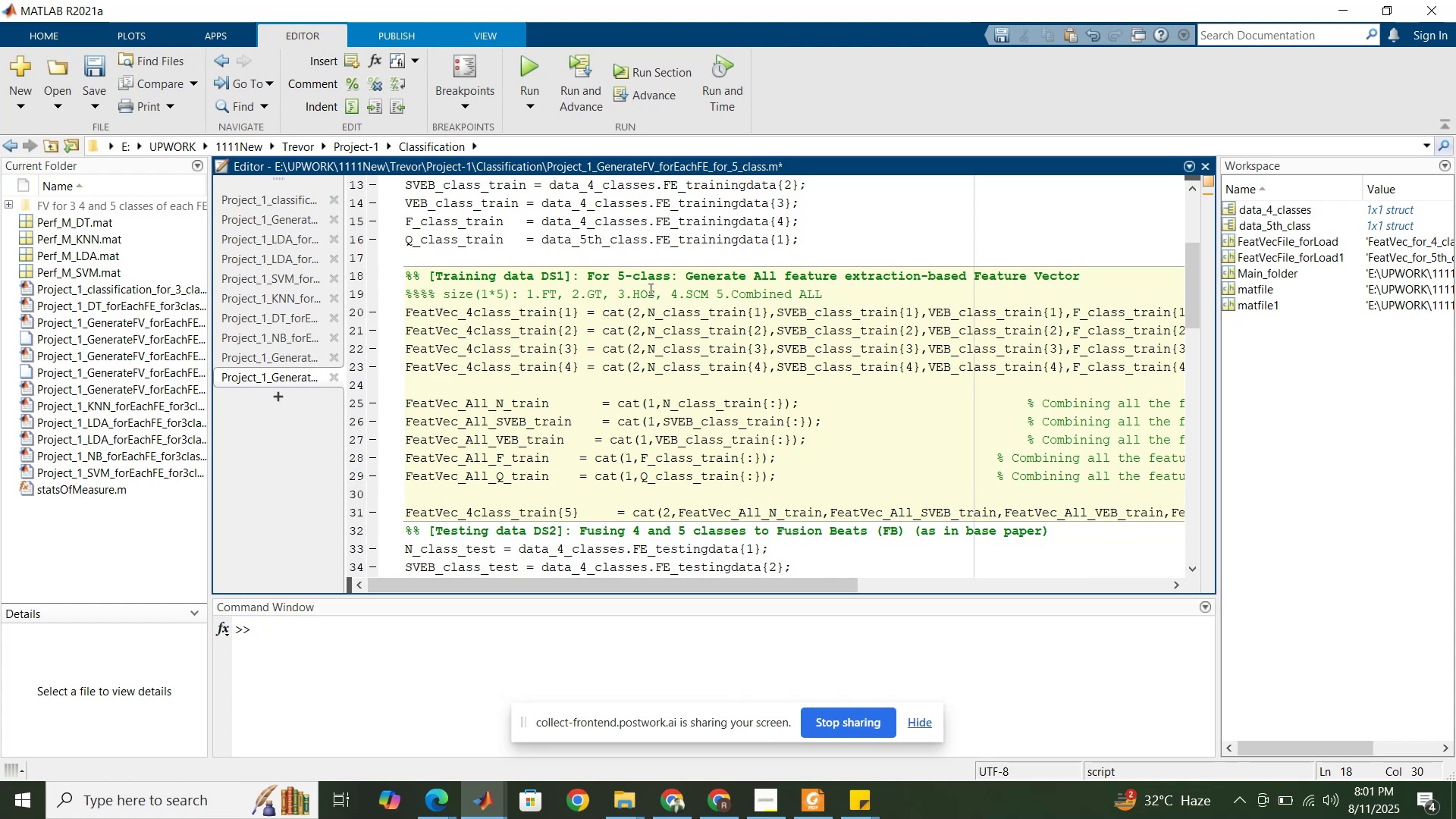 
scroll: coordinate [846, 278], scroll_direction: up, amount: 2.0
 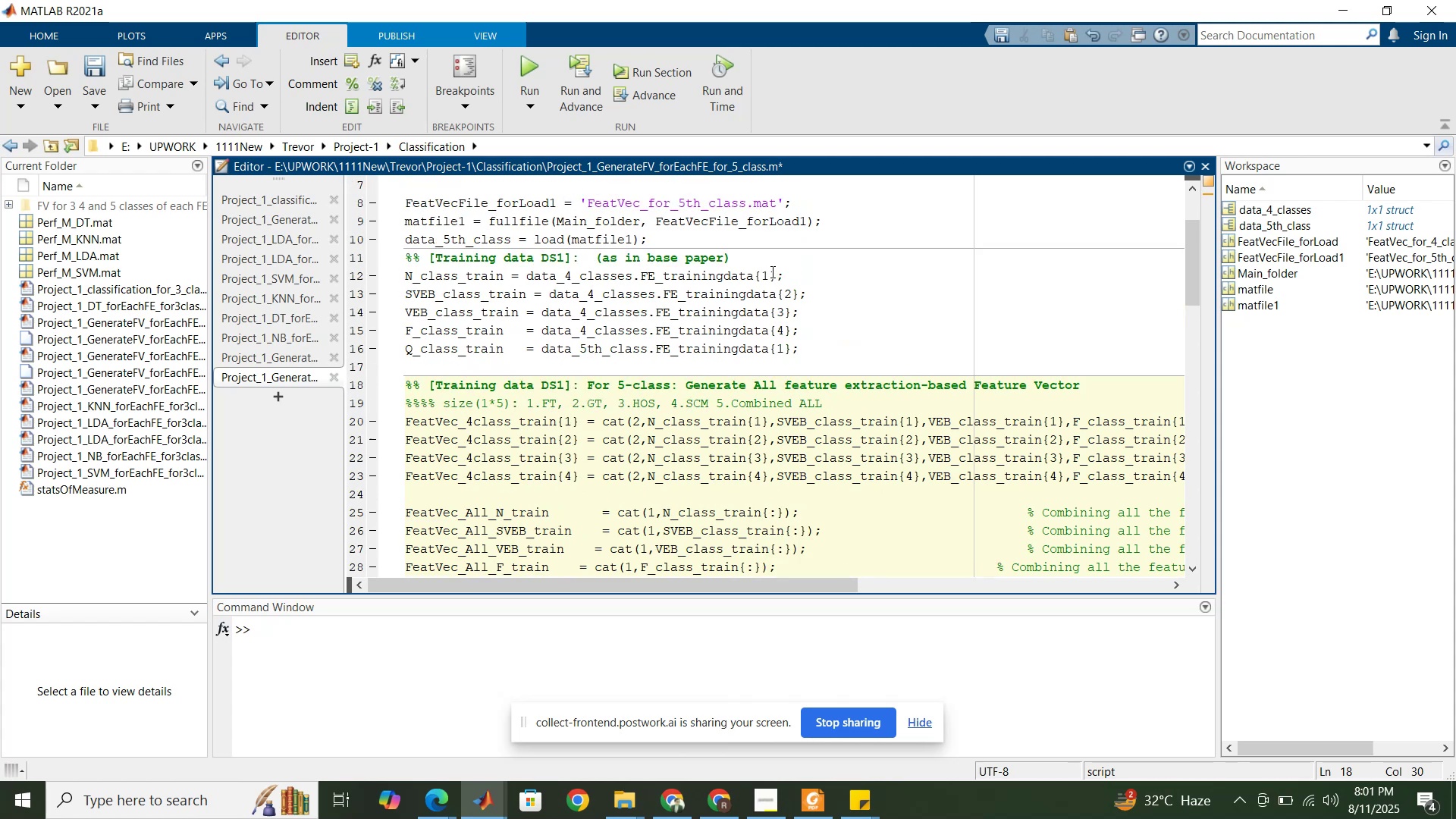 
left_click([771, 271])
 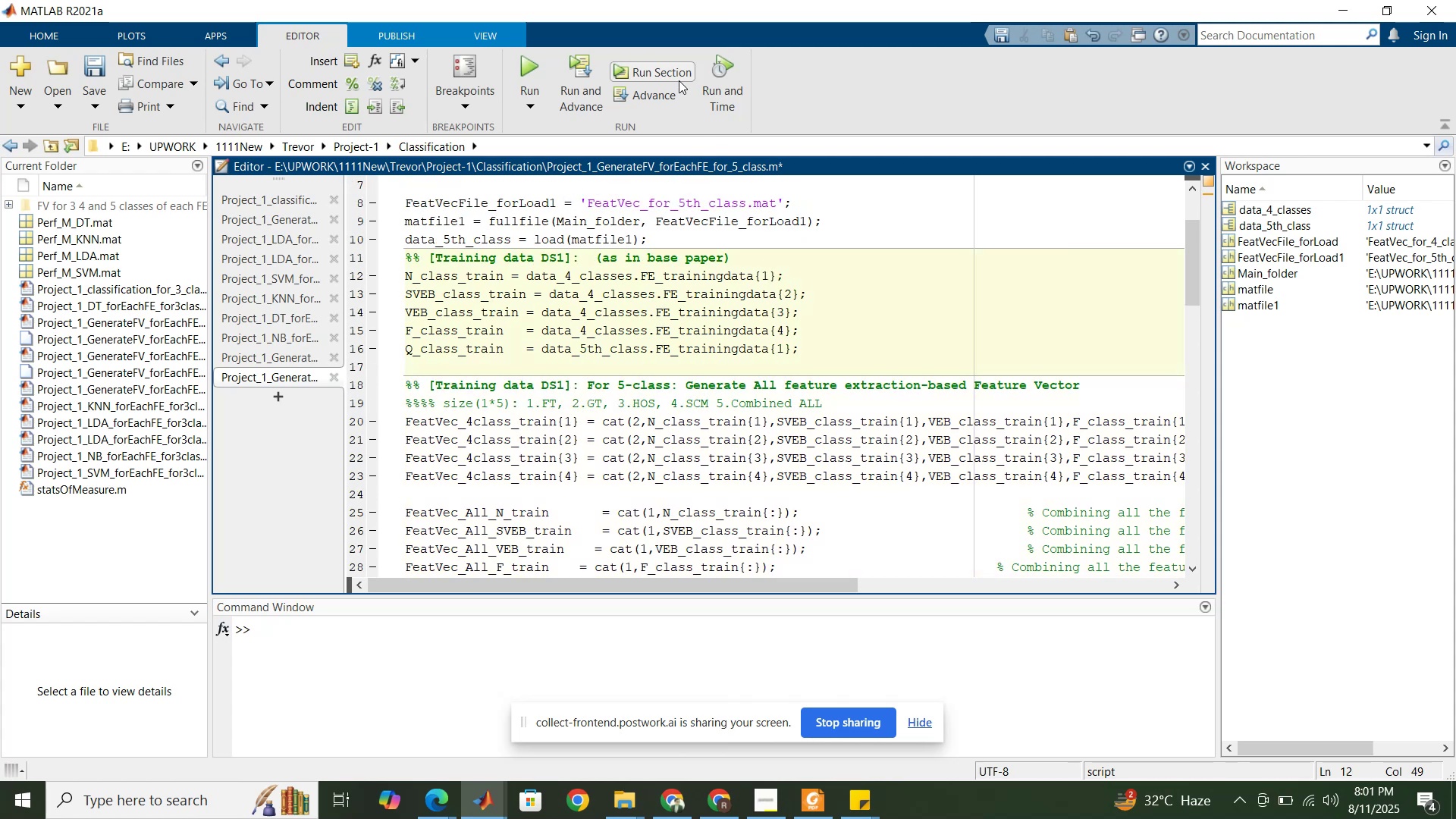 
left_click([679, 80])
 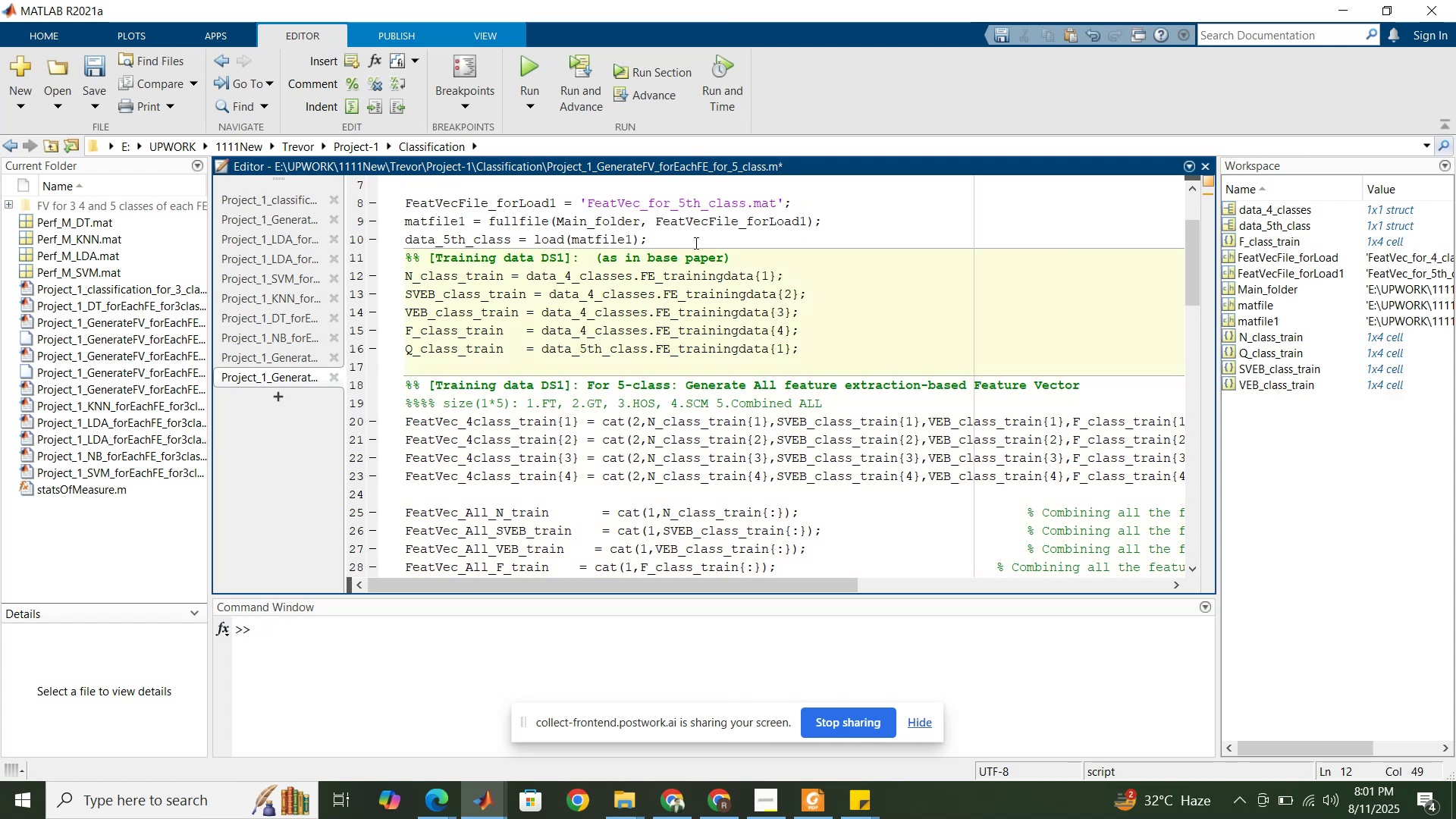 
left_click([702, 411])
 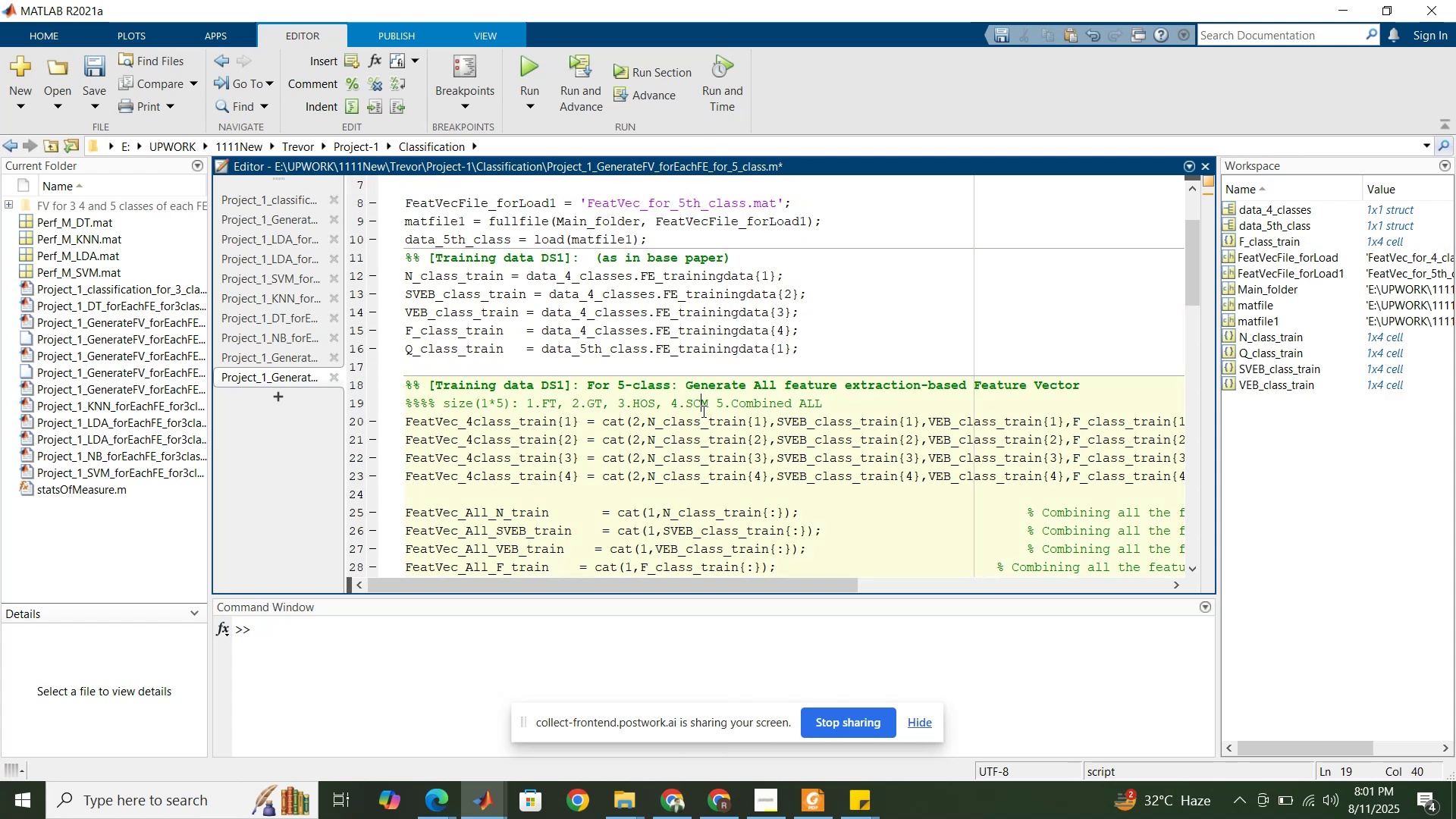 
scroll: coordinate [702, 410], scroll_direction: down, amount: 2.0
 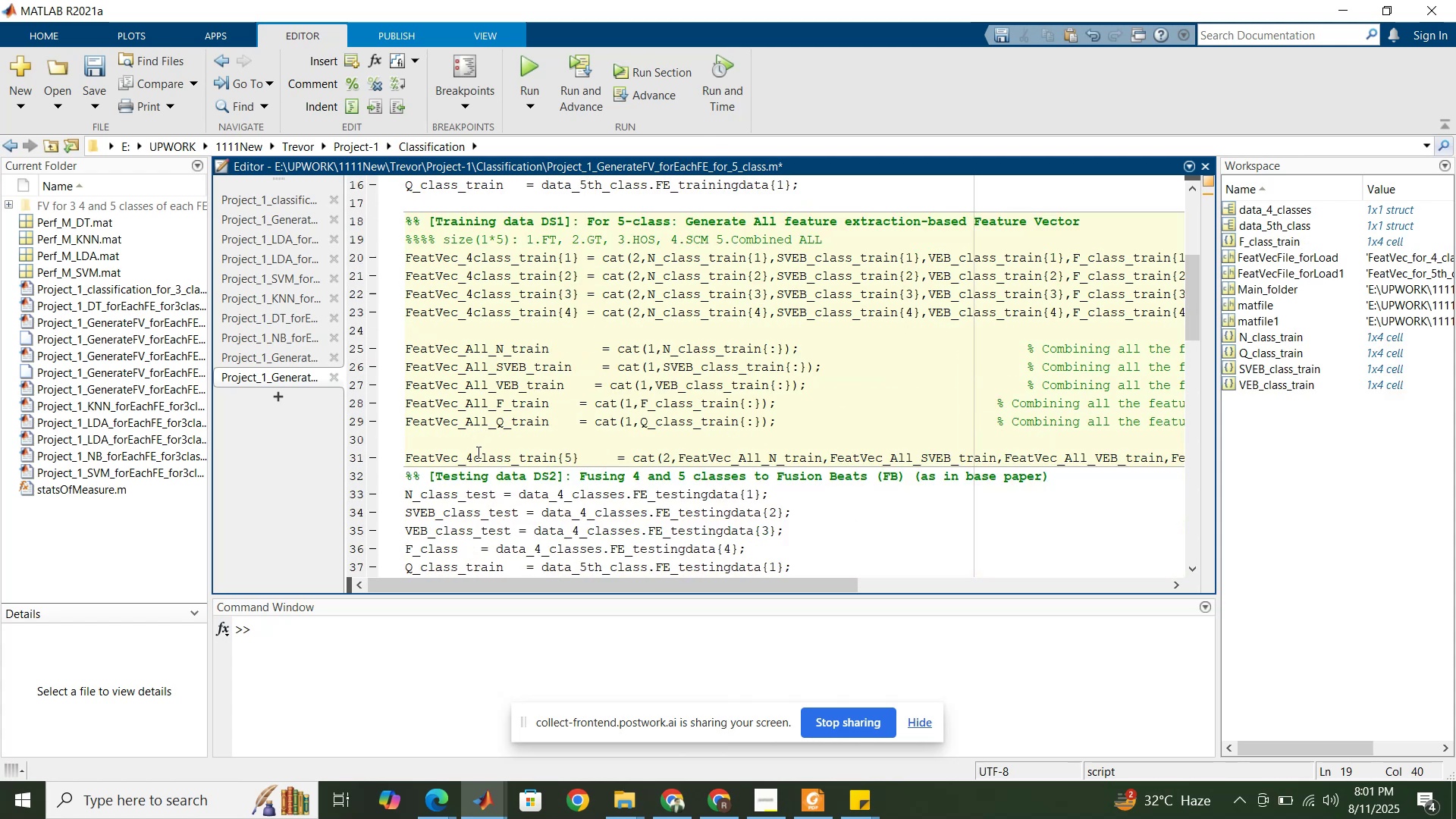 
left_click_drag(start_coordinate=[475, 456], to_coordinate=[469, 455])
 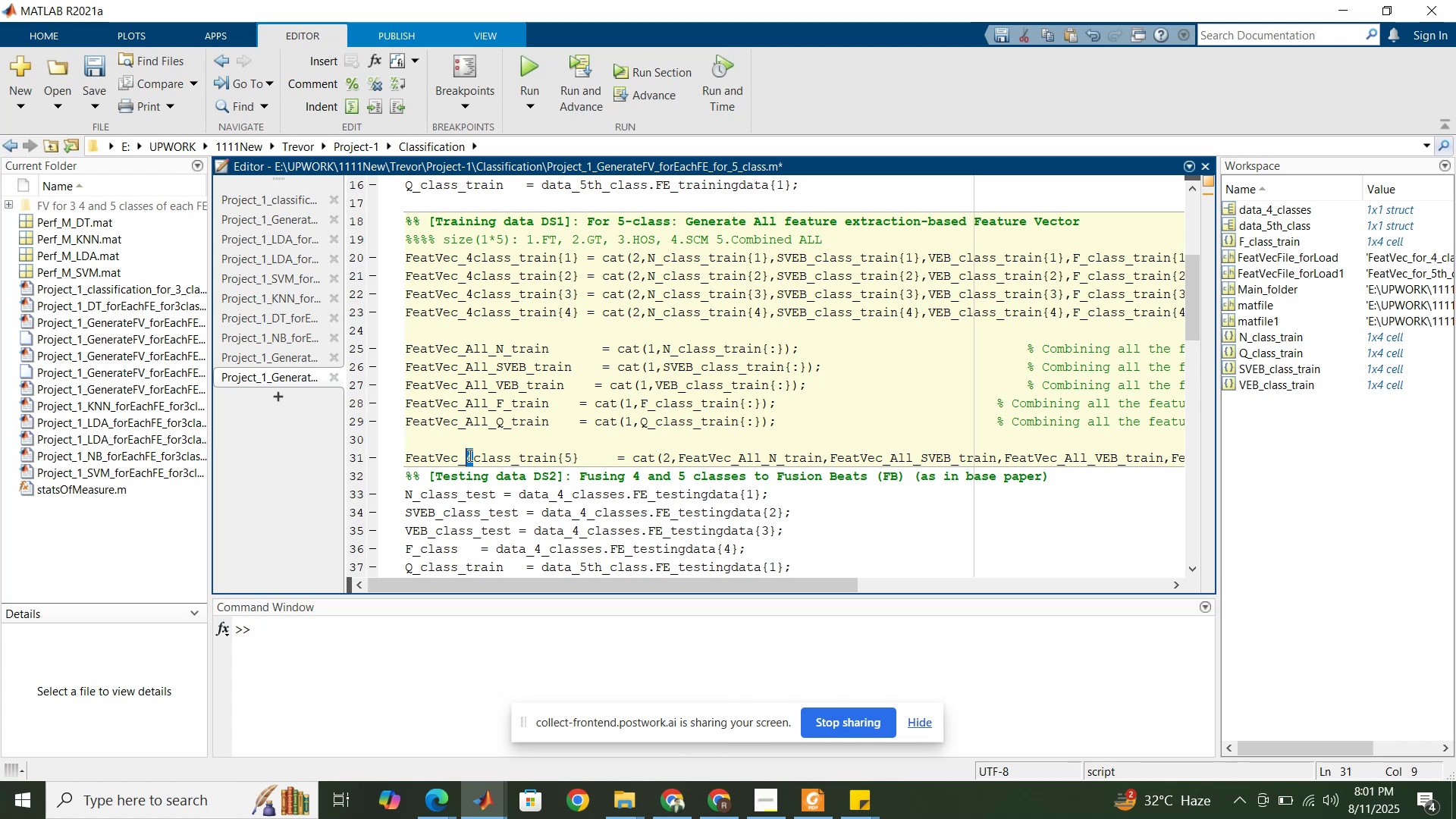 
key(5)
 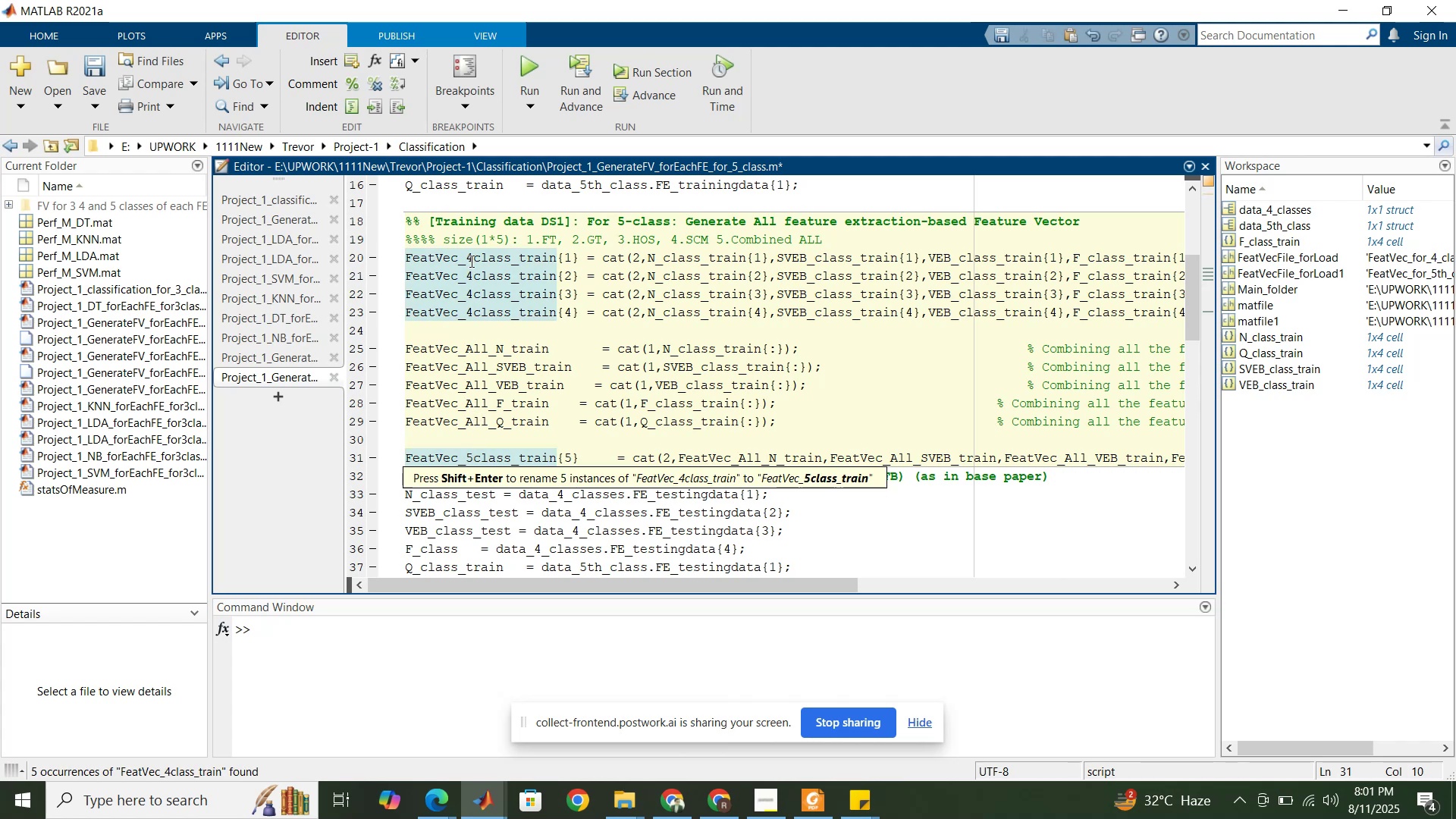 
key(Shift+Enter)
 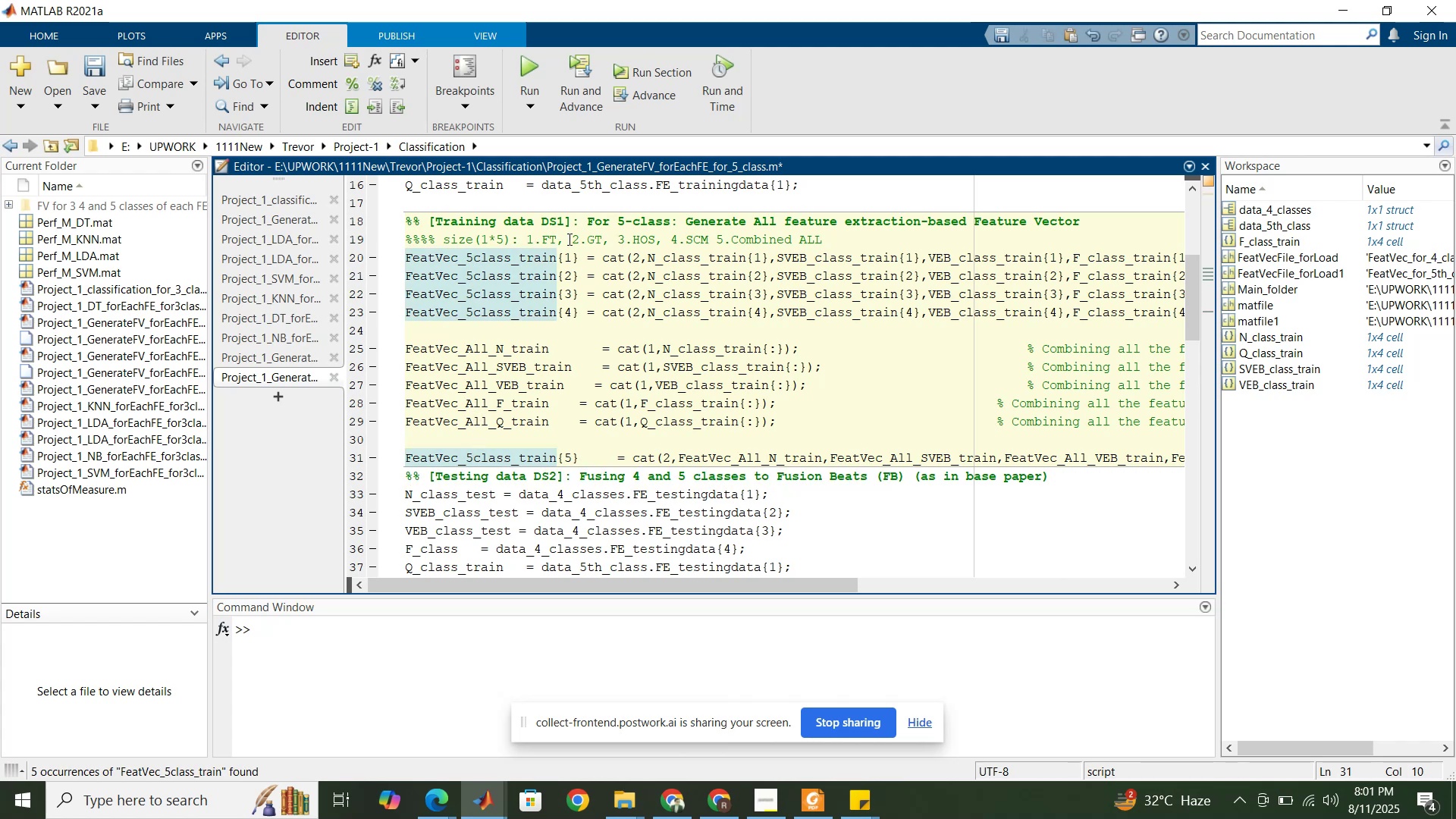 
wait(5.41)
 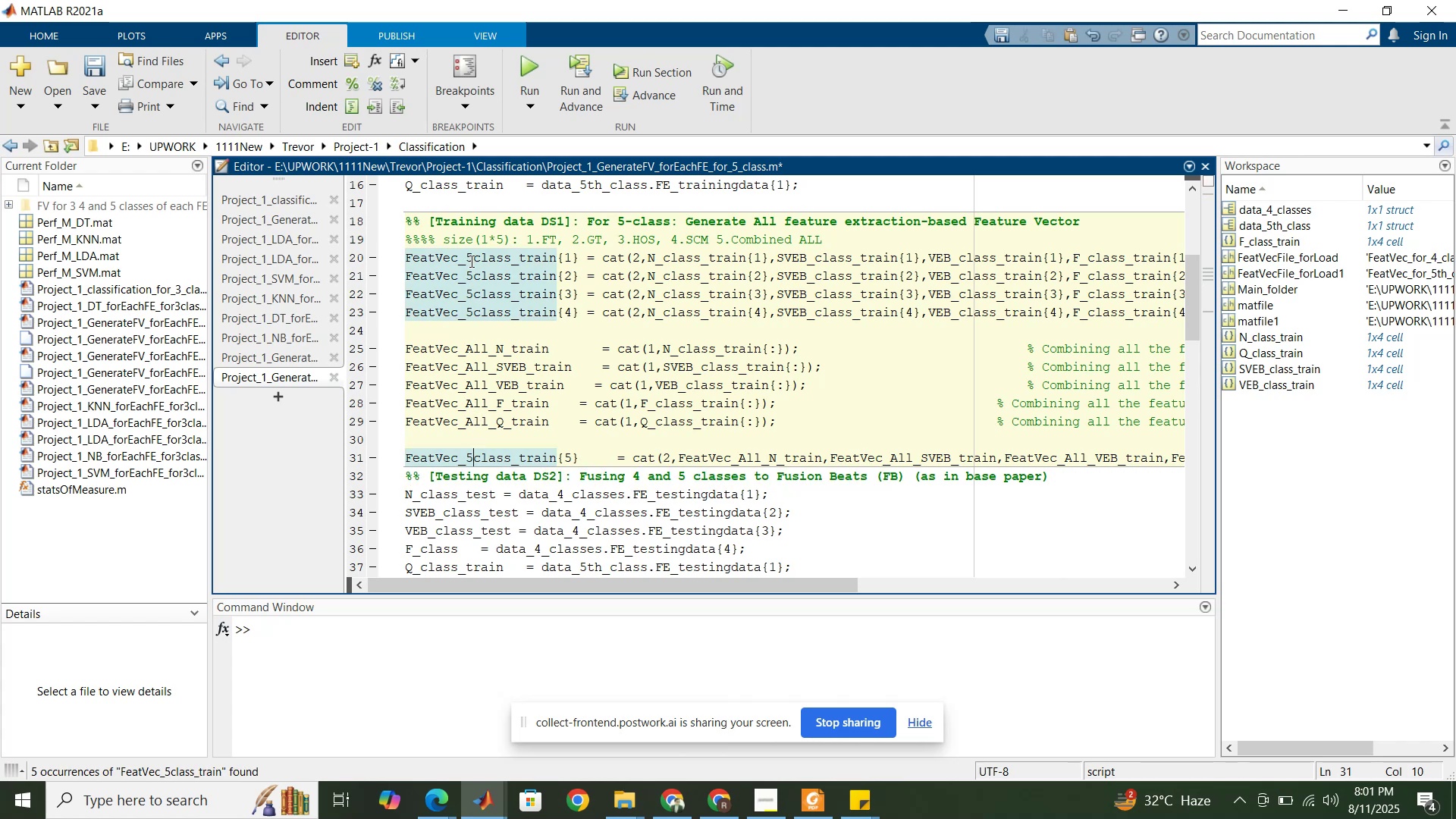 
left_click([588, 246])
 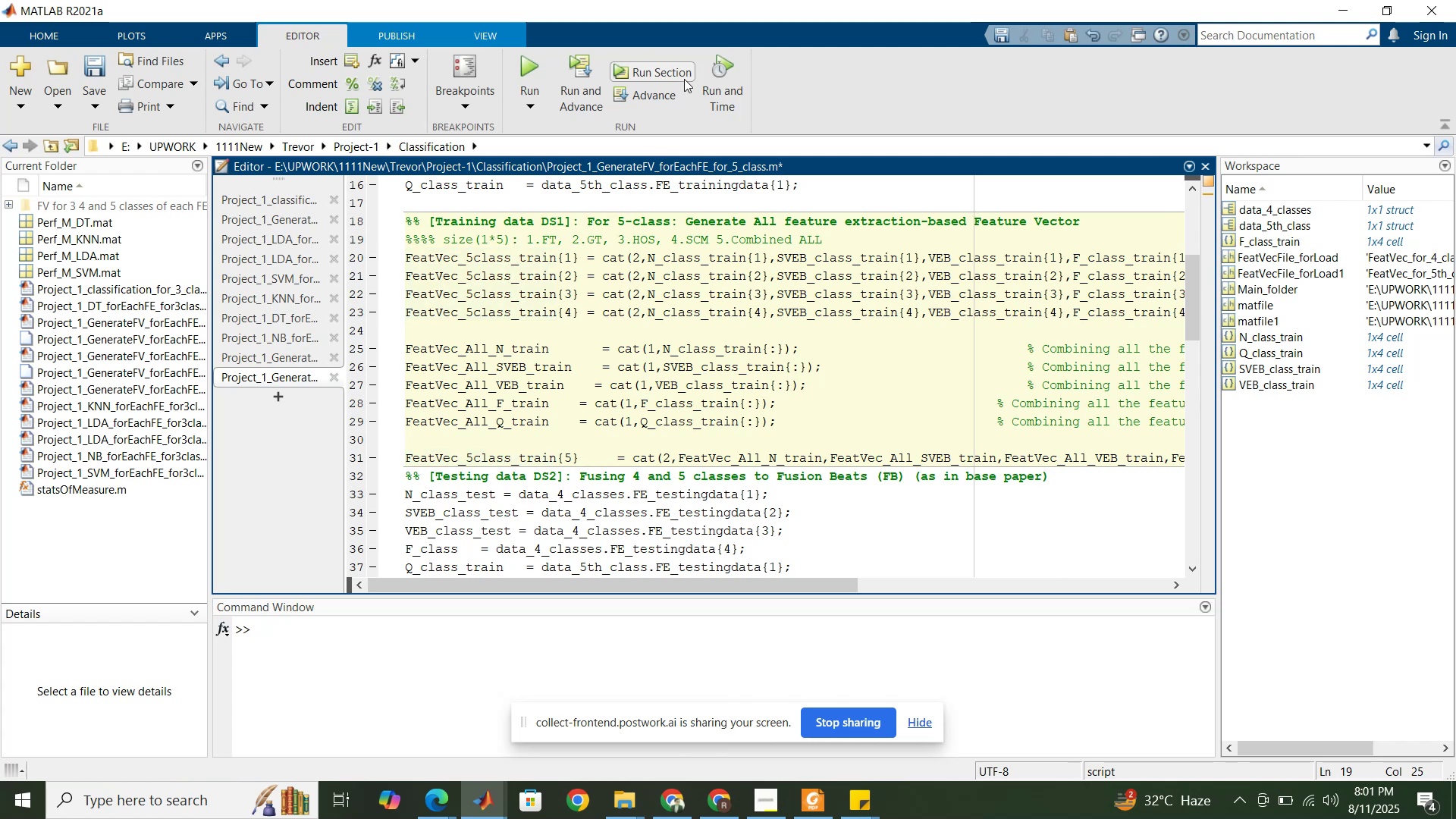 
left_click([679, 74])
 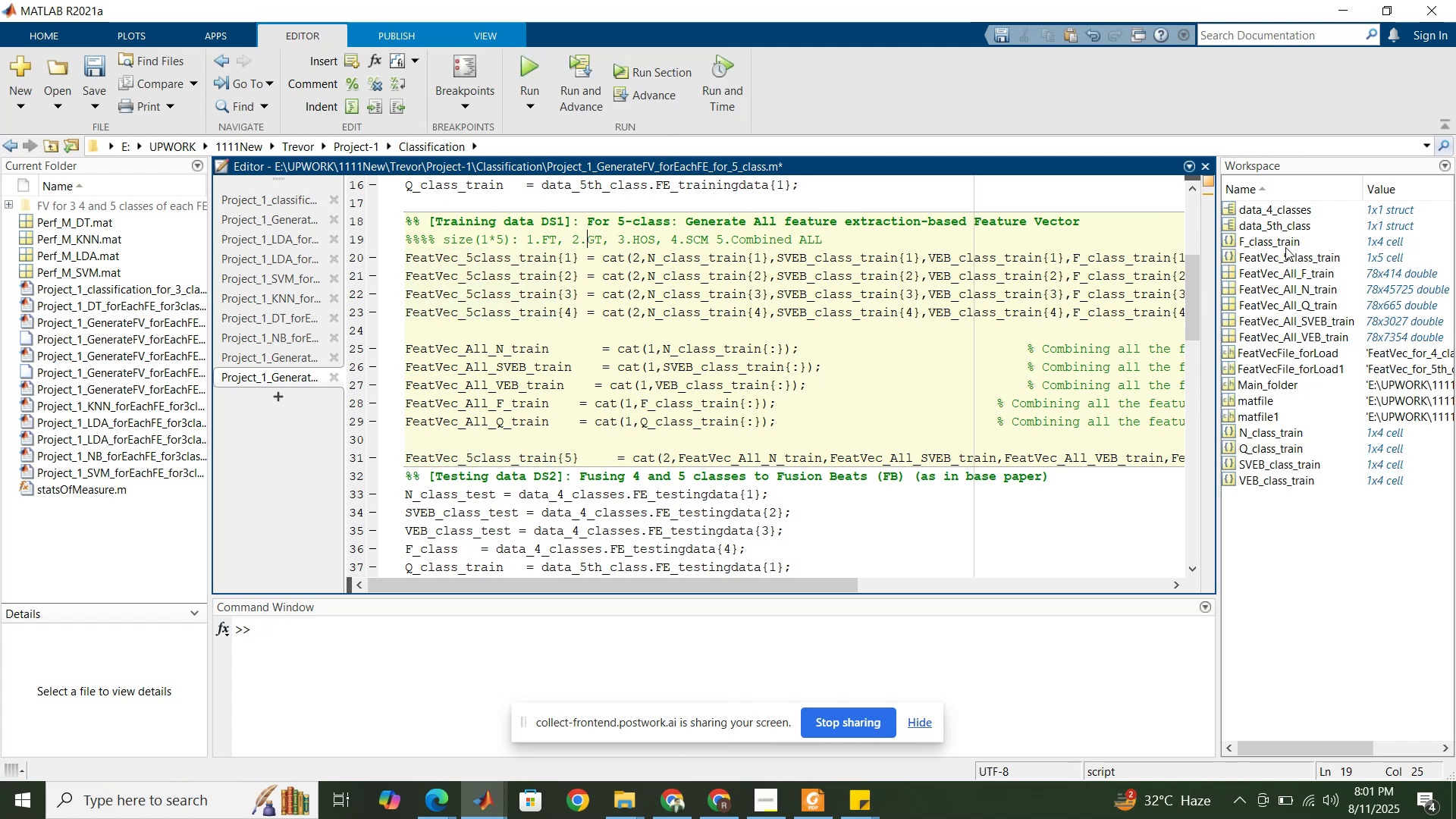 
double_click([1289, 259])
 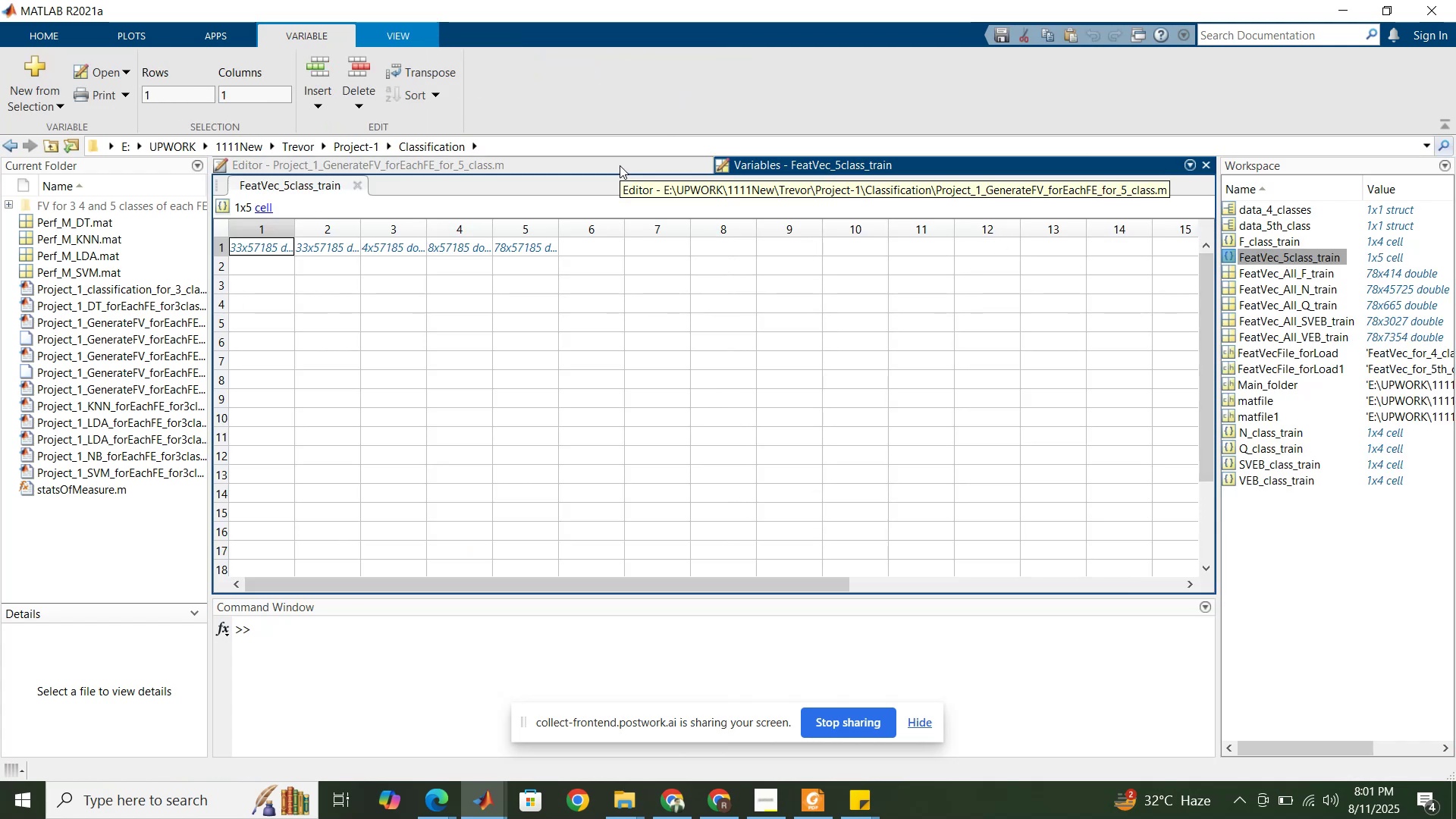 
wait(6.19)
 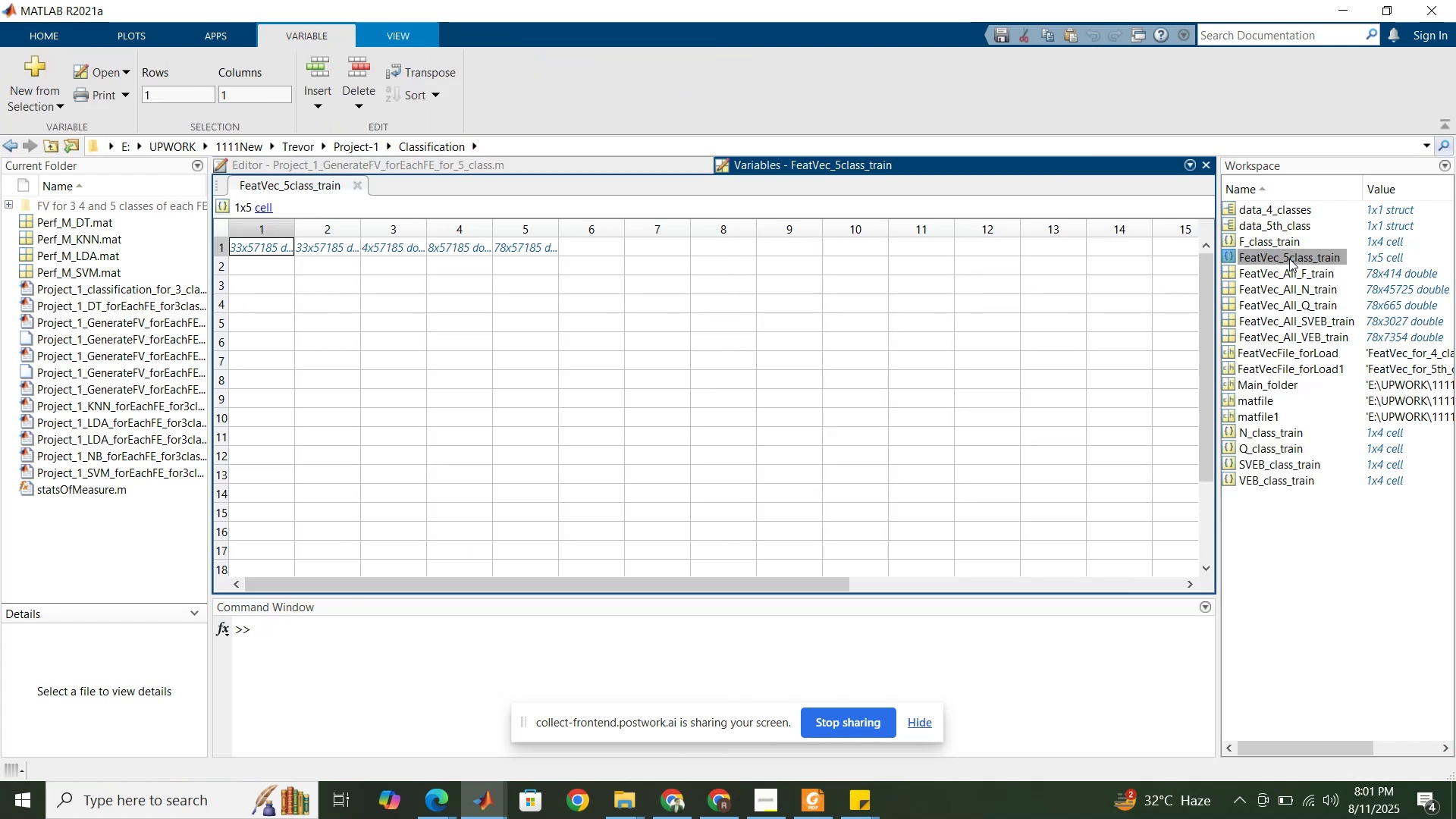 
left_click([620, 165])
 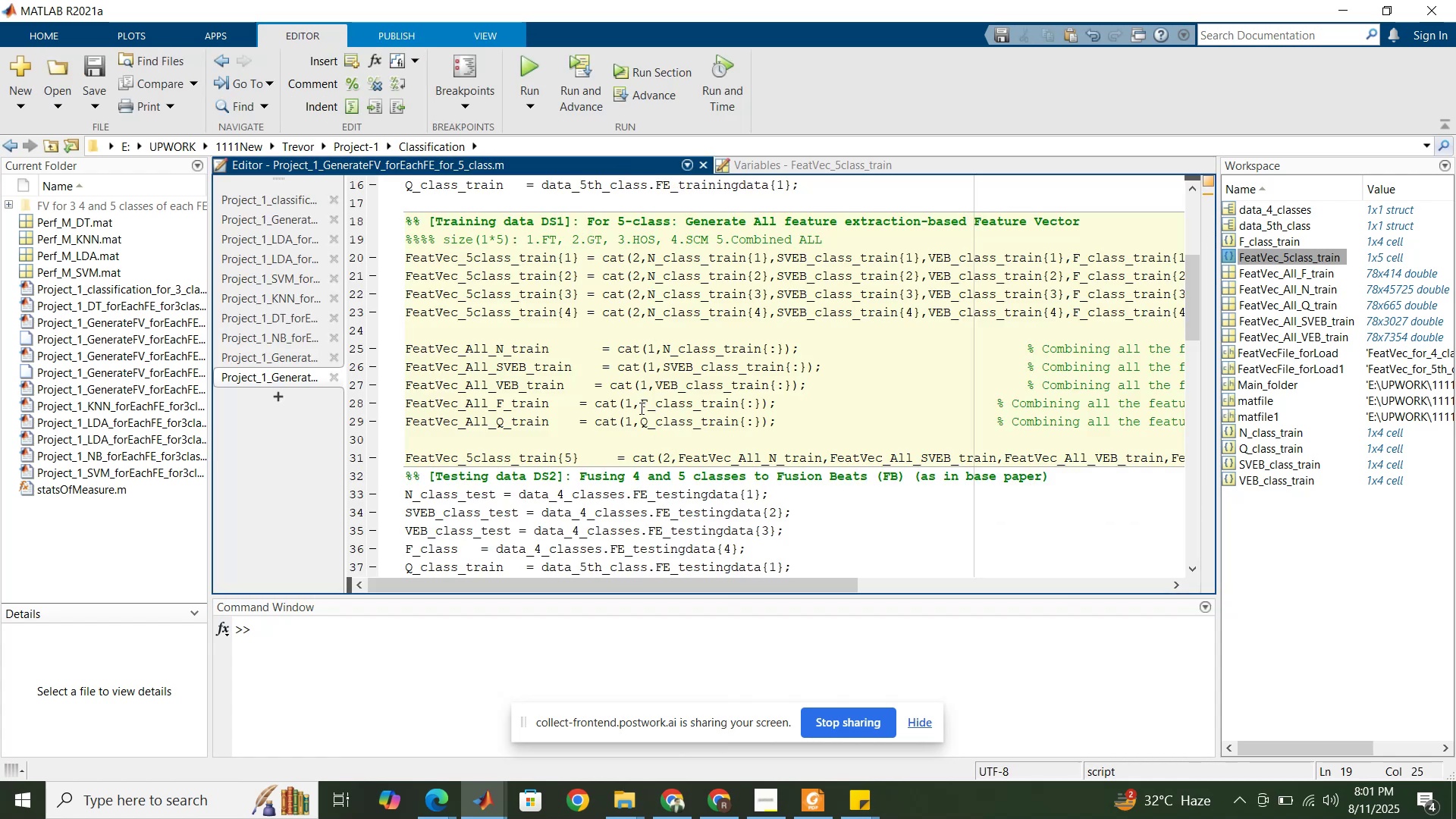 
scroll: coordinate [638, 403], scroll_direction: down, amount: 2.0
 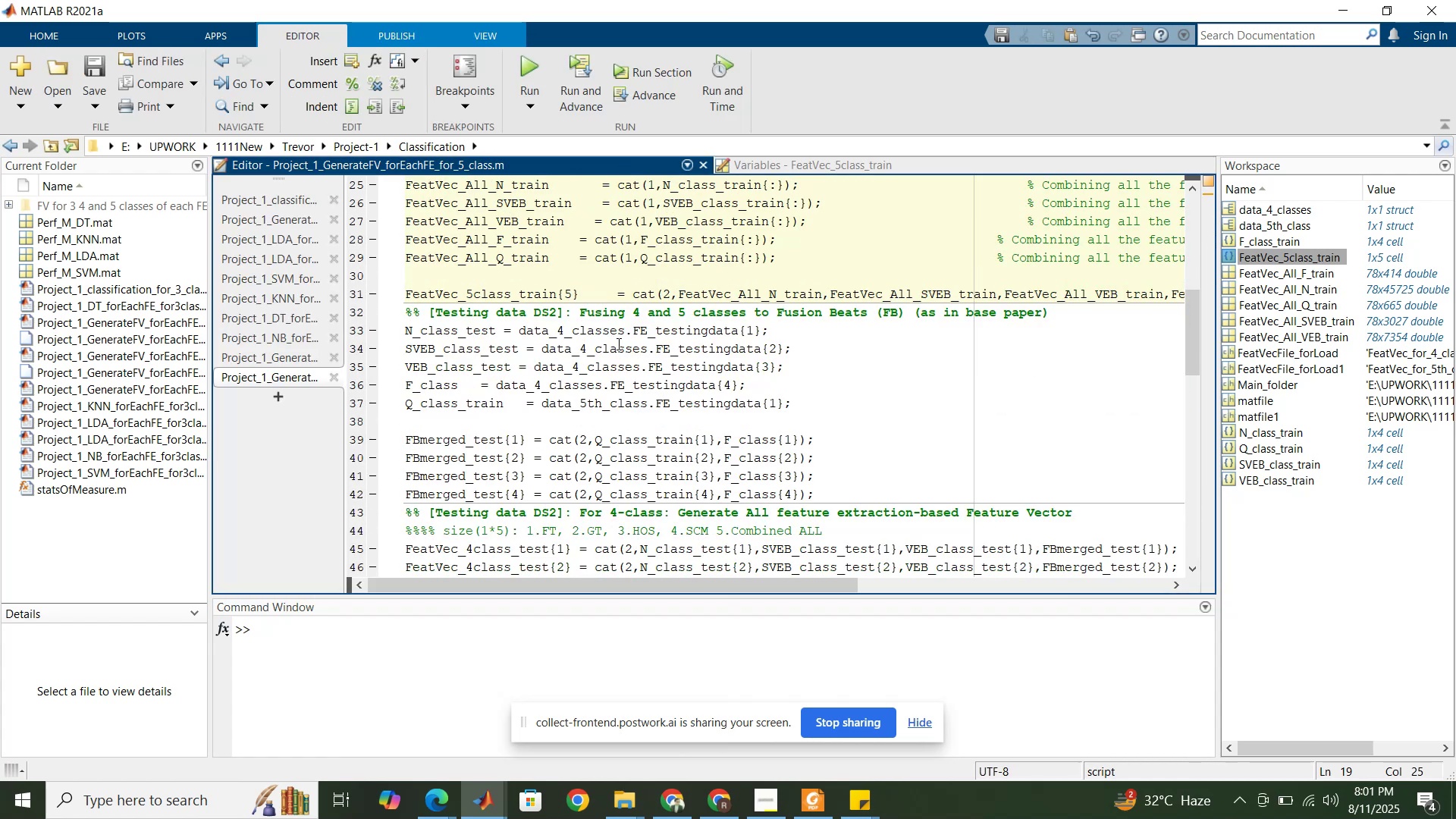 
left_click_drag(start_coordinate=[580, 314], to_coordinate=[903, 312])
 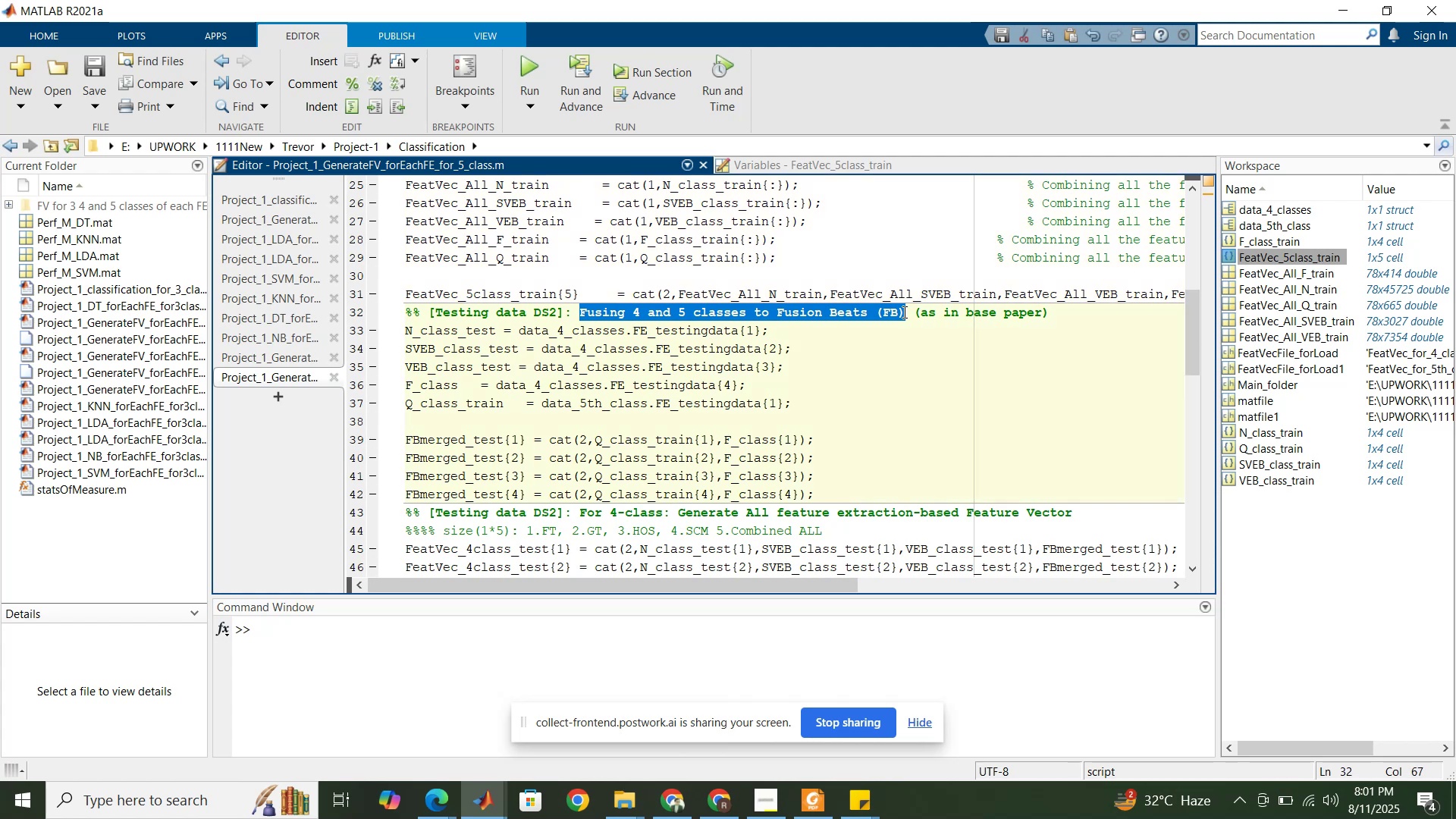 
key(Backspace)
 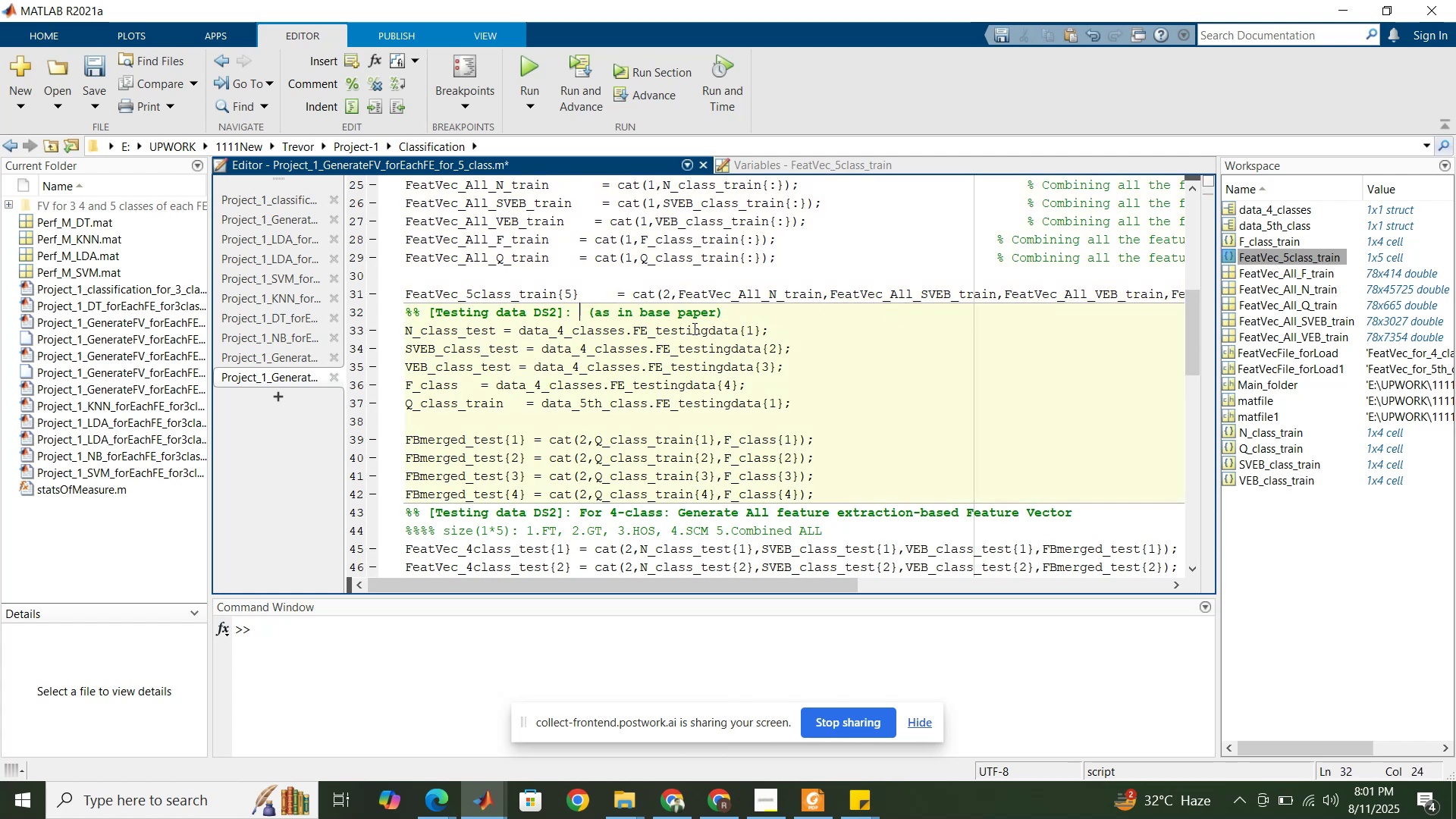 
scroll: coordinate [676, 334], scroll_direction: up, amount: 5.0
 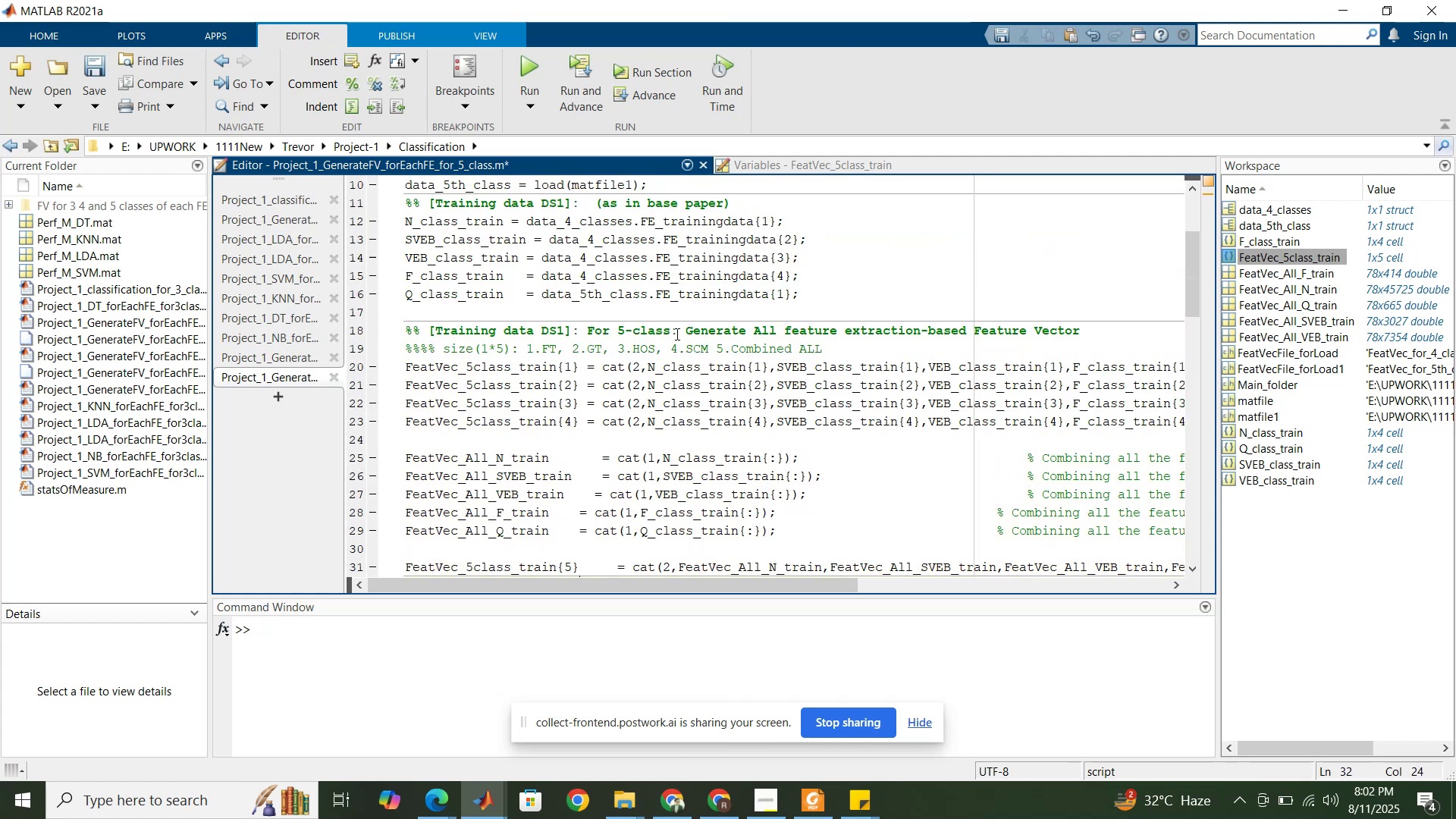 
scroll: coordinate [676, 334], scroll_direction: down, amount: 4.0
 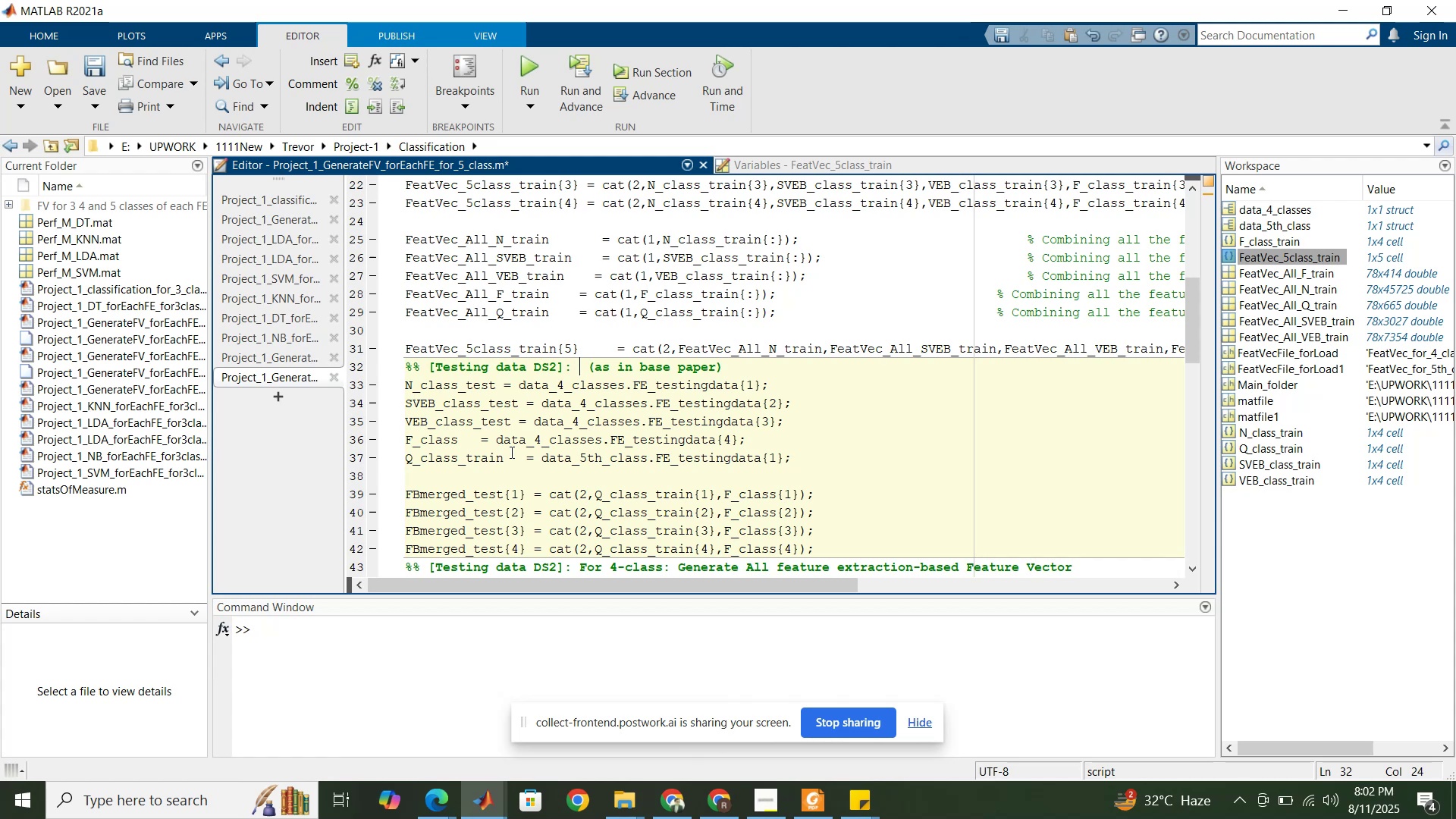 
wait(8.71)
 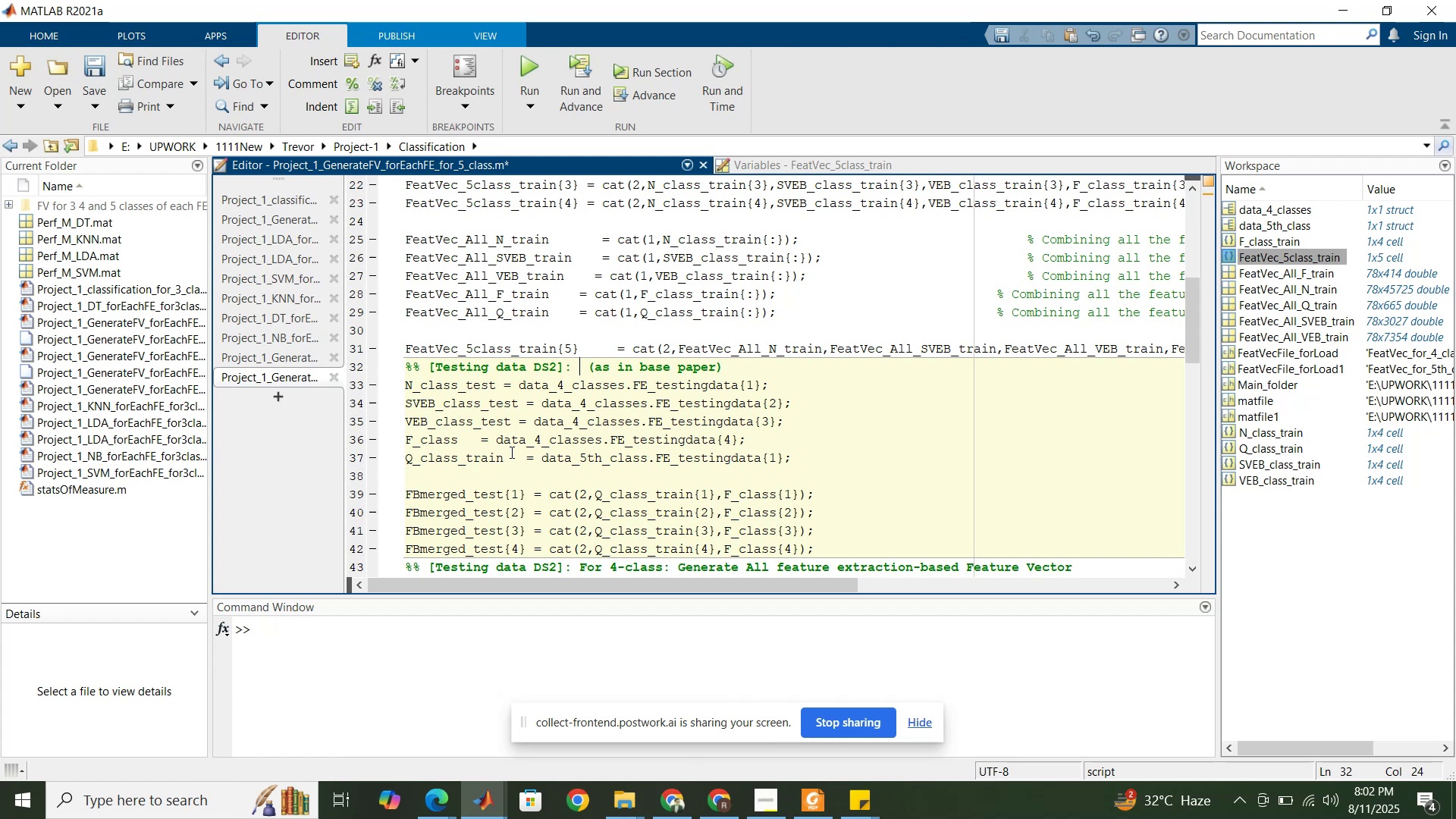 
scroll: coordinate [510, 453], scroll_direction: down, amount: 1.0
 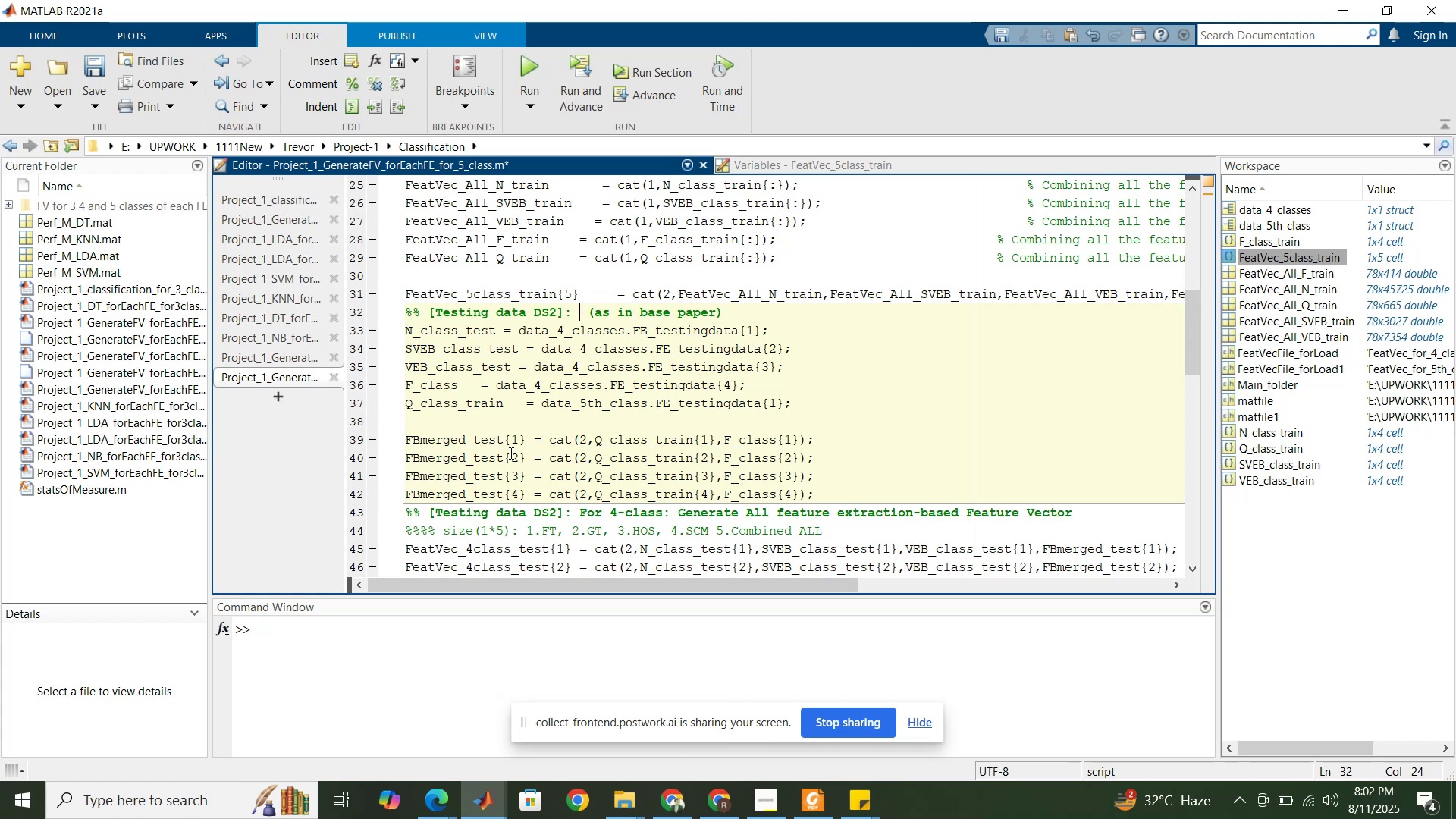 
wait(18.08)
 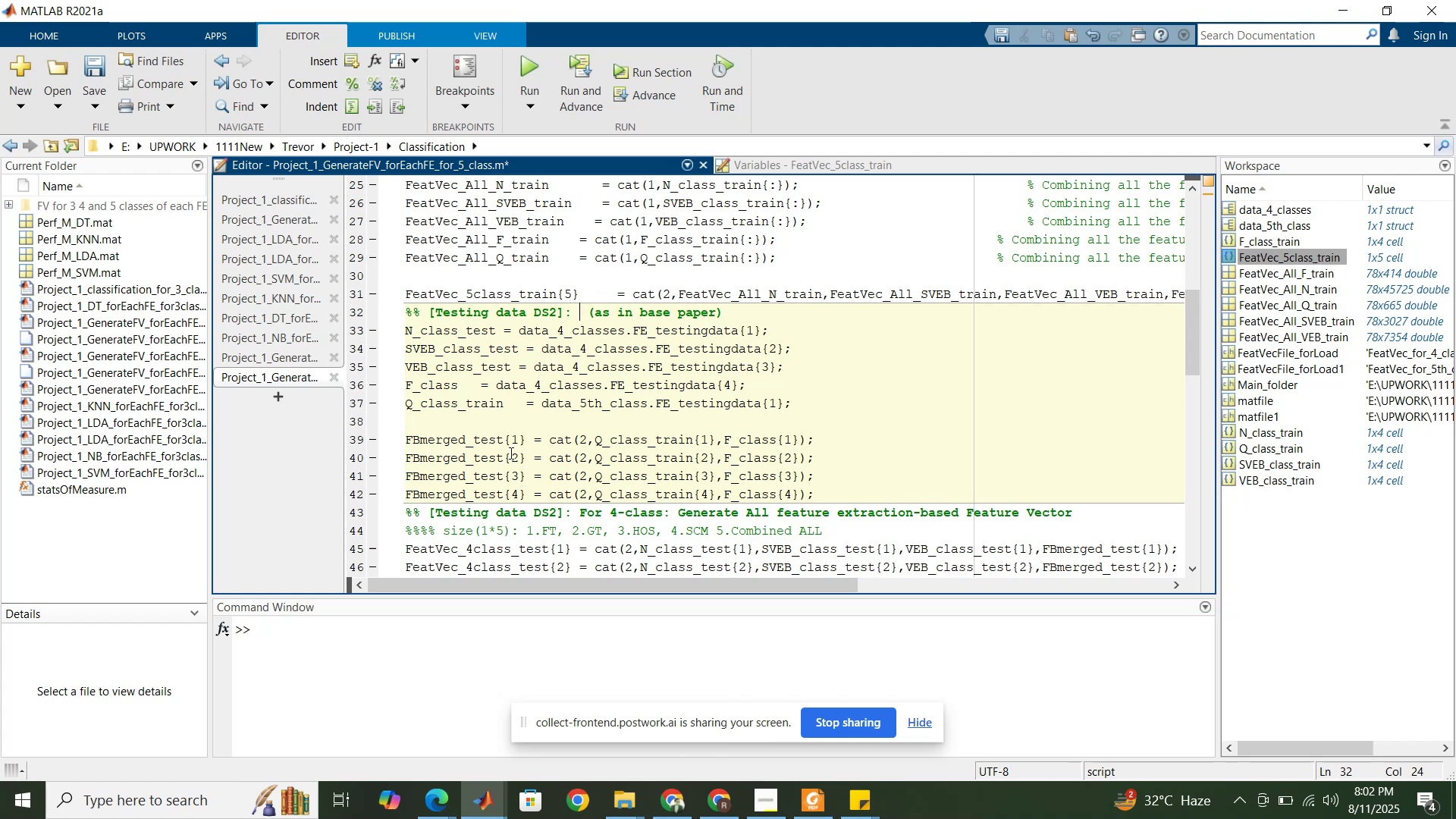 
left_click([275, 362])
 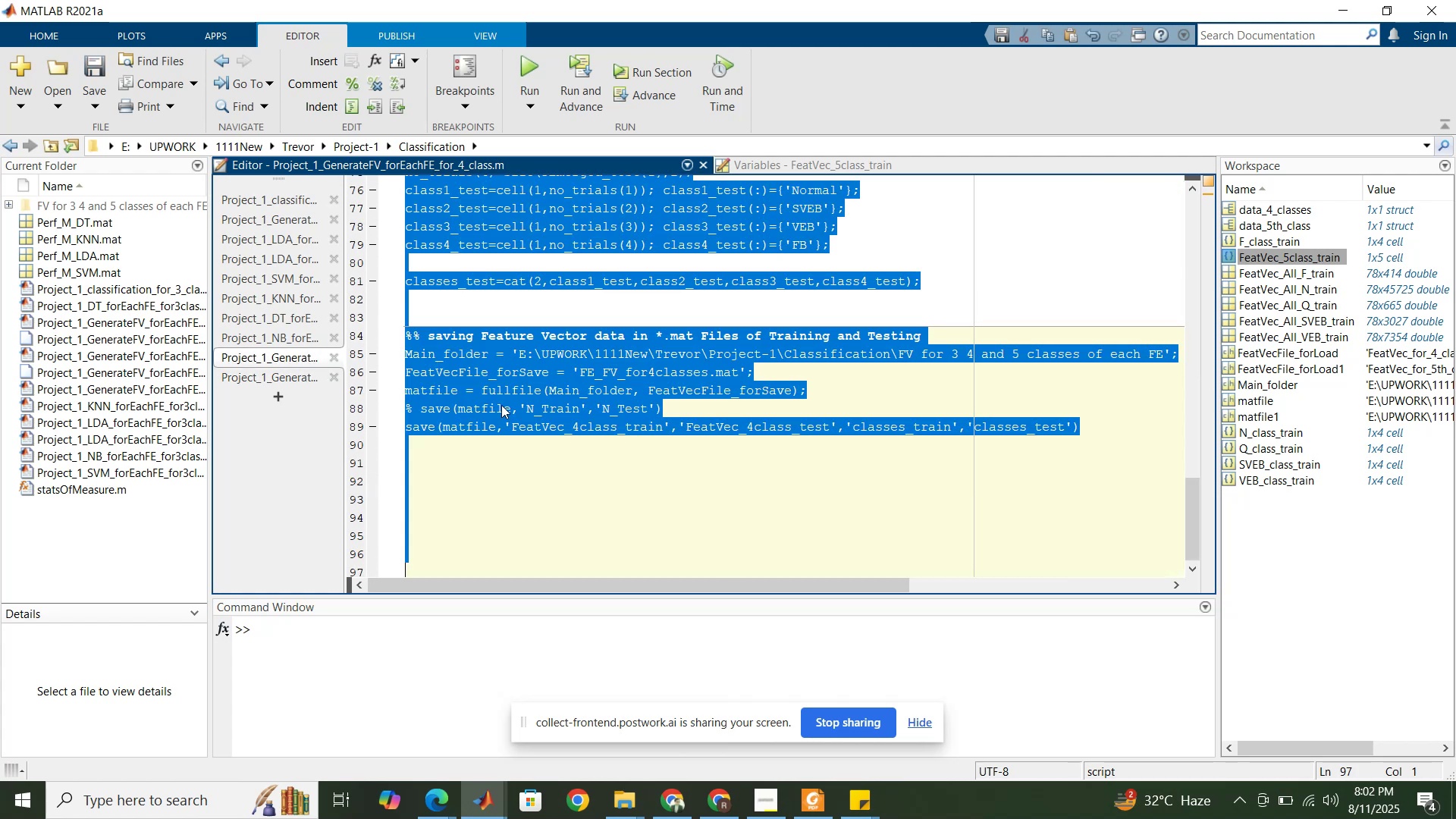 
left_click([502, 405])
 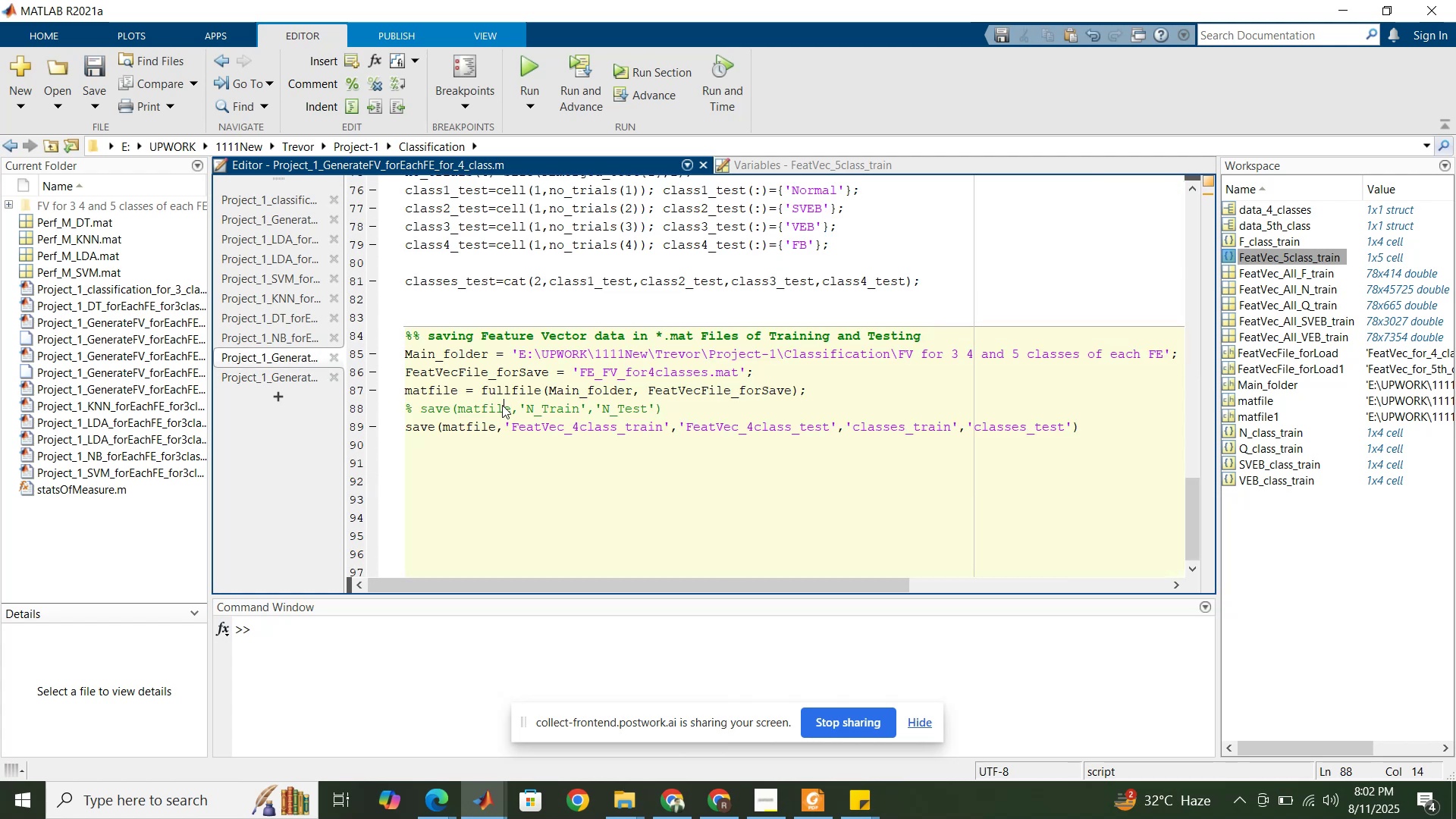 
scroll: coordinate [502, 405], scroll_direction: up, amount: 15.0
 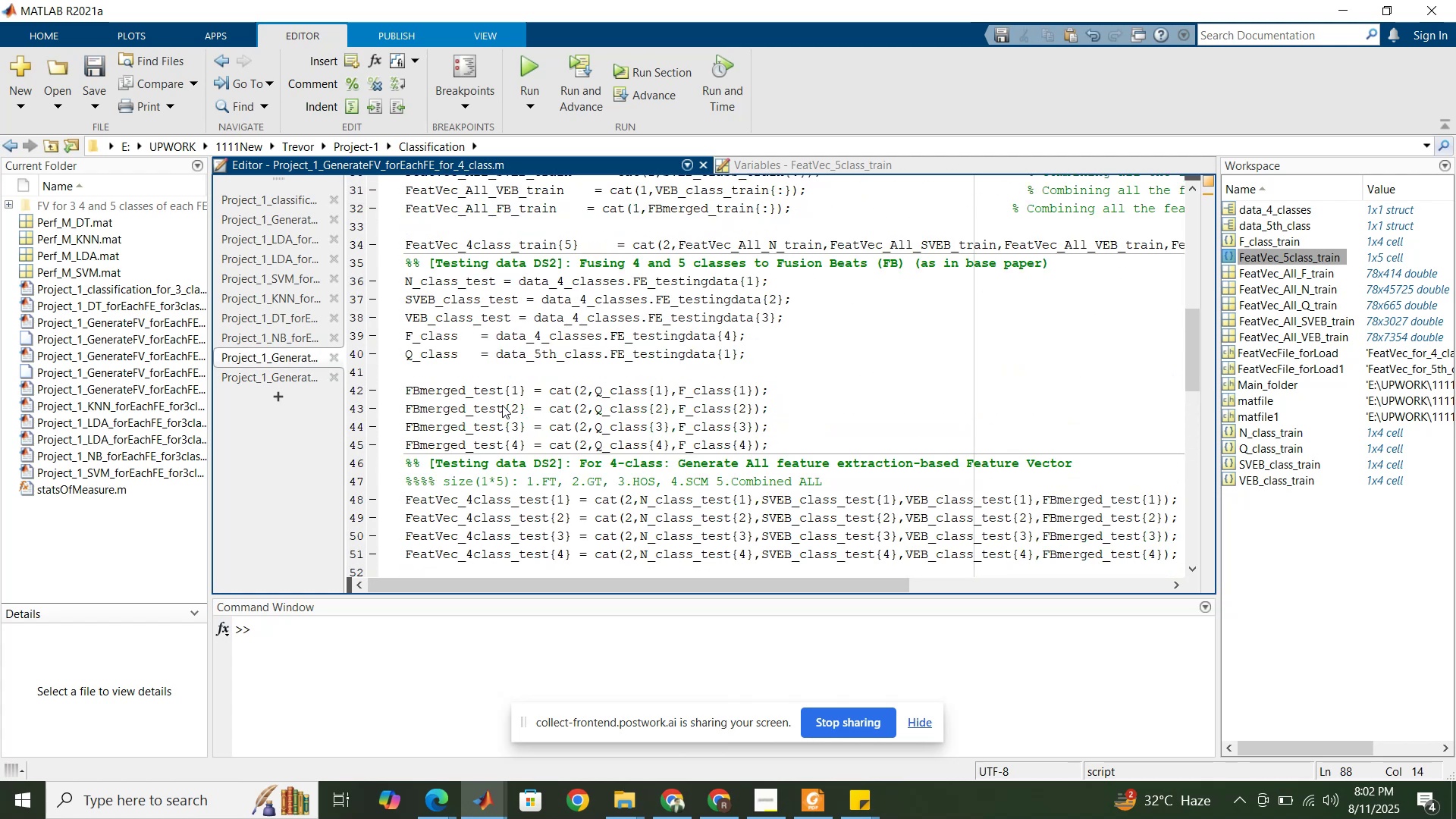 
scroll: coordinate [502, 405], scroll_direction: down, amount: 4.0
 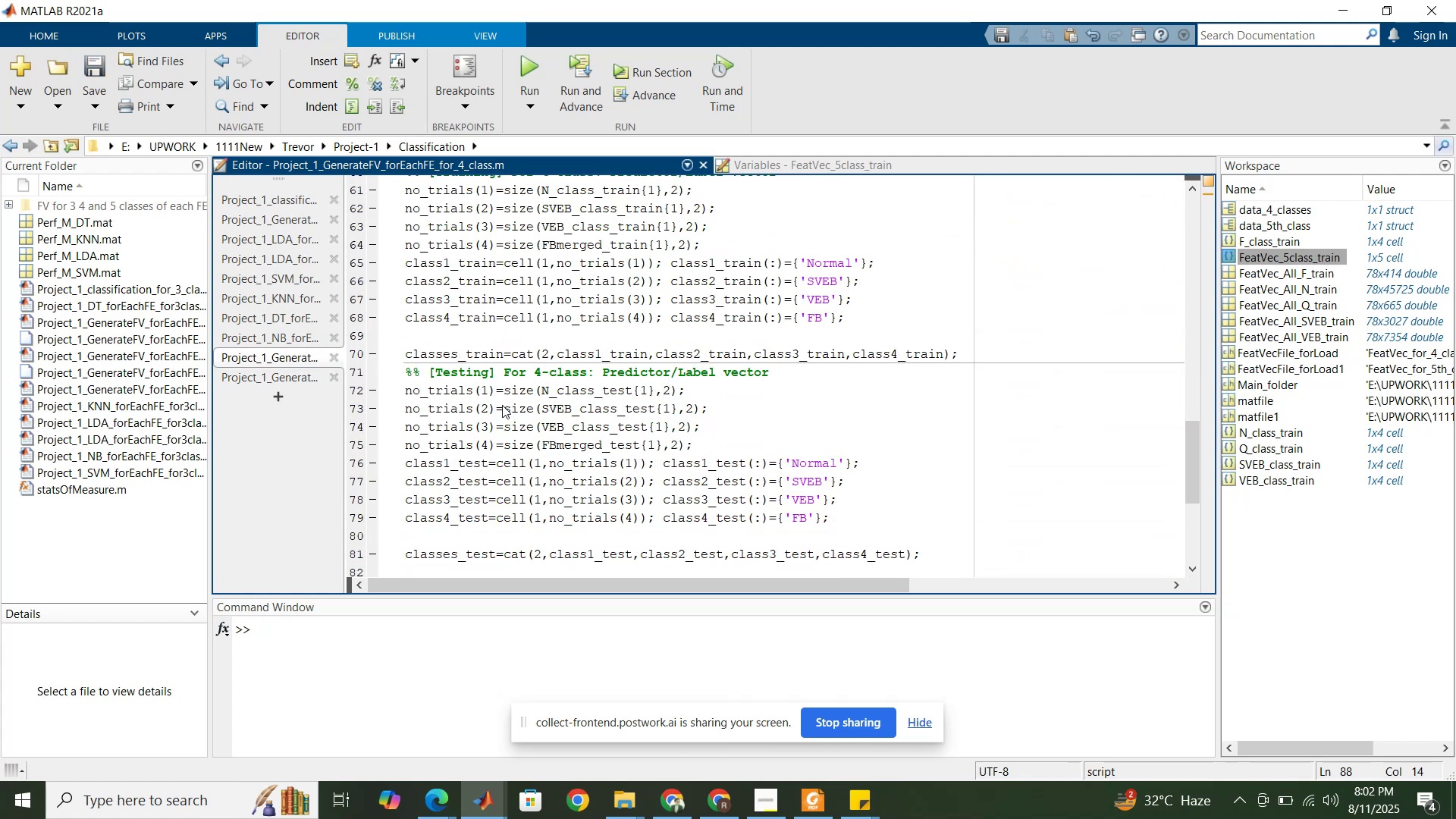 
scroll: coordinate [502, 405], scroll_direction: up, amount: 7.0
 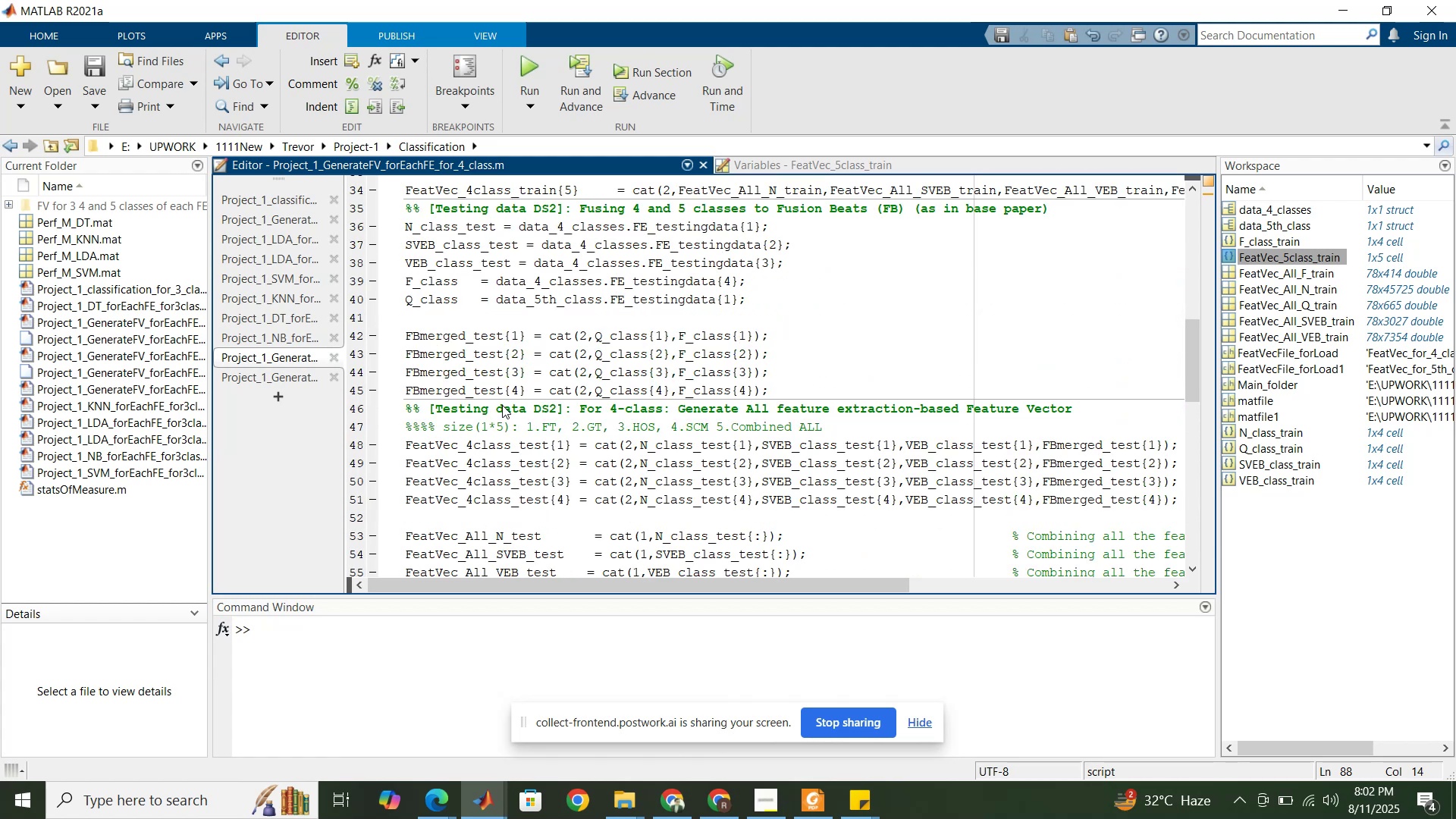 
wait(7.07)
 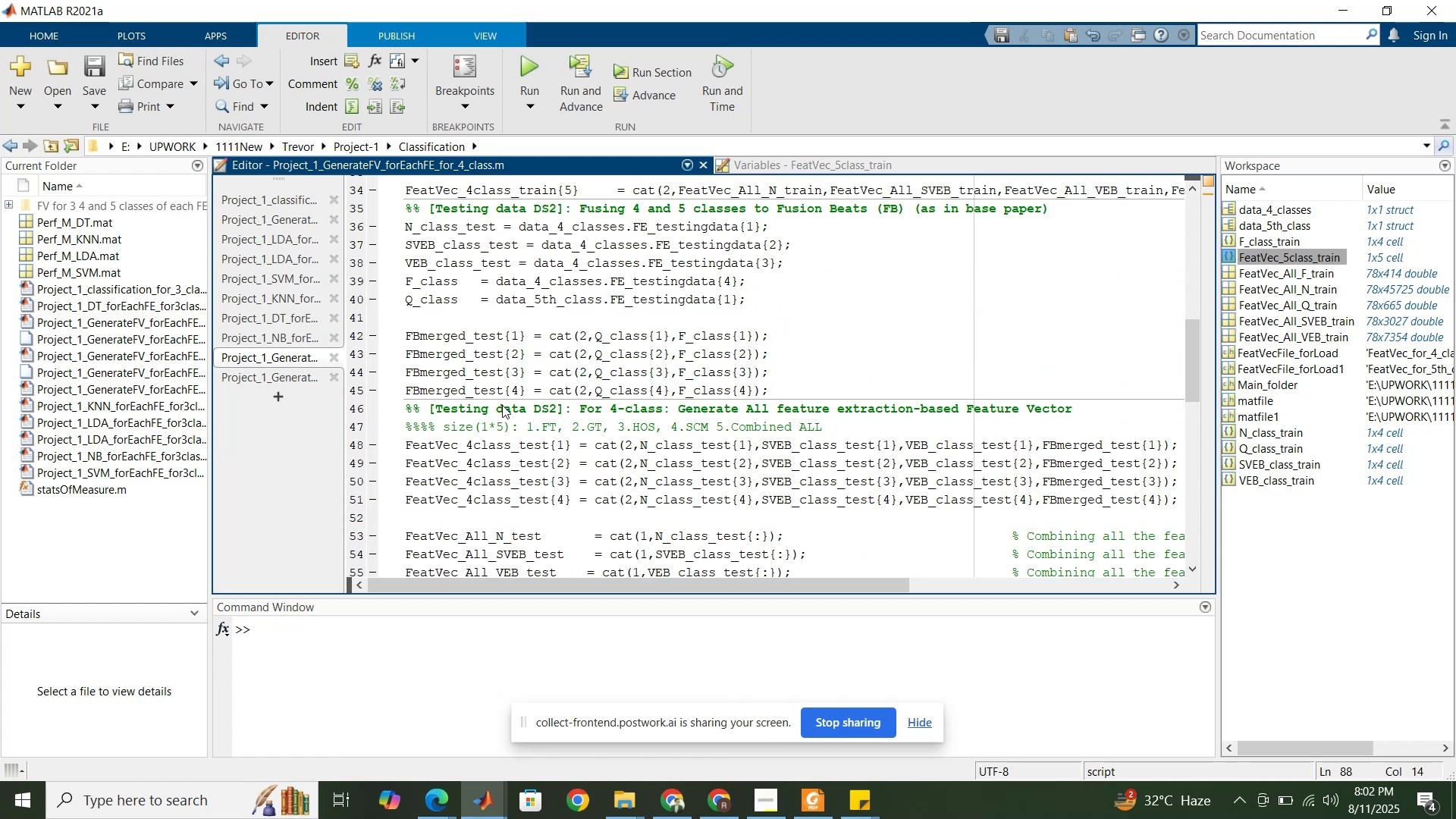 
left_click([243, 372])
 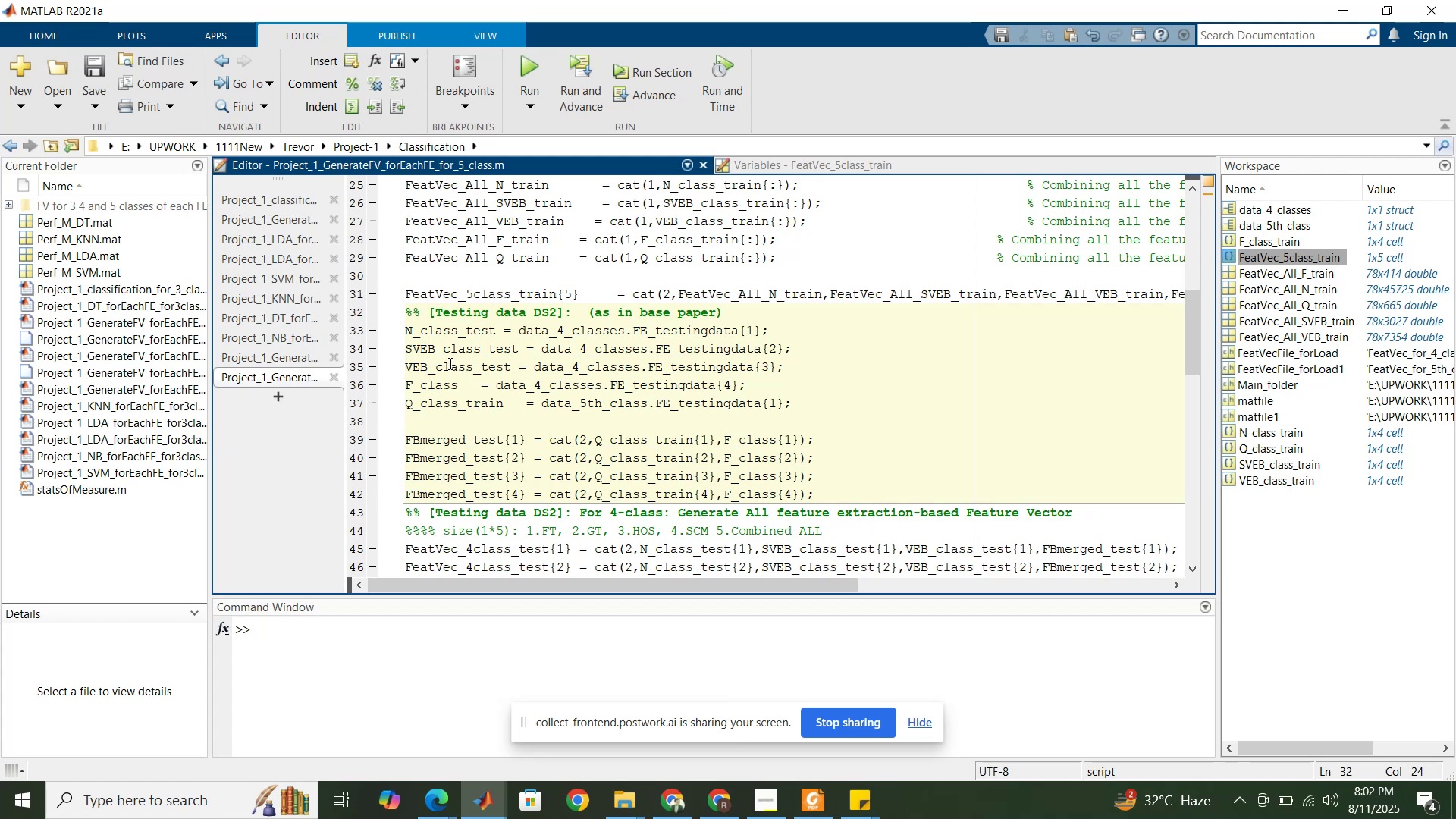 
scroll: coordinate [449, 363], scroll_direction: up, amount: 4.0
 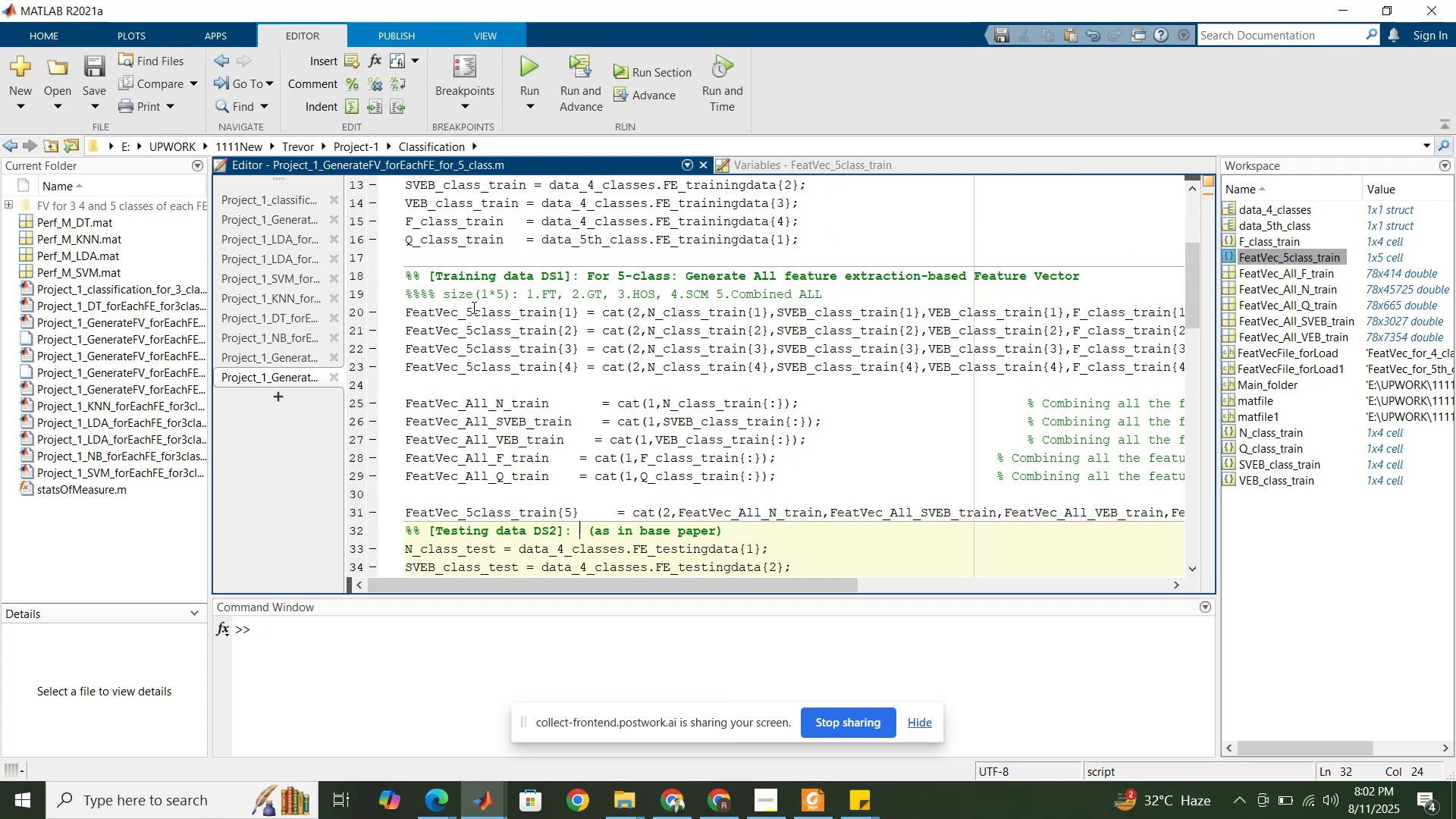 
wait(6.71)
 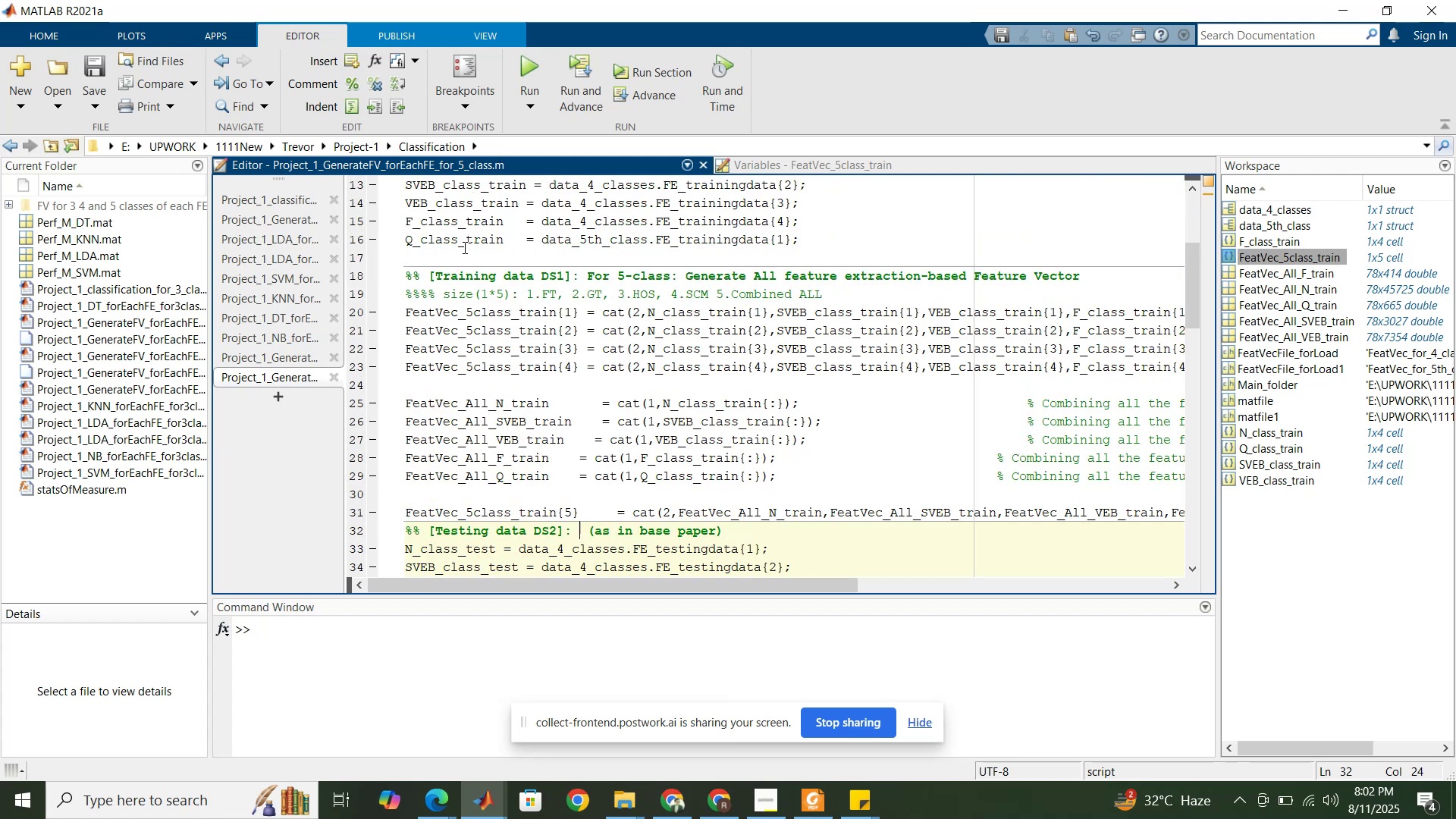 
scroll: coordinate [475, 340], scroll_direction: down, amount: 3.0
 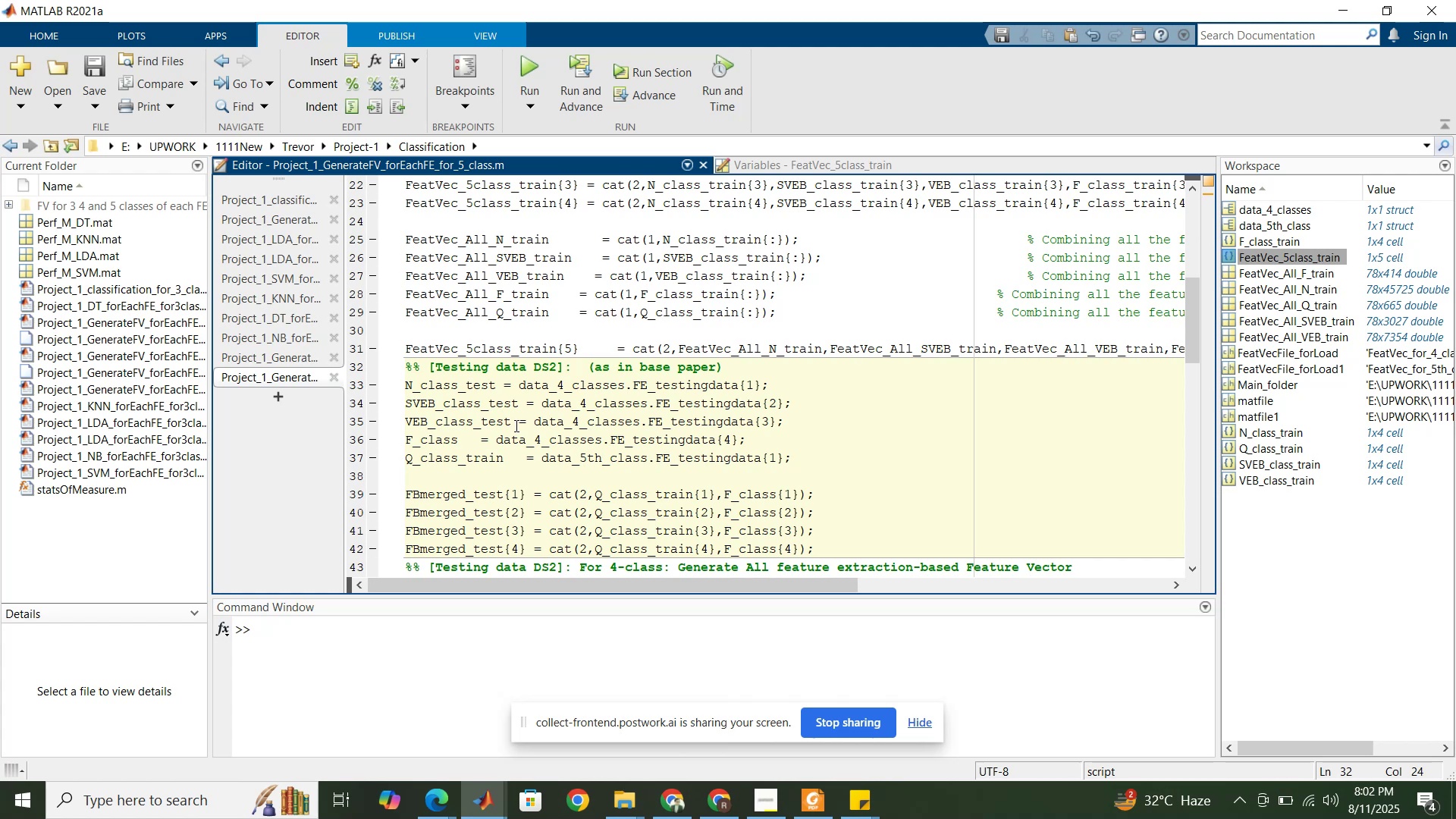 
left_click_drag(start_coordinate=[509, 422], to_coordinate=[475, 415])
 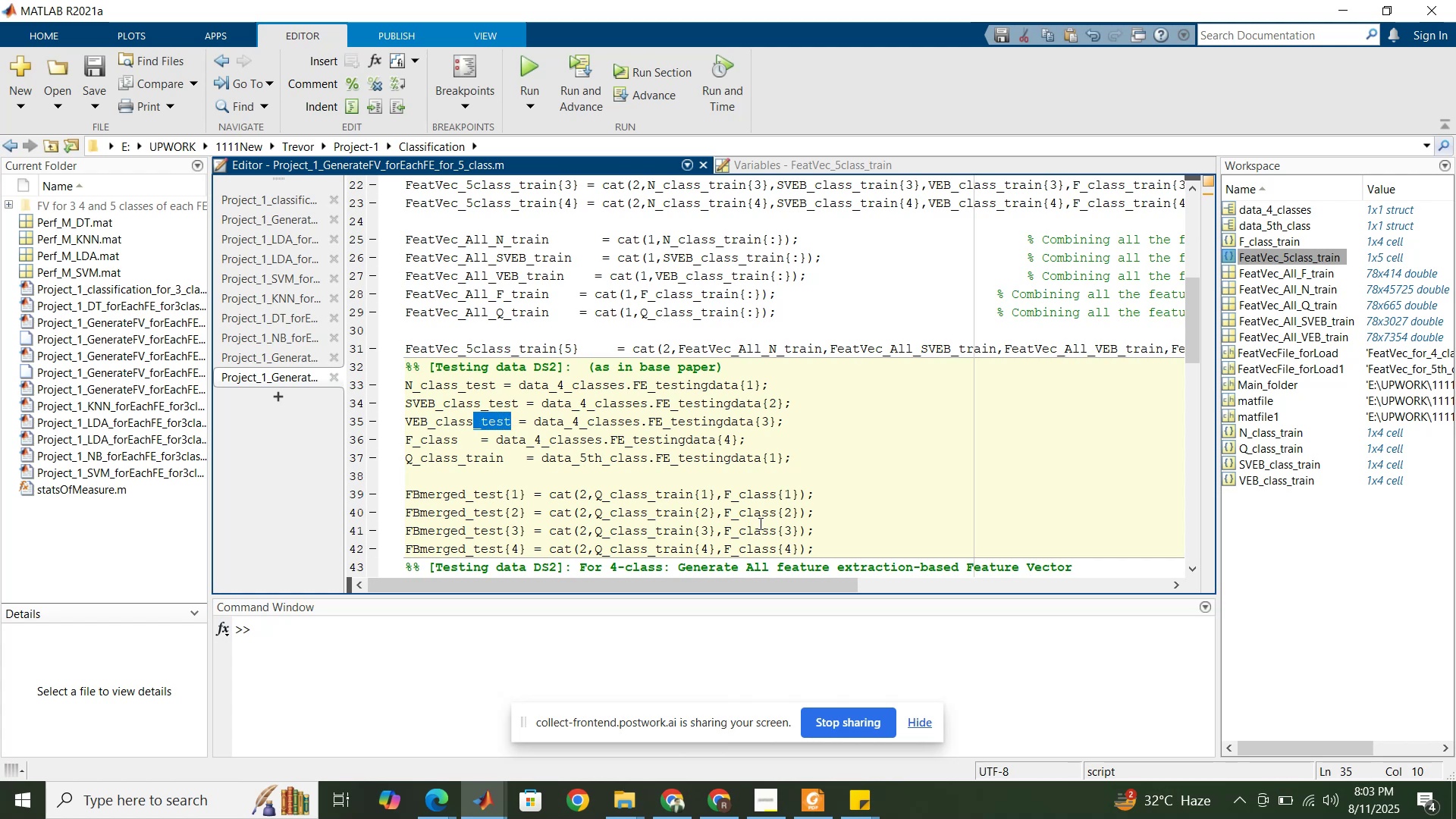 
left_click_drag(start_coordinate=[825, 550], to_coordinate=[438, 477])
 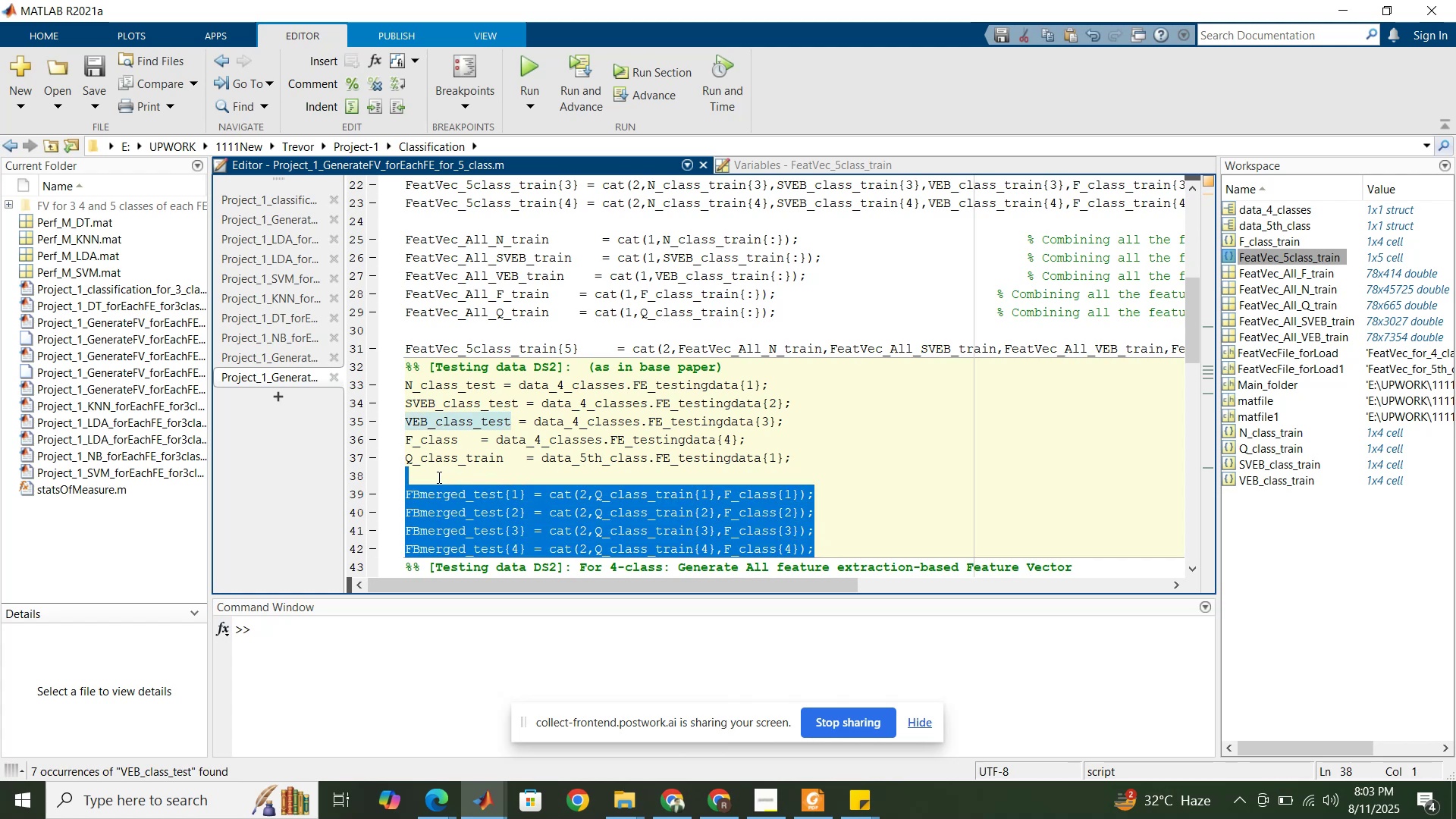 
key(Delete)
 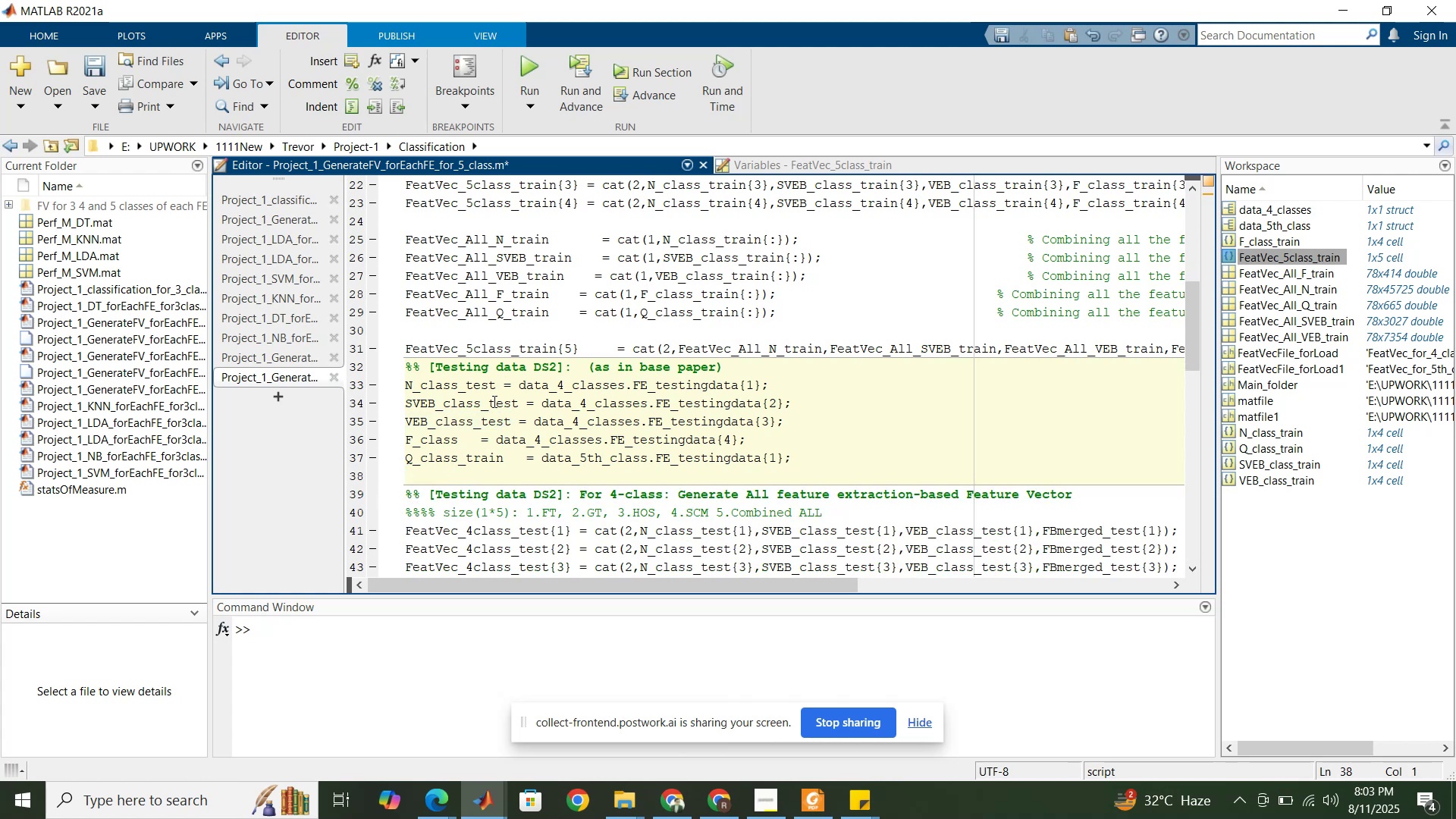 
left_click_drag(start_coordinate=[510, 419], to_coordinate=[472, 422])
 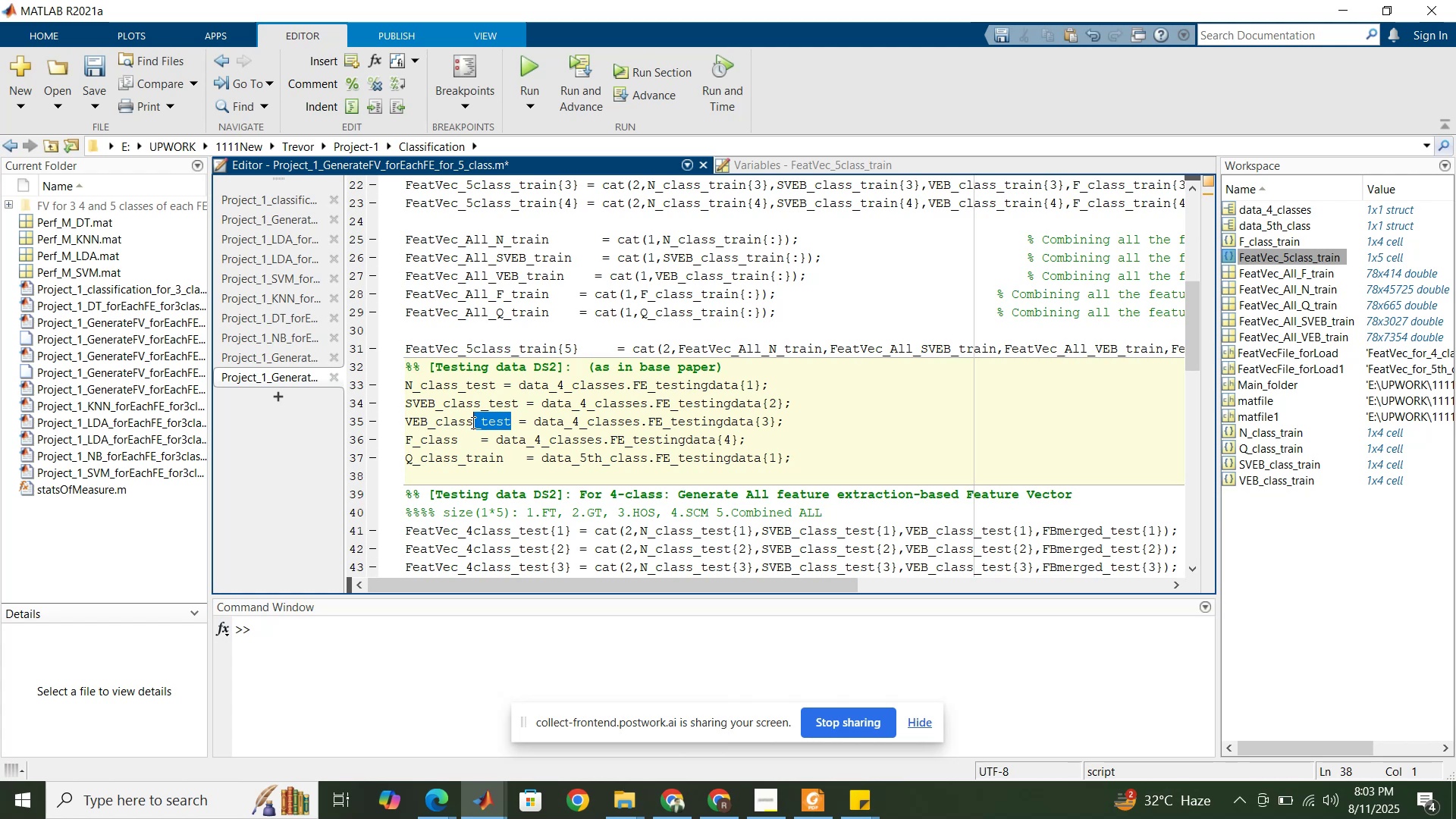 
key(Control+C)
 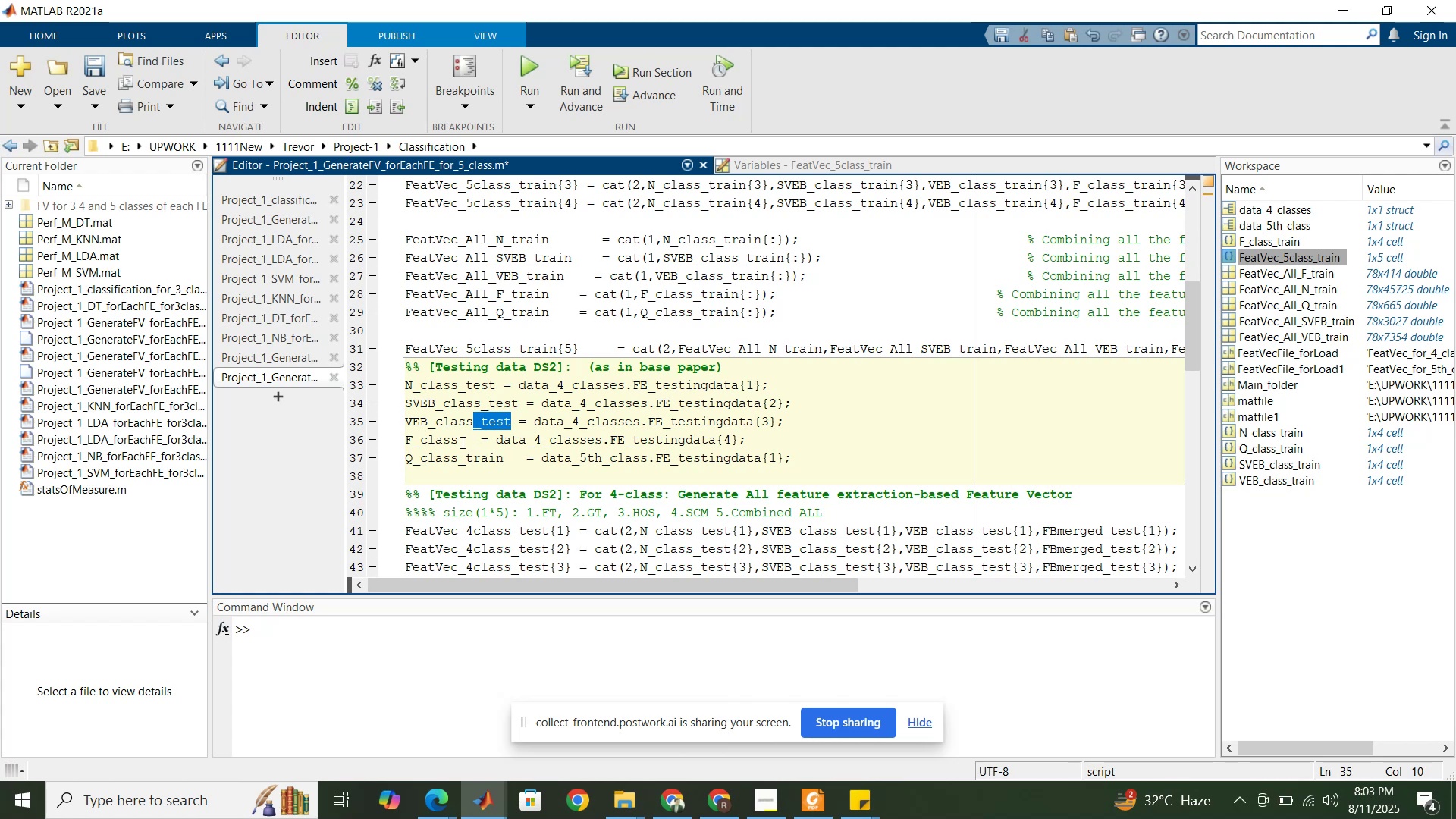 
left_click([461, 442])
 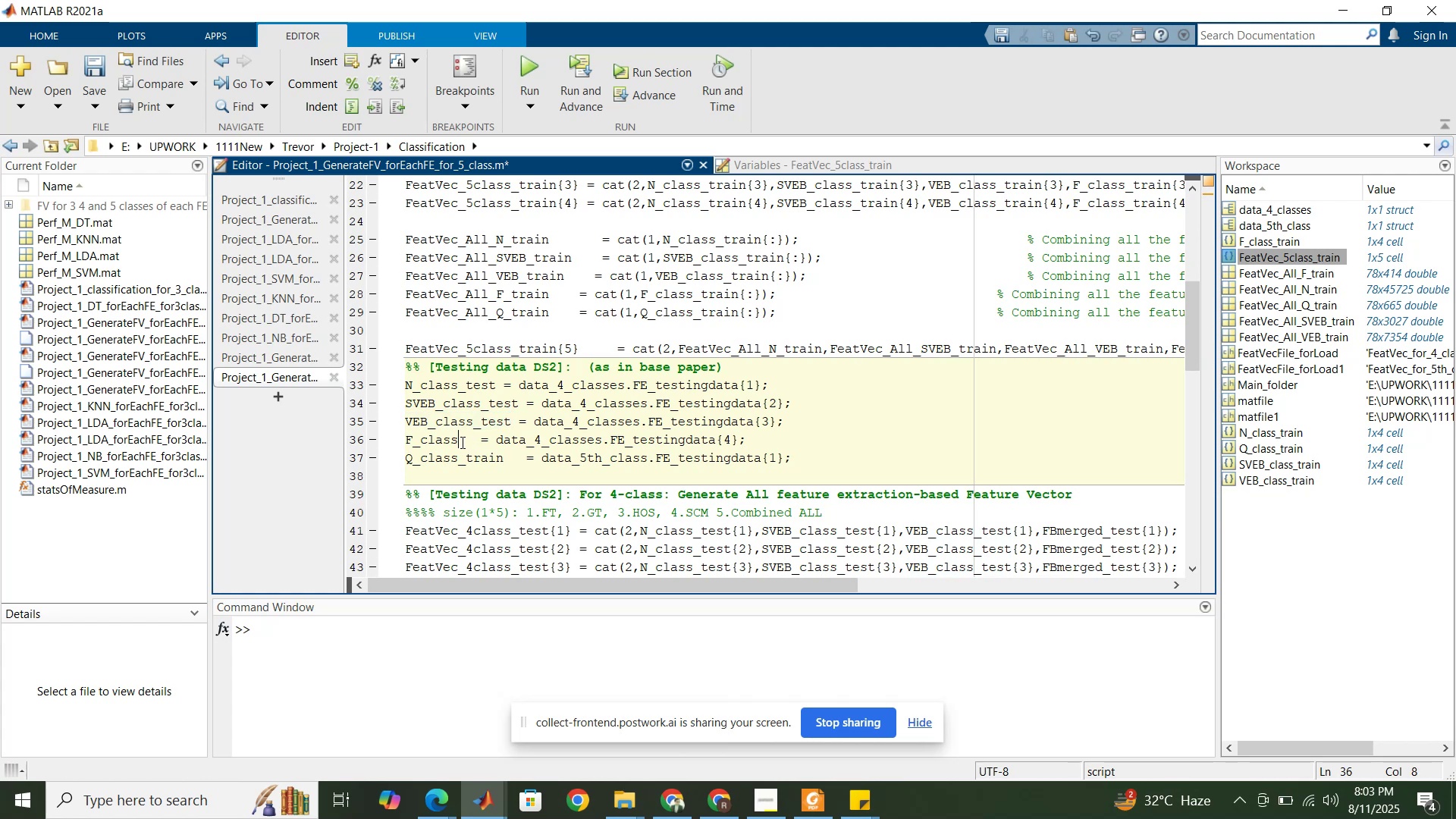 
key(Control+V)
 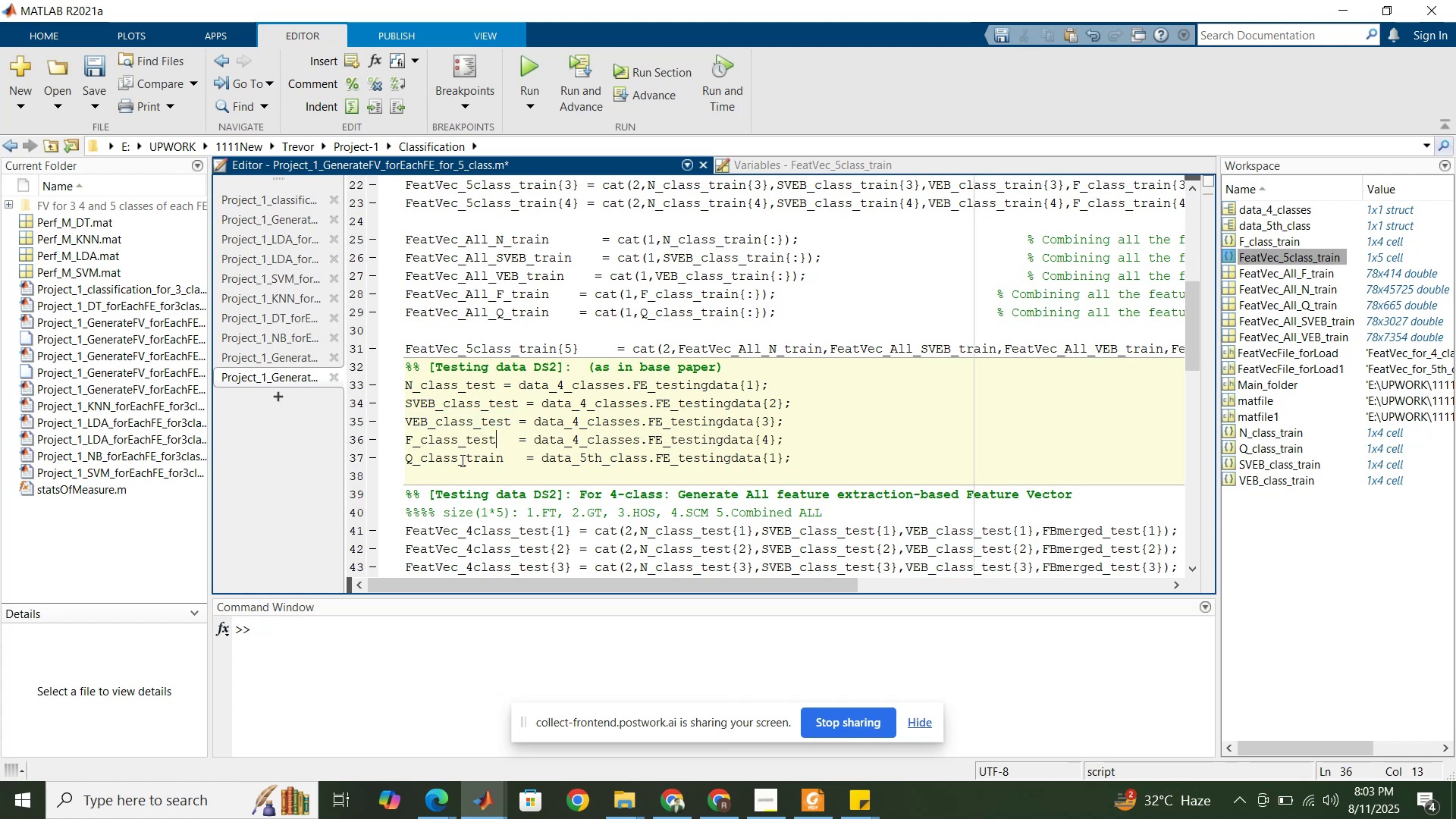 
left_click_drag(start_coordinate=[460, 462], to_coordinate=[505, 453])
 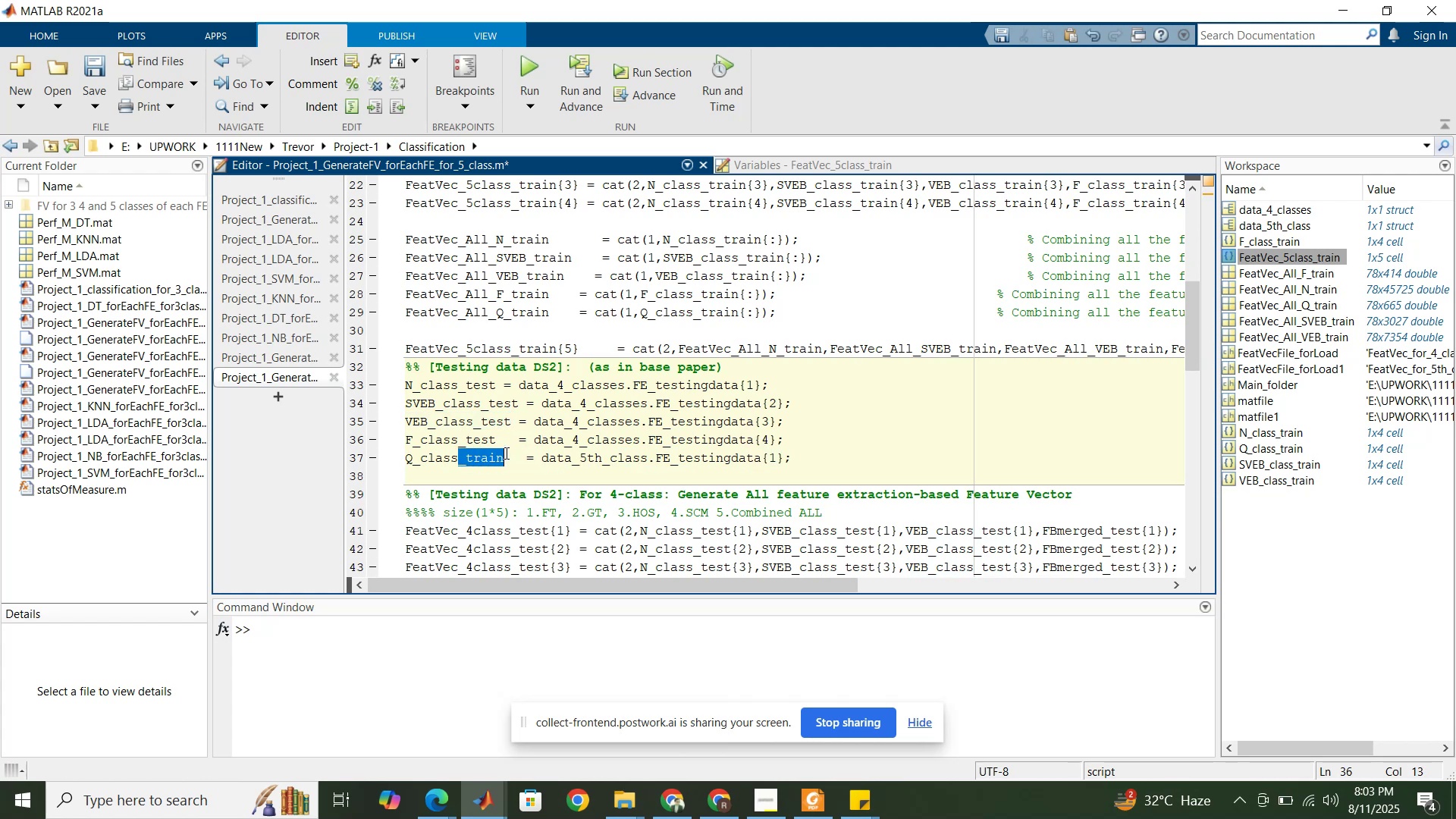 
key(Control+V)
 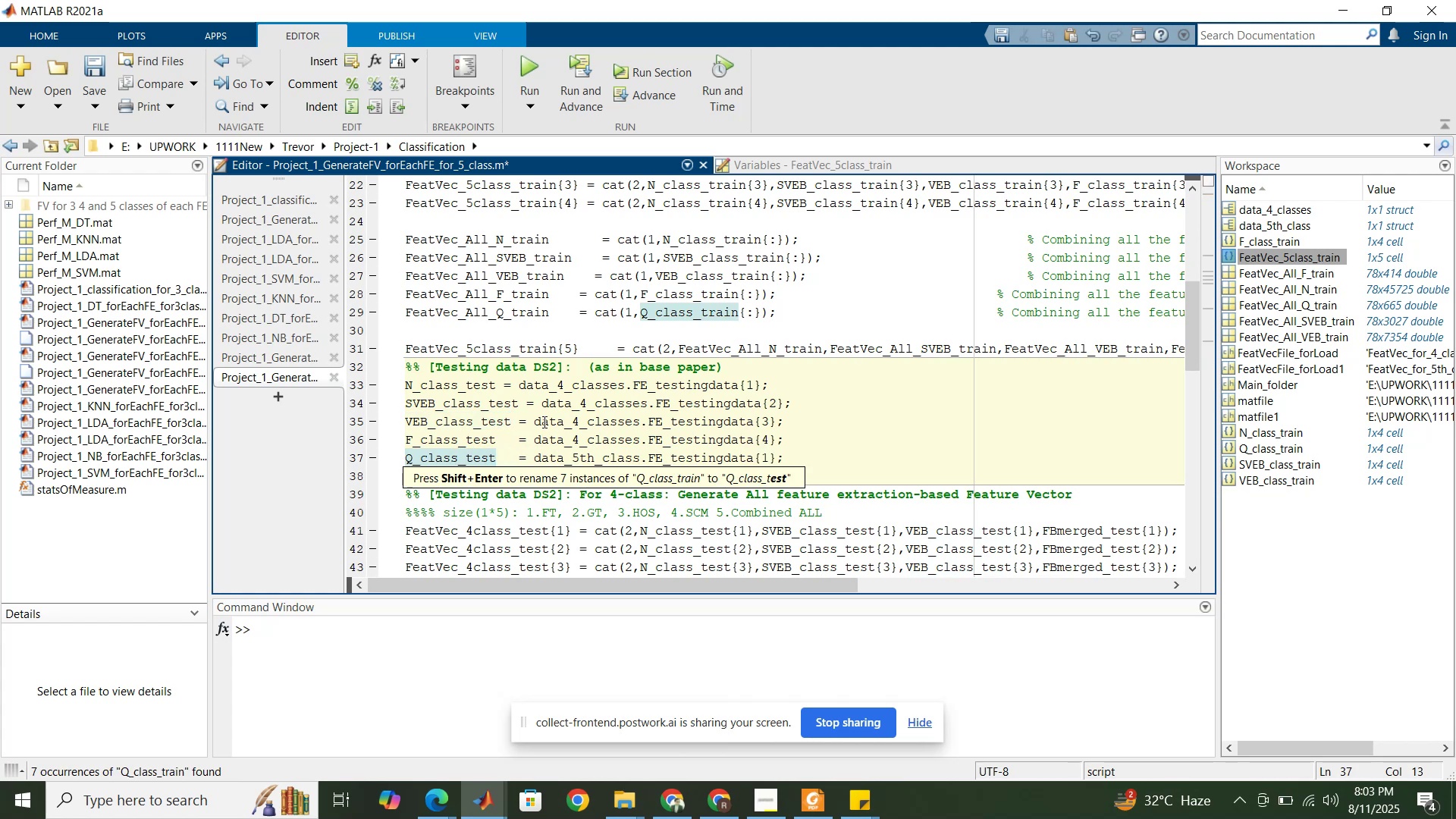 
left_click([543, 422])
 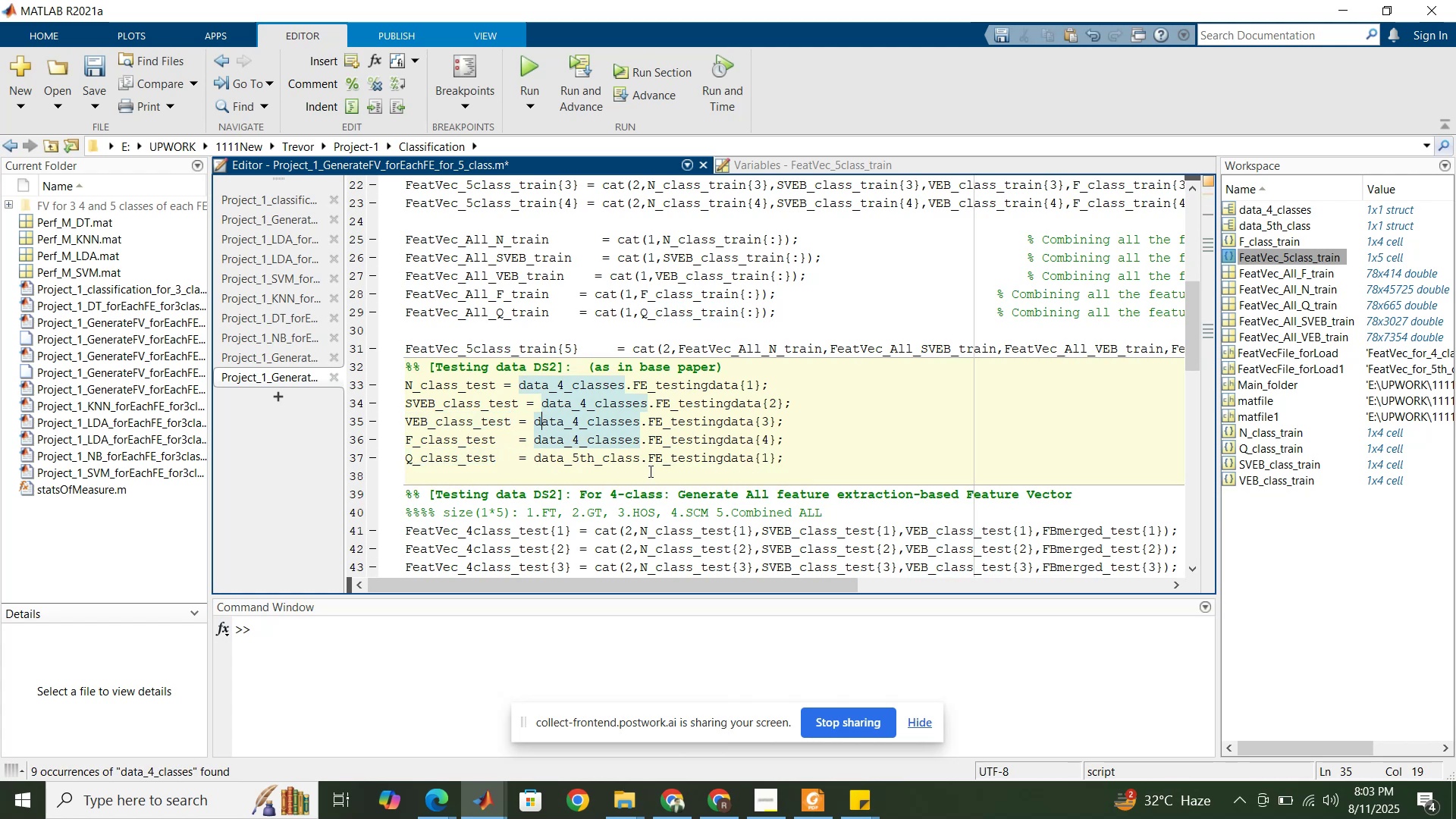 
left_click([690, 456])
 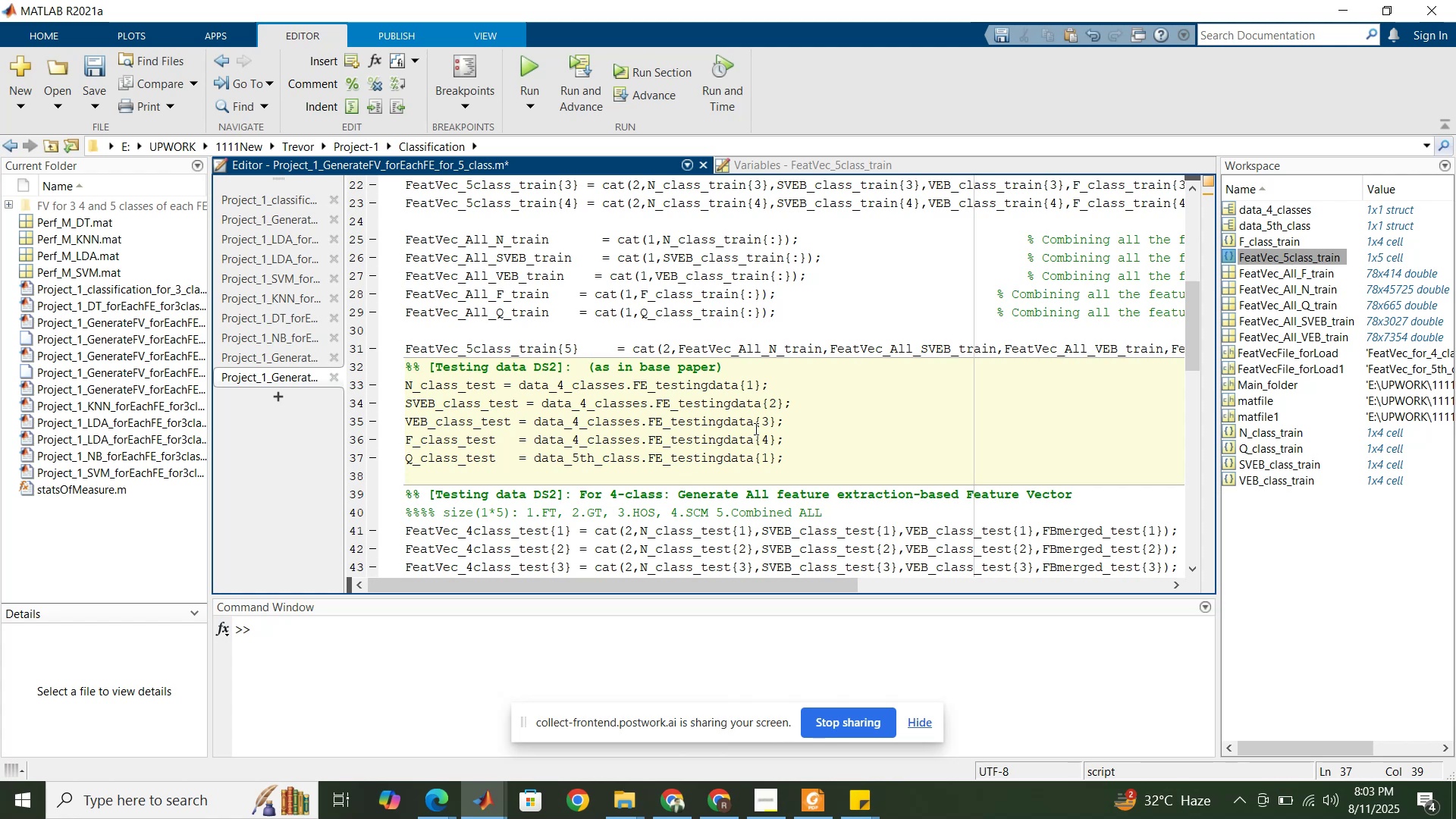 
scroll: coordinate [737, 422], scroll_direction: down, amount: 1.0
 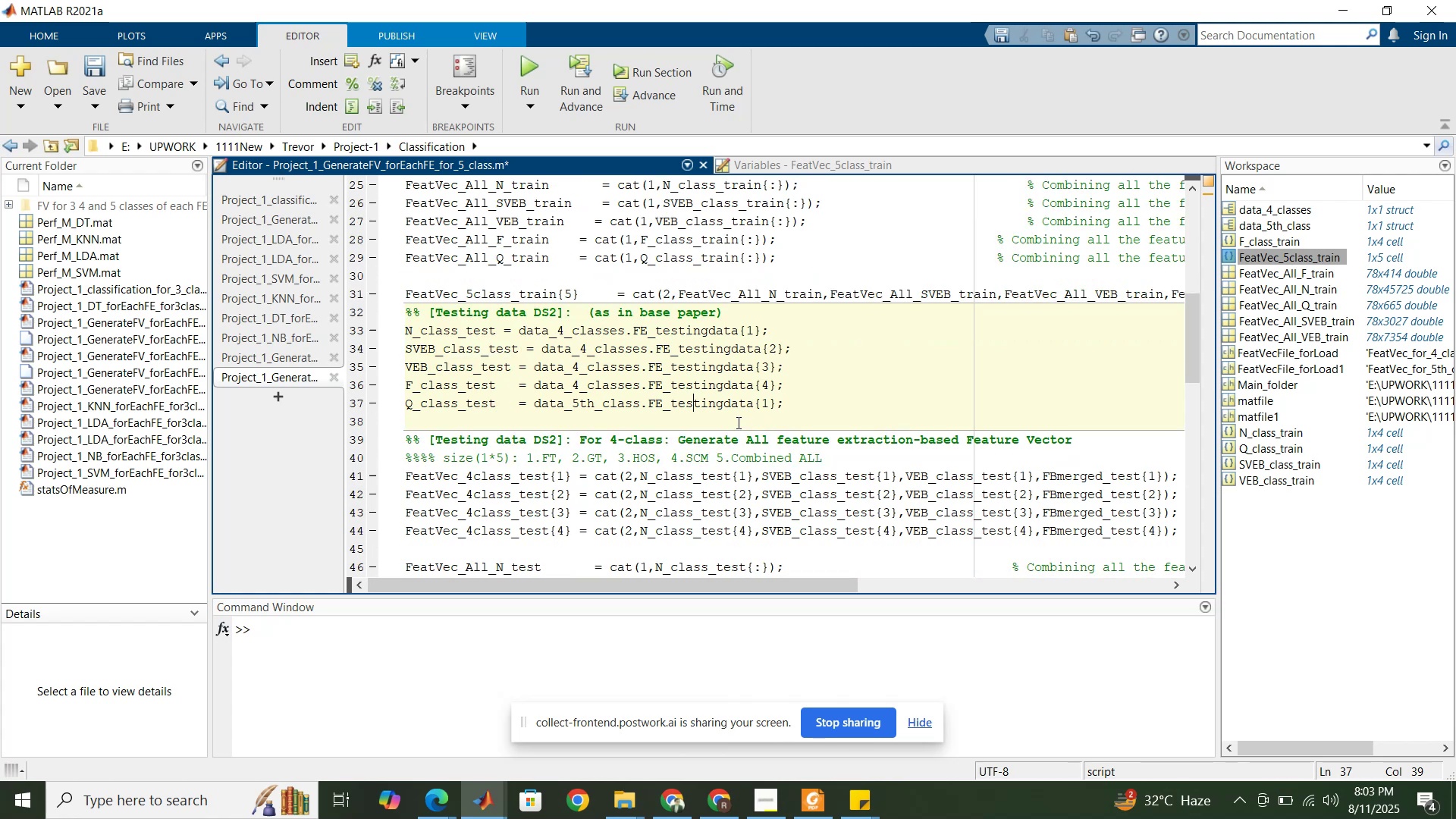 
wait(5.11)
 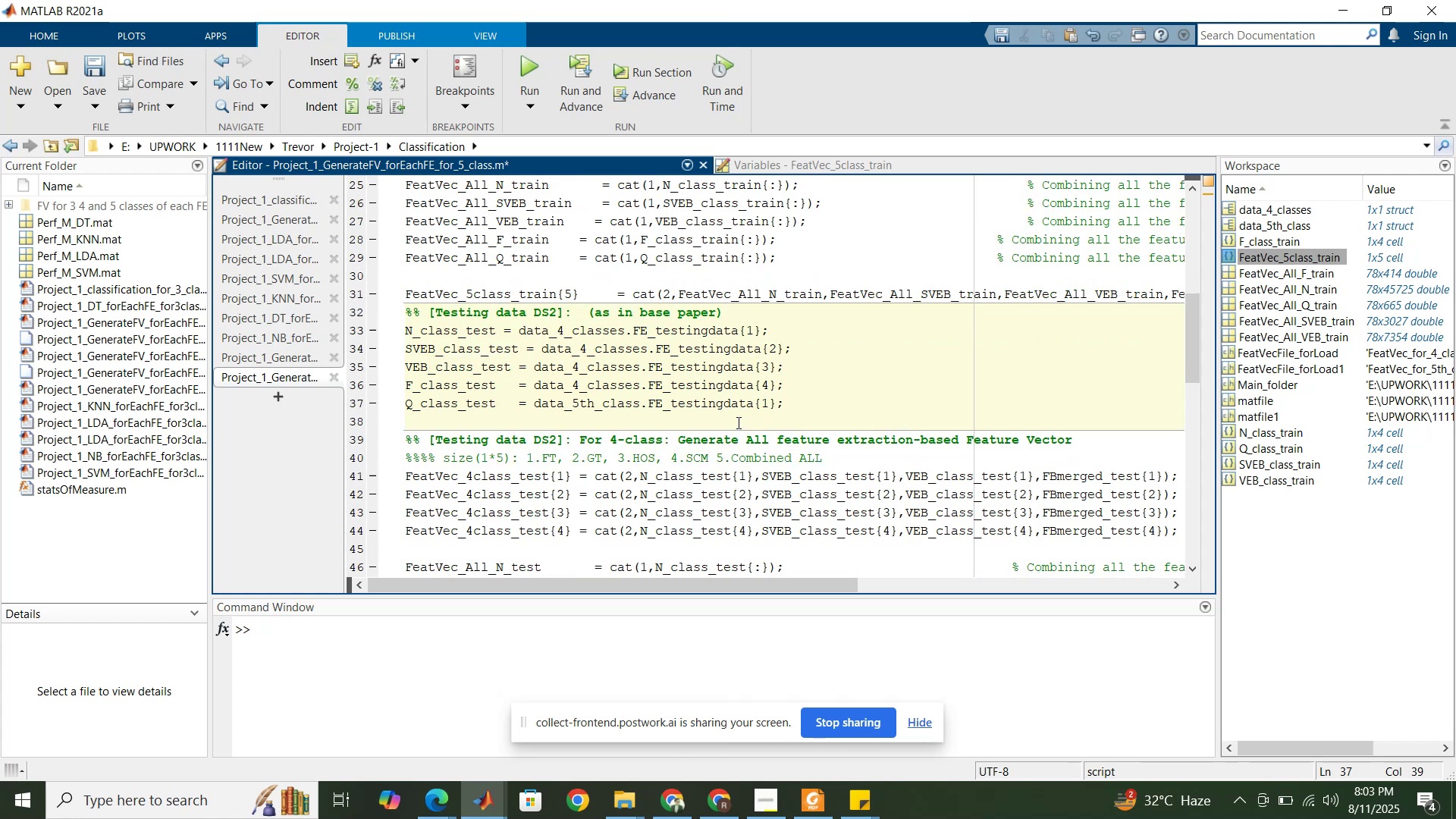 
scroll: coordinate [737, 422], scroll_direction: up, amount: 4.0
 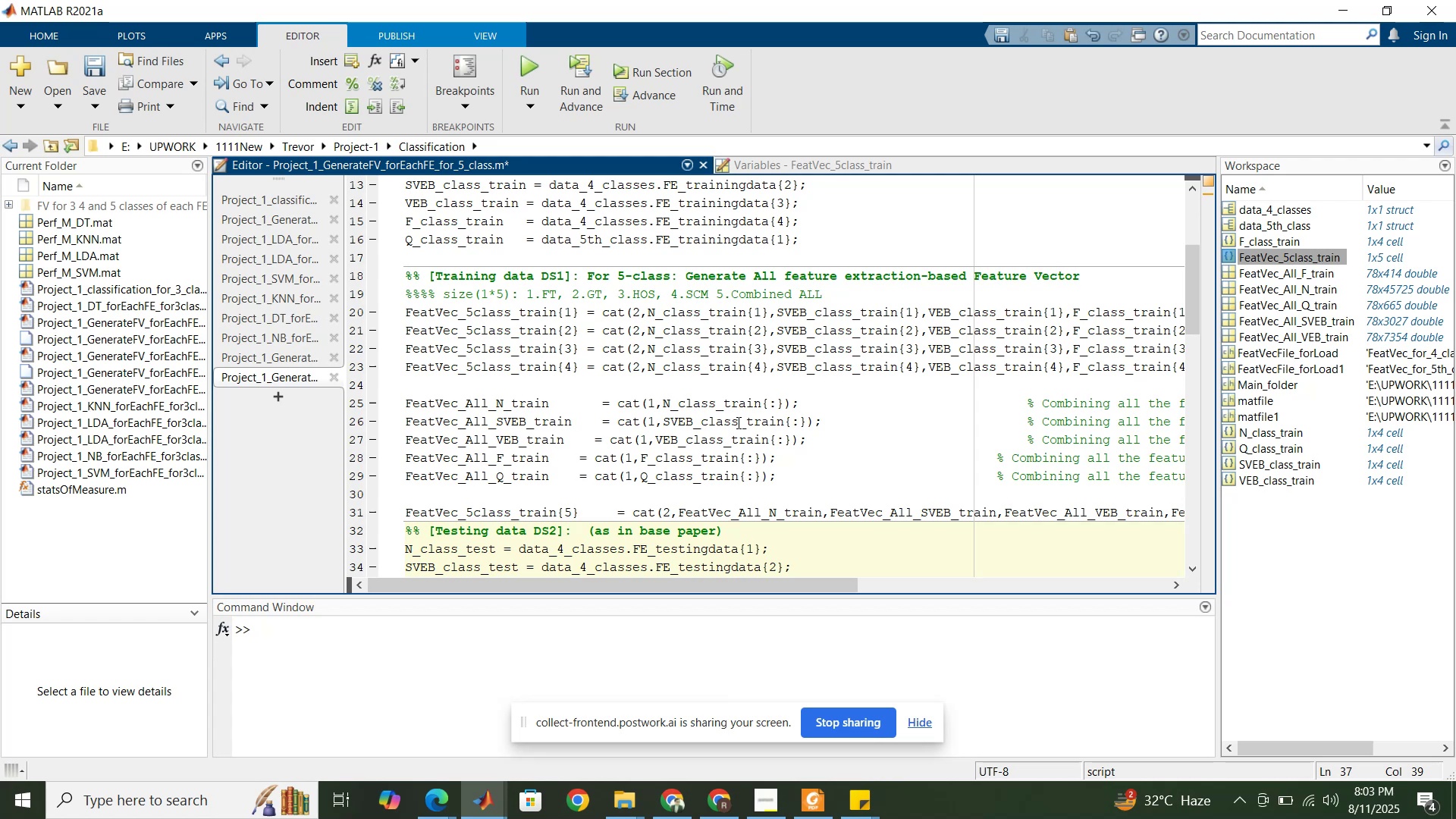 
scroll: coordinate [737, 422], scroll_direction: down, amount: 6.0
 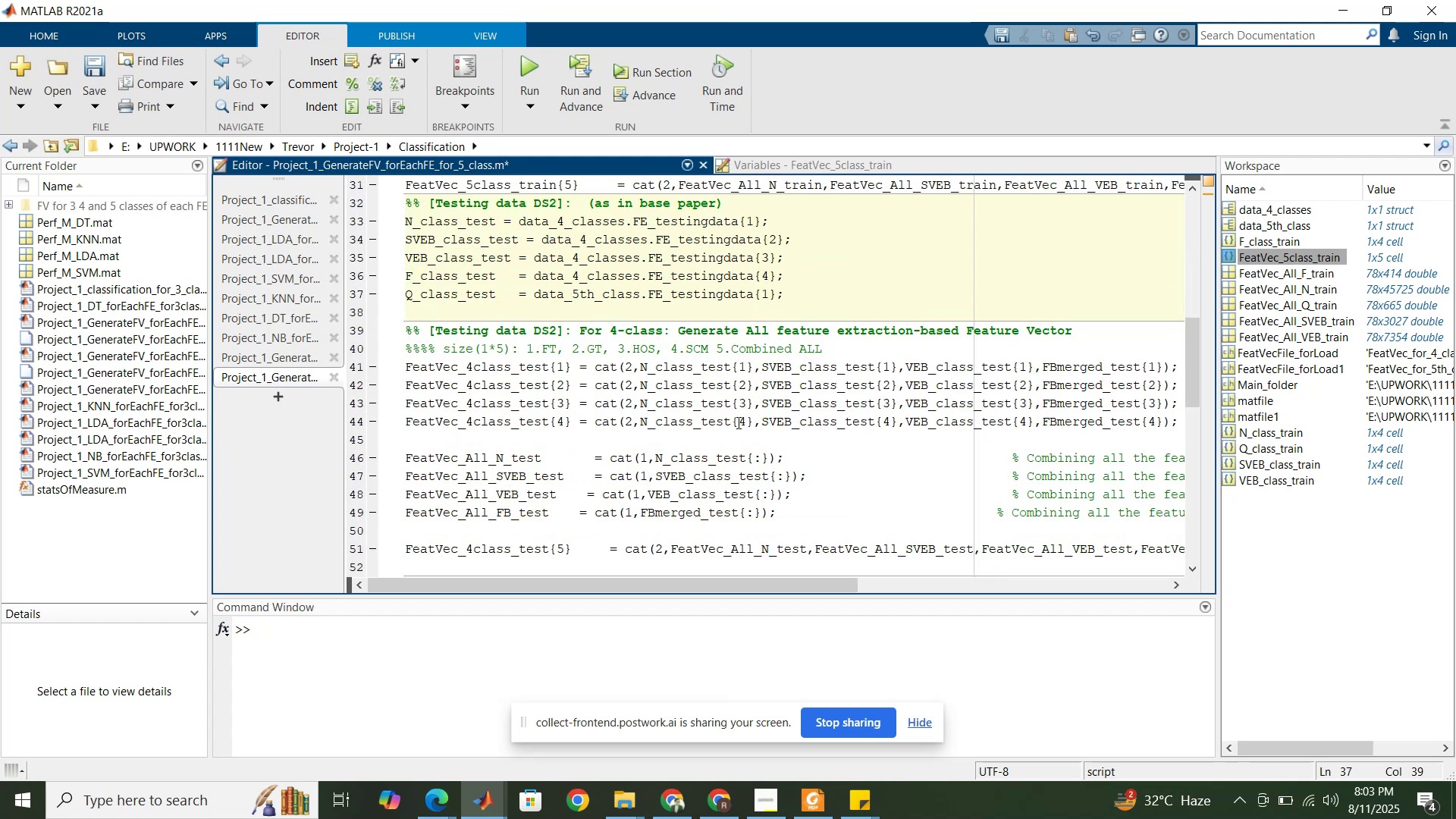 
scroll: coordinate [737, 422], scroll_direction: up, amount: 4.0
 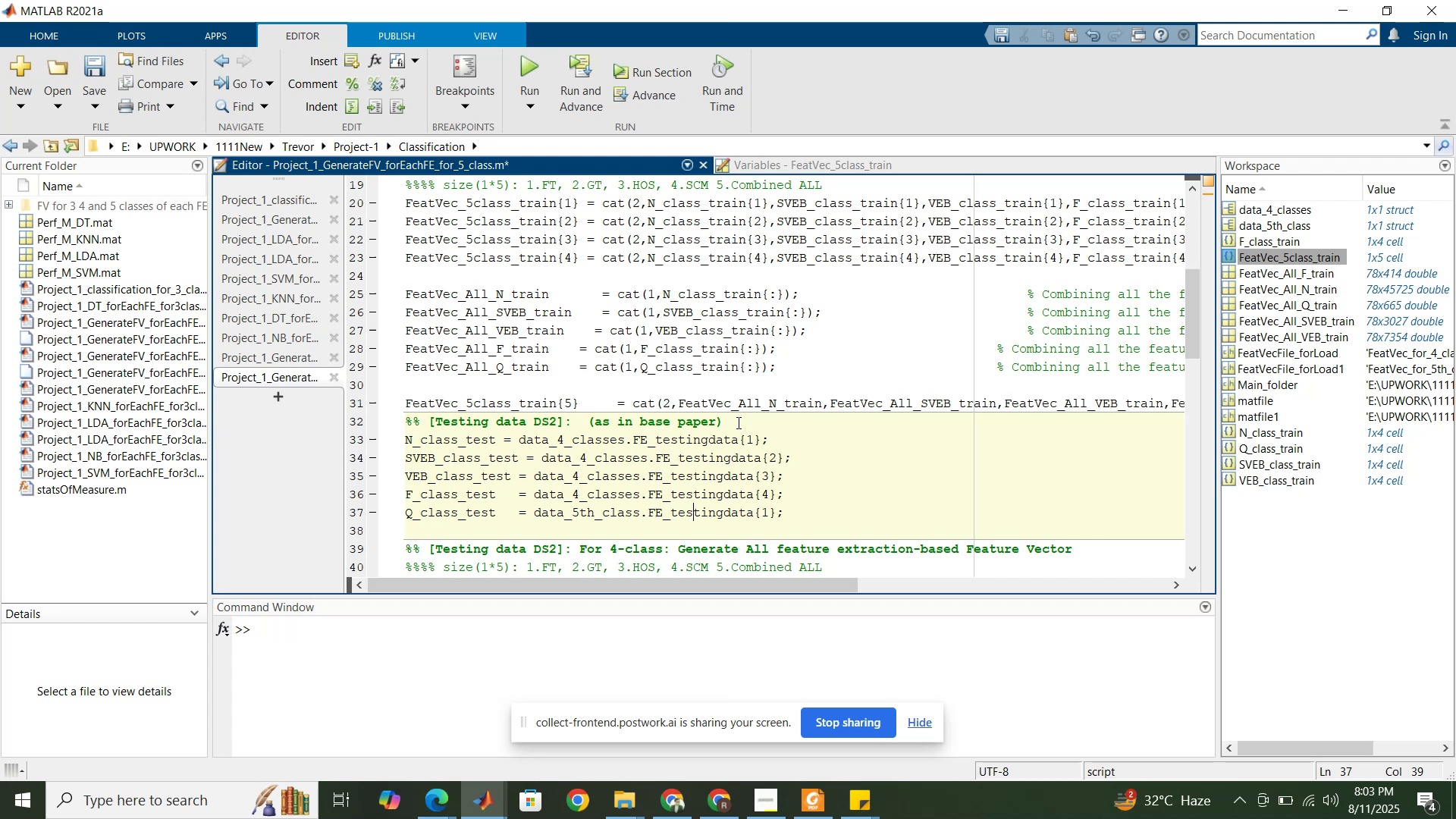 
scroll: coordinate [737, 422], scroll_direction: down, amount: 3.0
 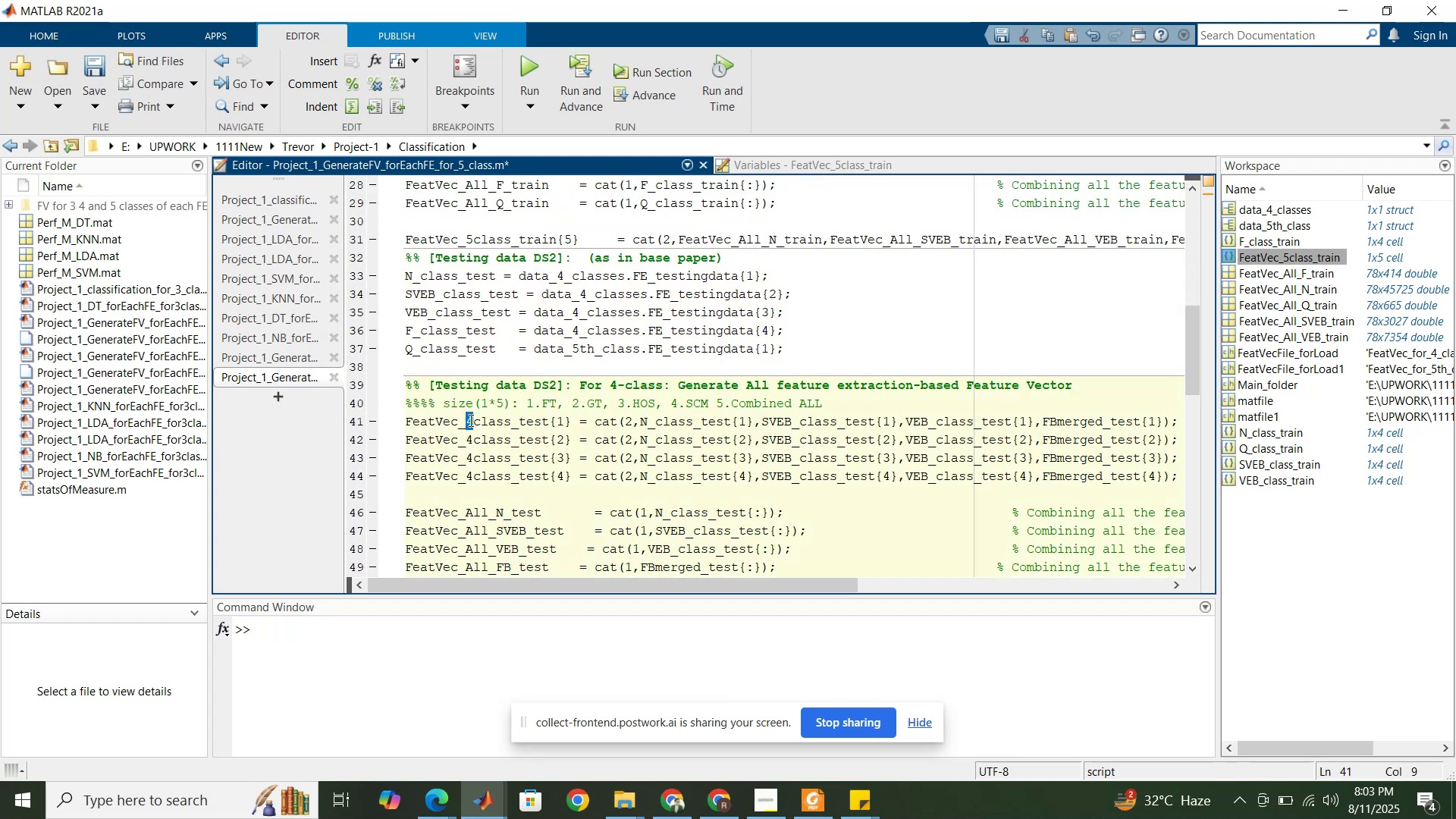 
key(5)
 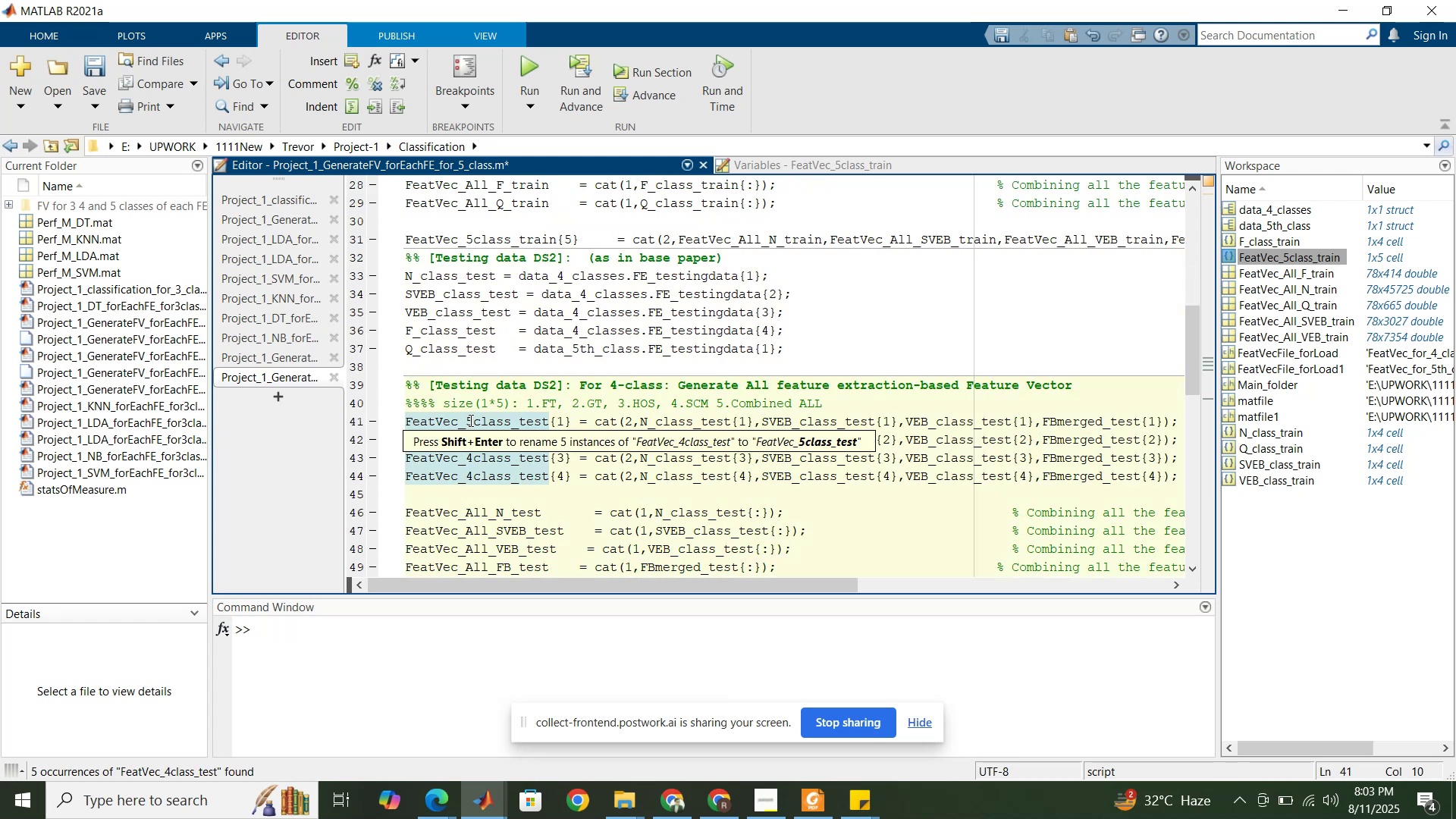 
key(Shift+Enter)
 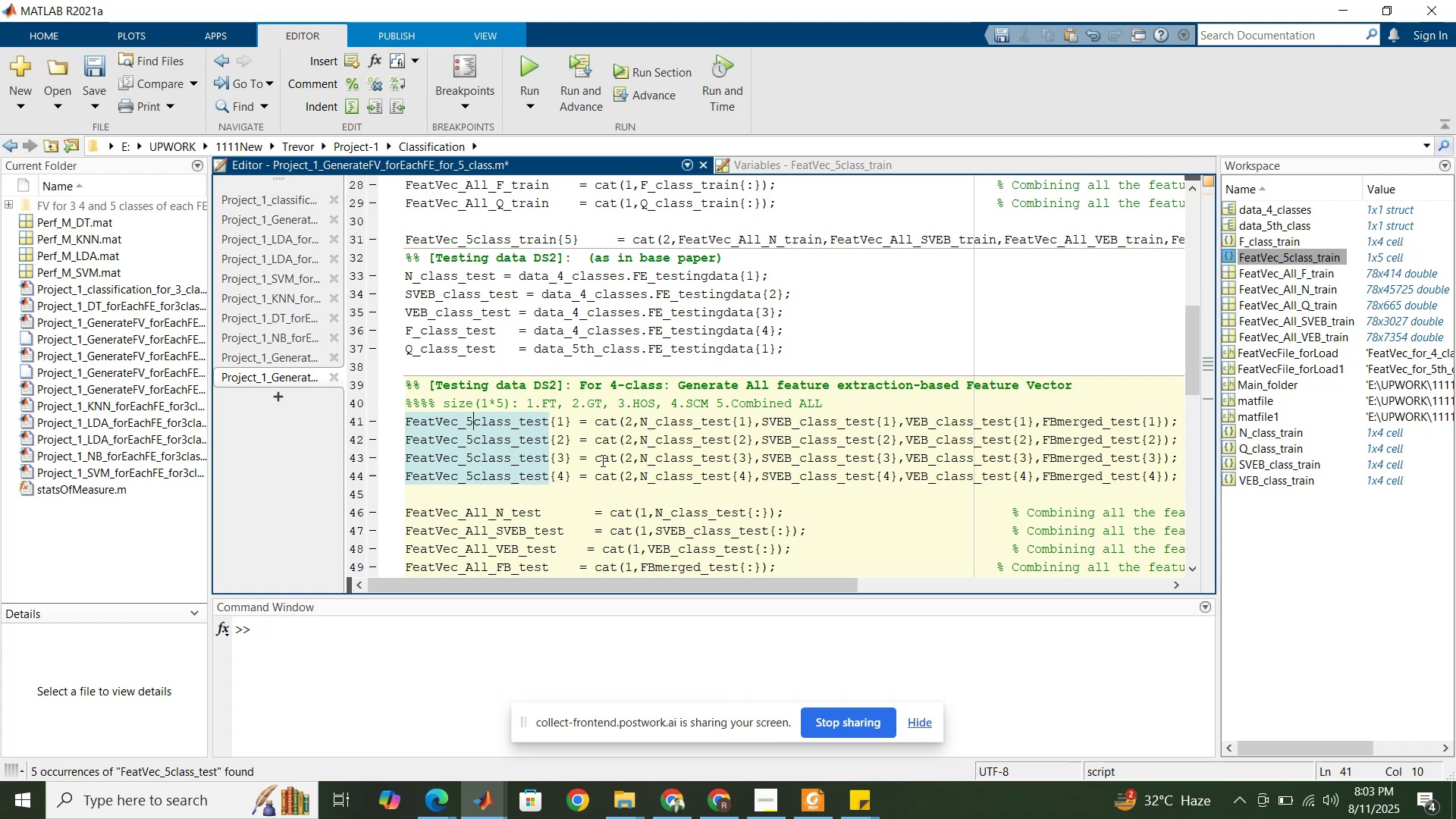 
scroll: coordinate [604, 457], scroll_direction: down, amount: 1.0
 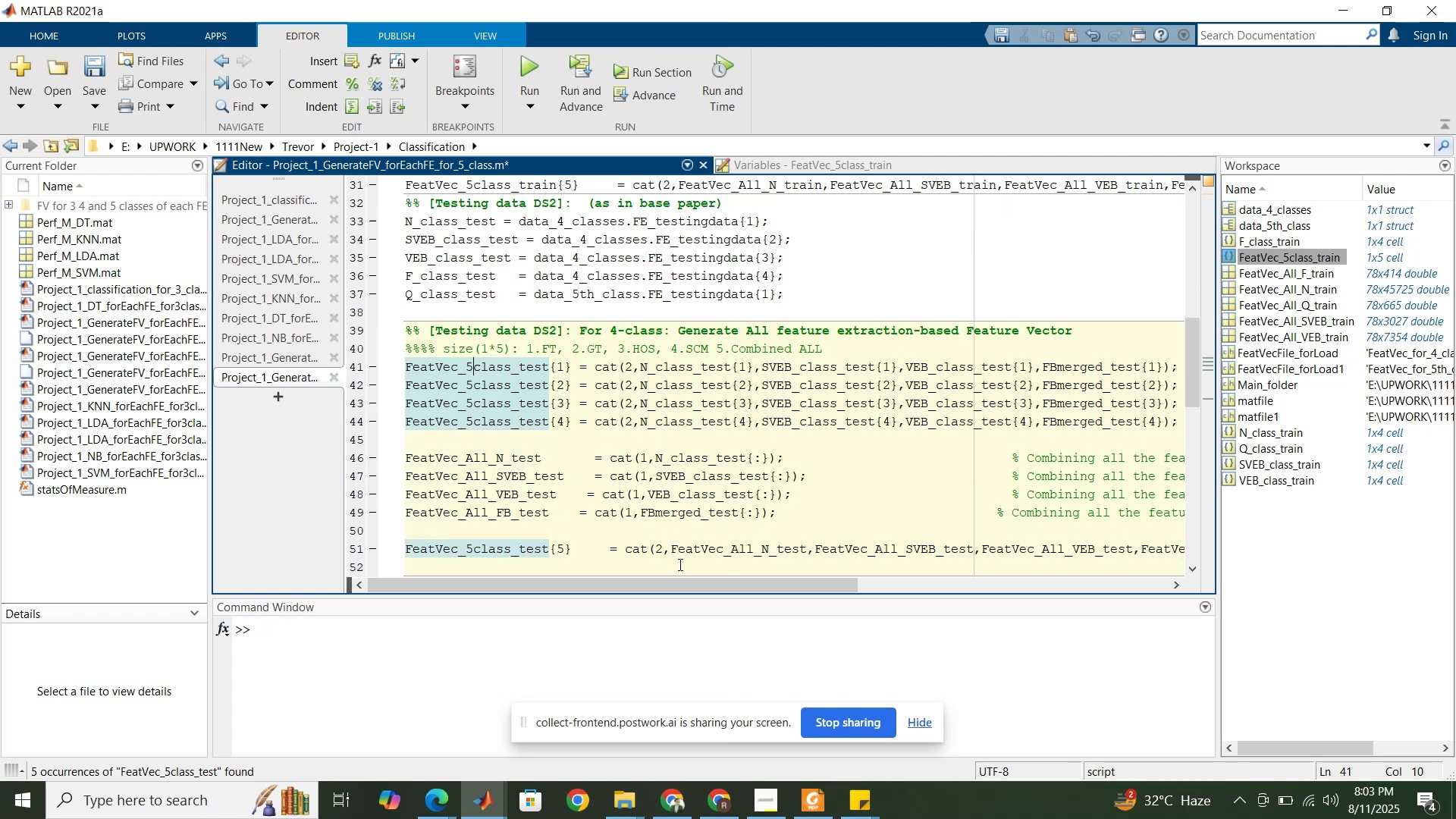 
left_click_drag(start_coordinate=[684, 582], to_coordinate=[689, 582])
 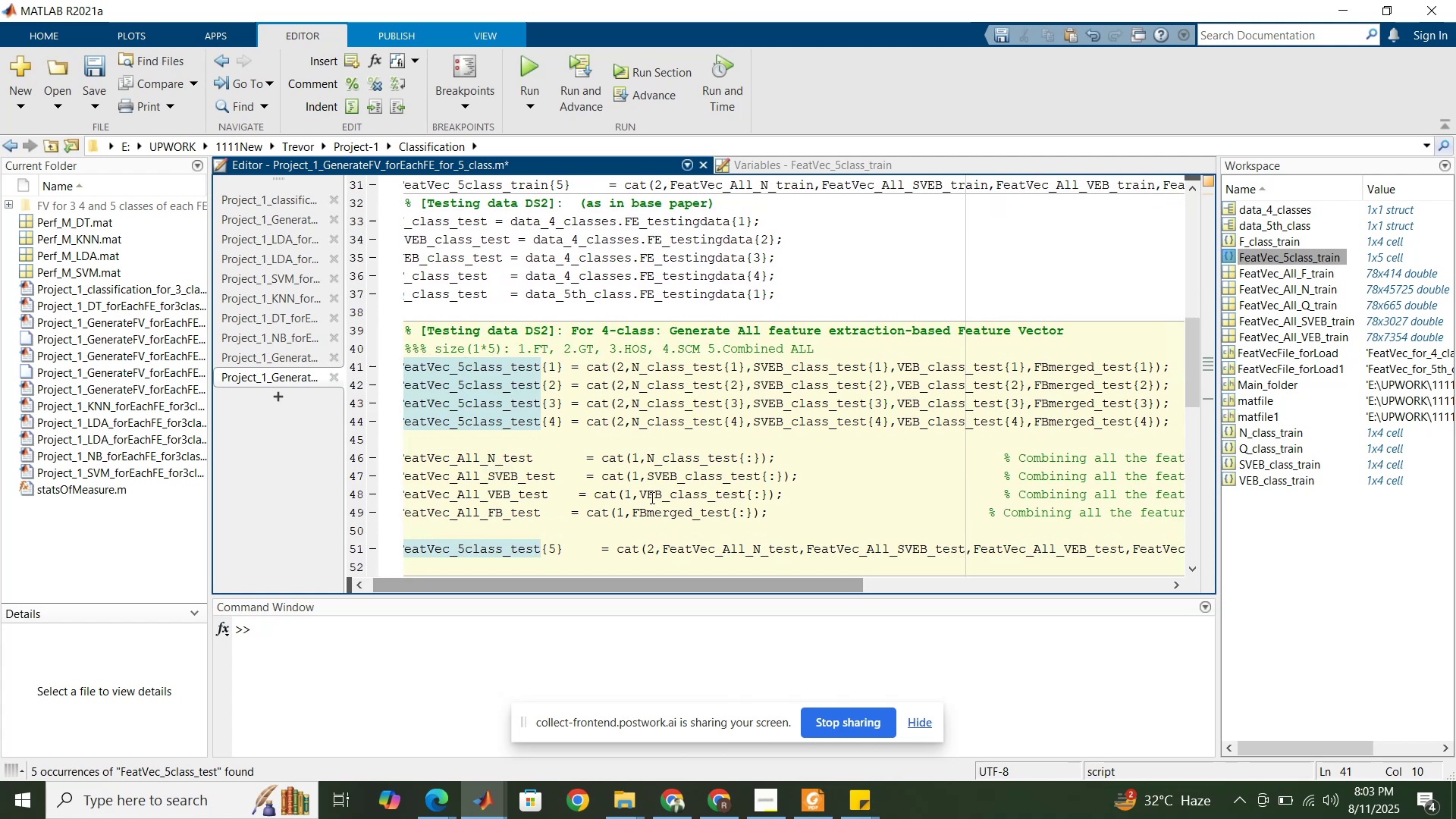 
scroll: coordinate [643, 487], scroll_direction: down, amount: 12.0
 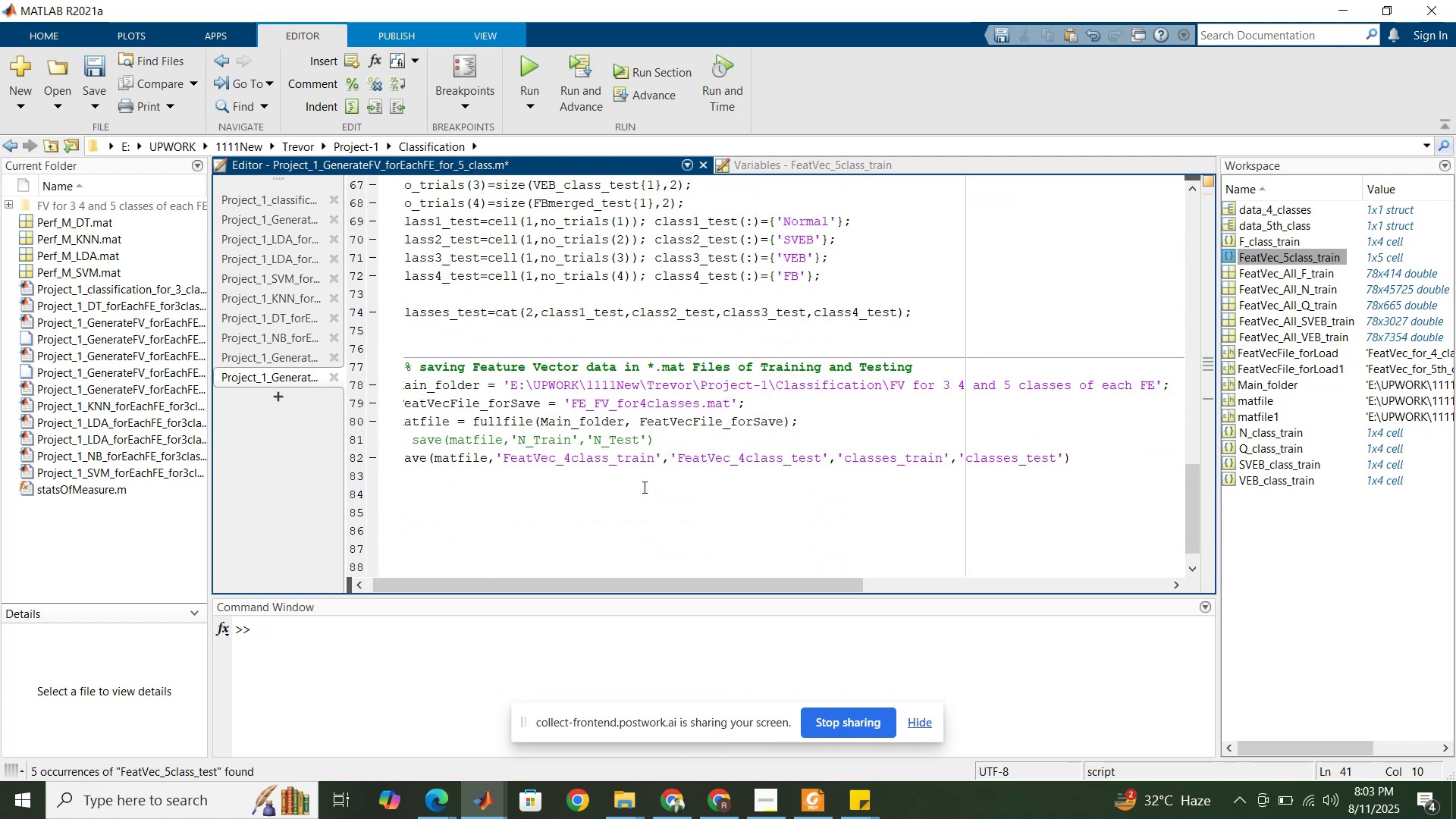 
scroll: coordinate [640, 485], scroll_direction: up, amount: 15.0
 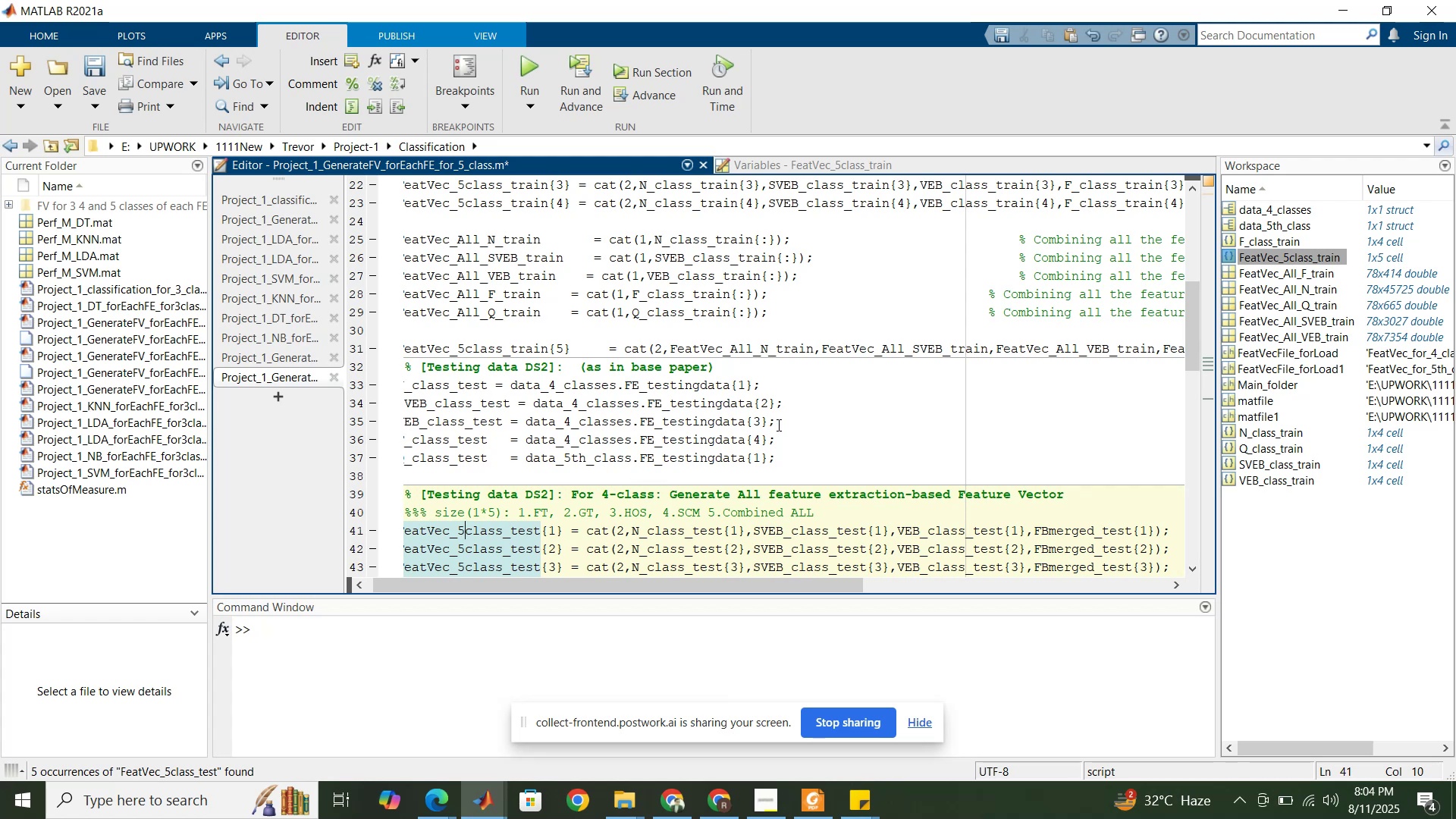 
left_click_drag(start_coordinate=[632, 581], to_coordinate=[600, 579])
 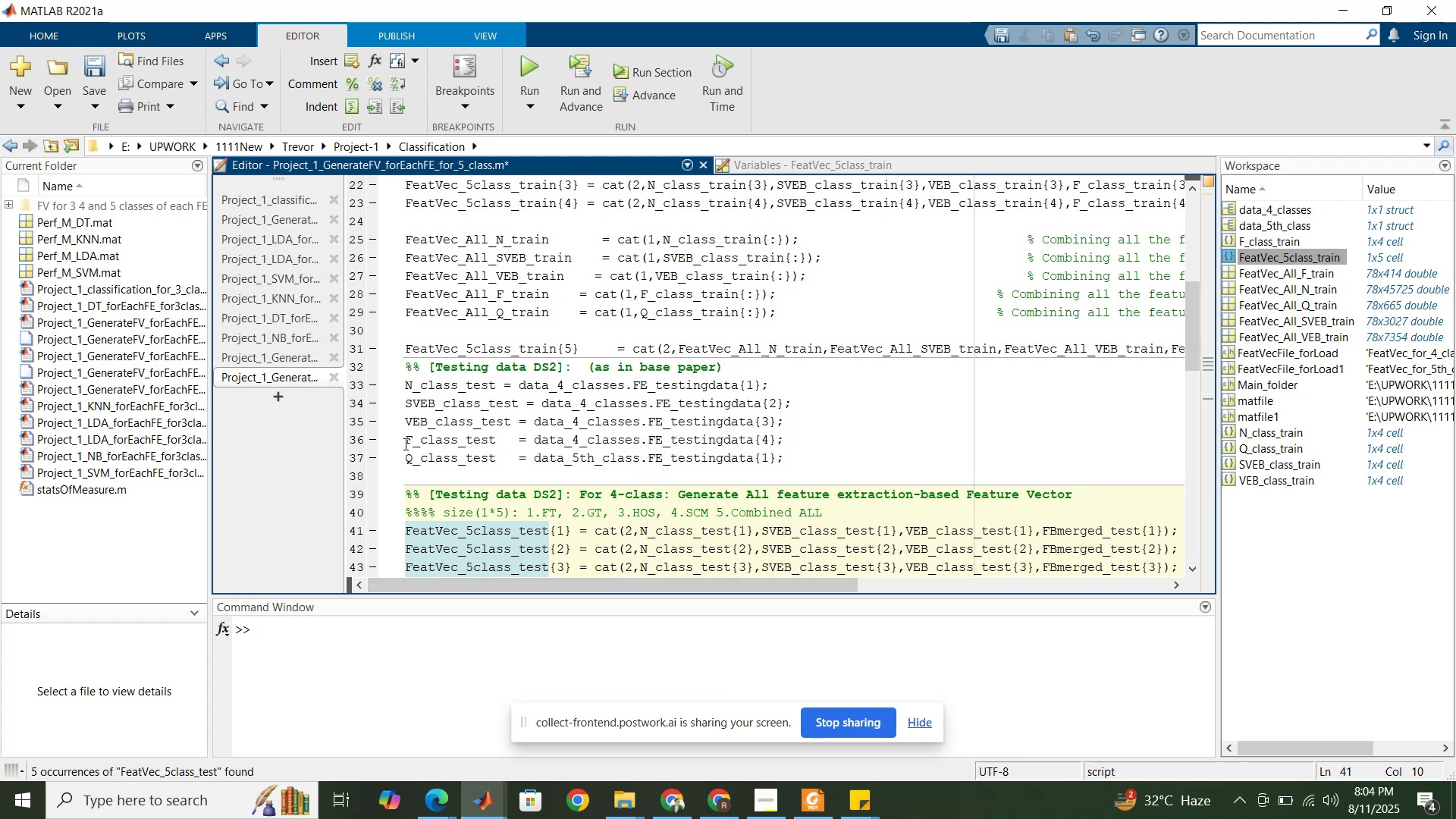 
wait(6.78)
 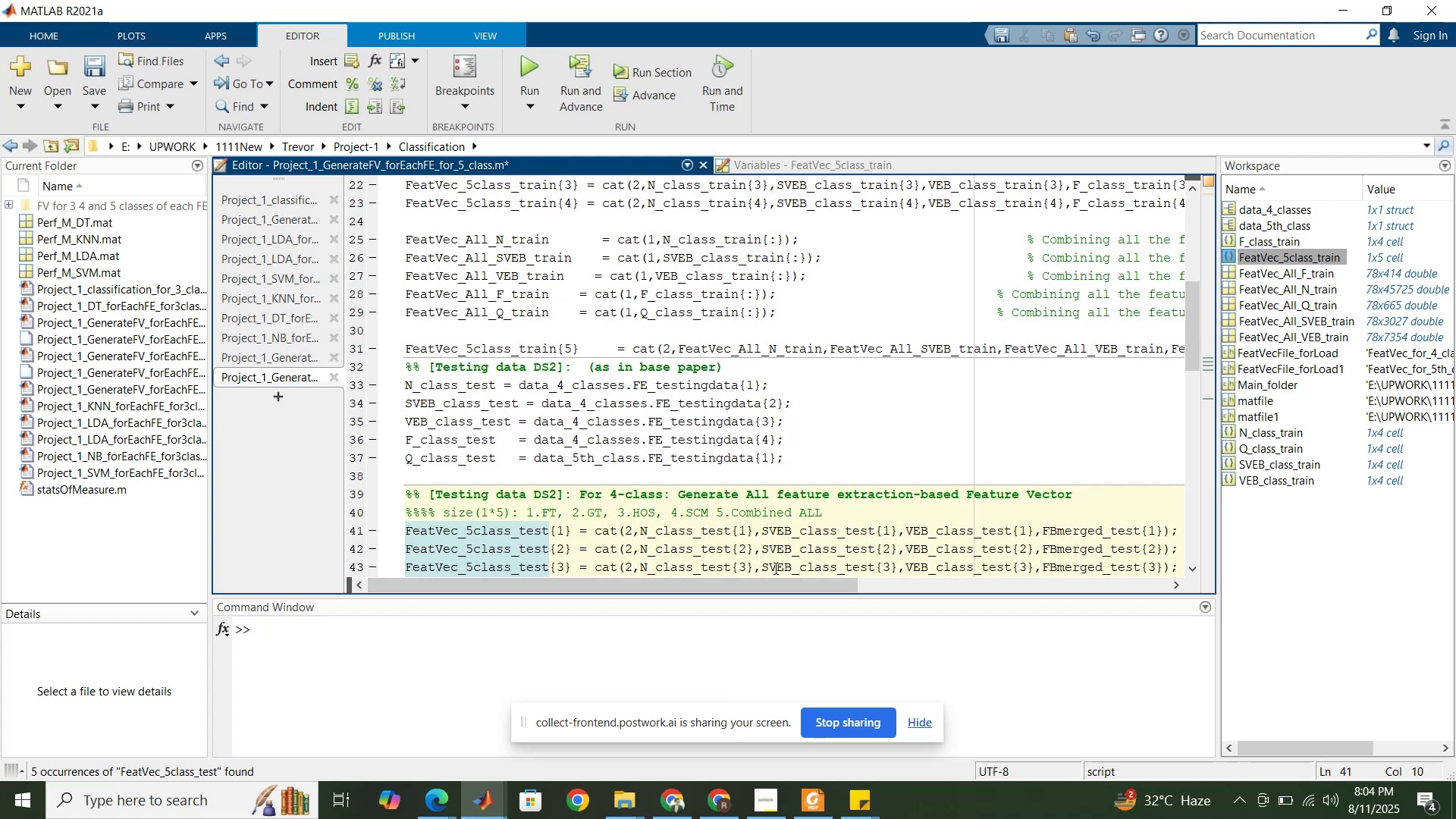 
left_click_drag(start_coordinate=[741, 583], to_coordinate=[900, 584])
 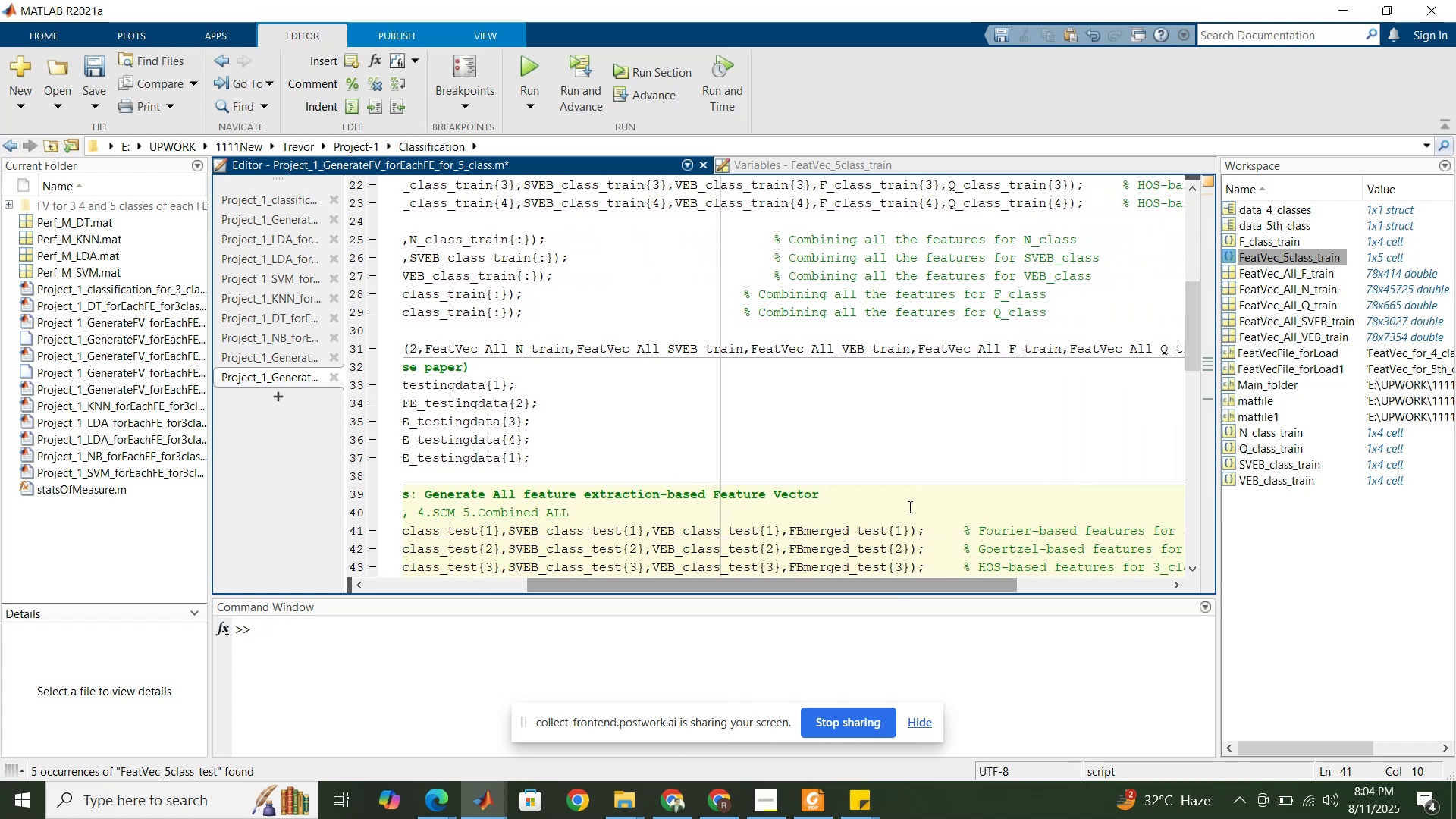 
scroll: coordinate [902, 463], scroll_direction: up, amount: 2.0
 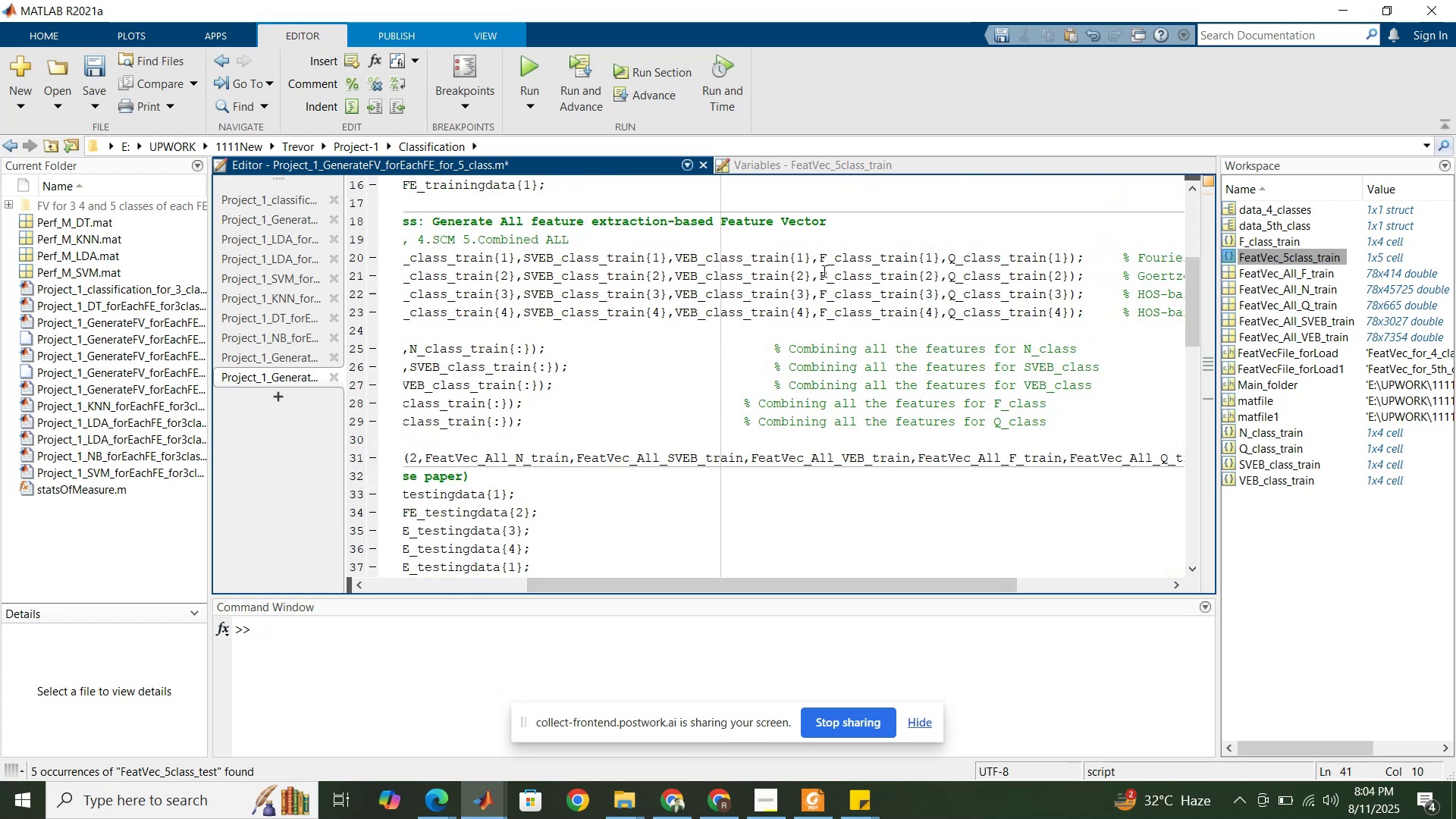 
left_click_drag(start_coordinate=[811, 262], to_coordinate=[1070, 258])
 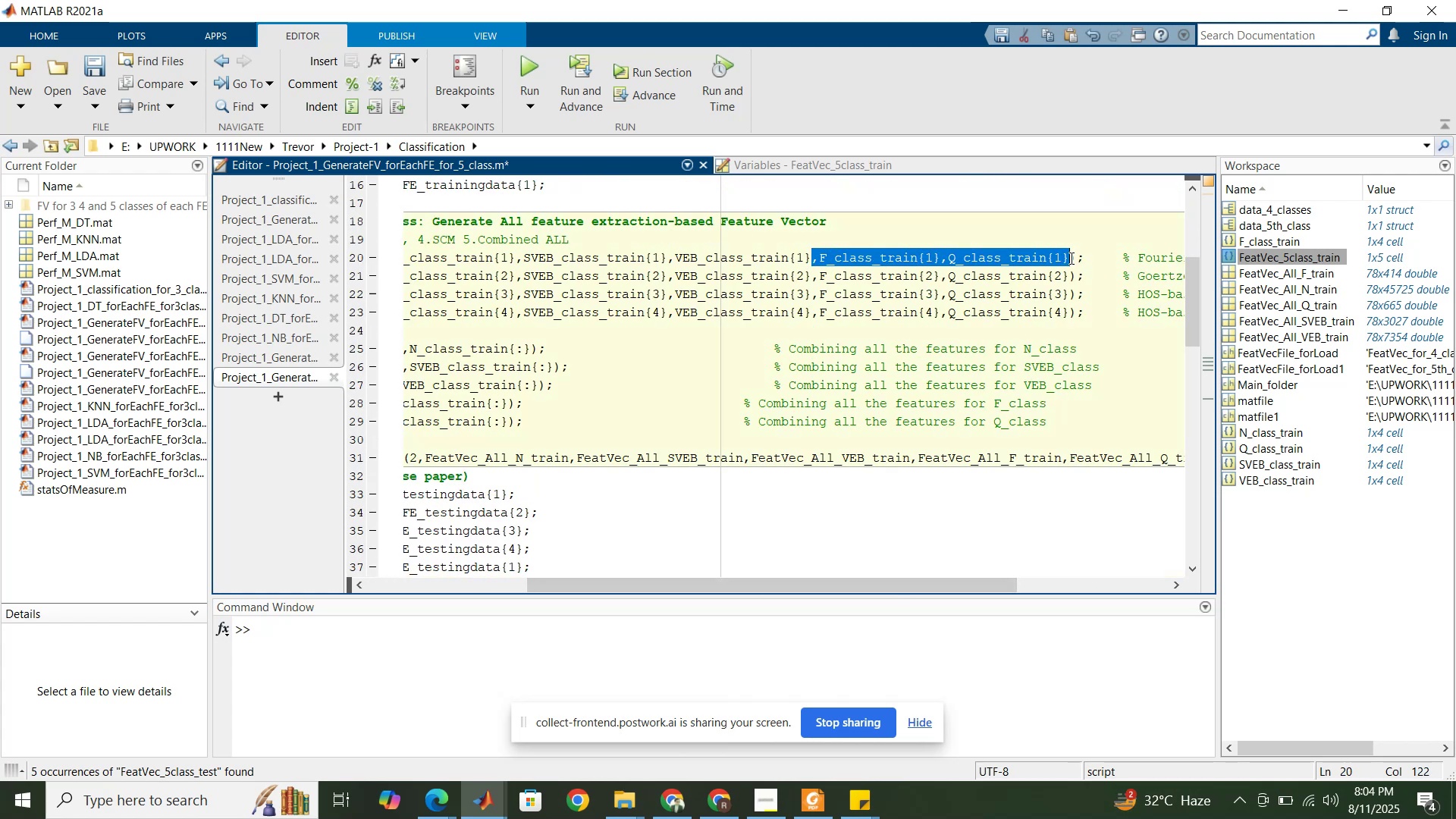 
key(Control+C)
 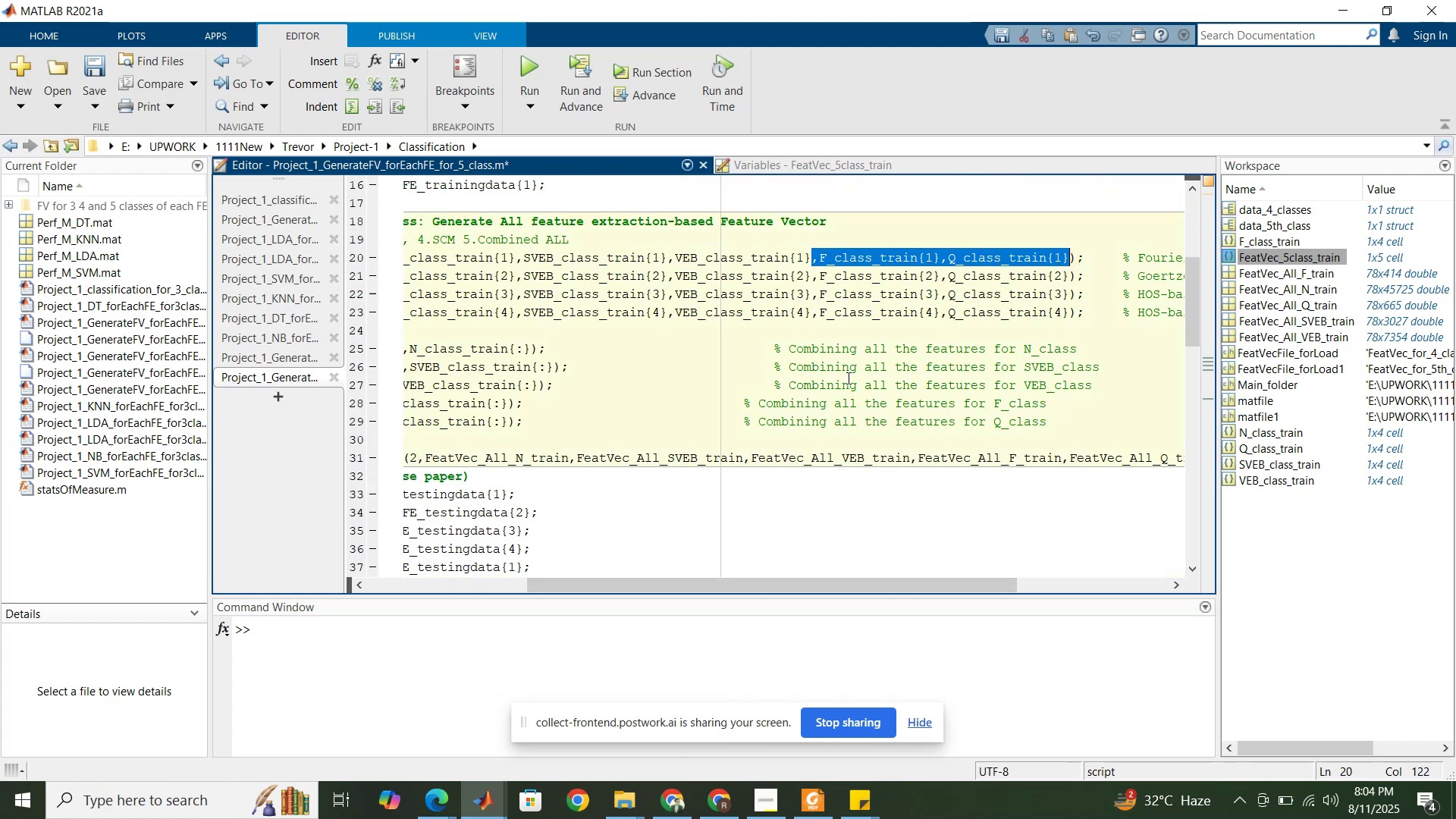 
scroll: coordinate [827, 394], scroll_direction: down, amount: 4.0
 